 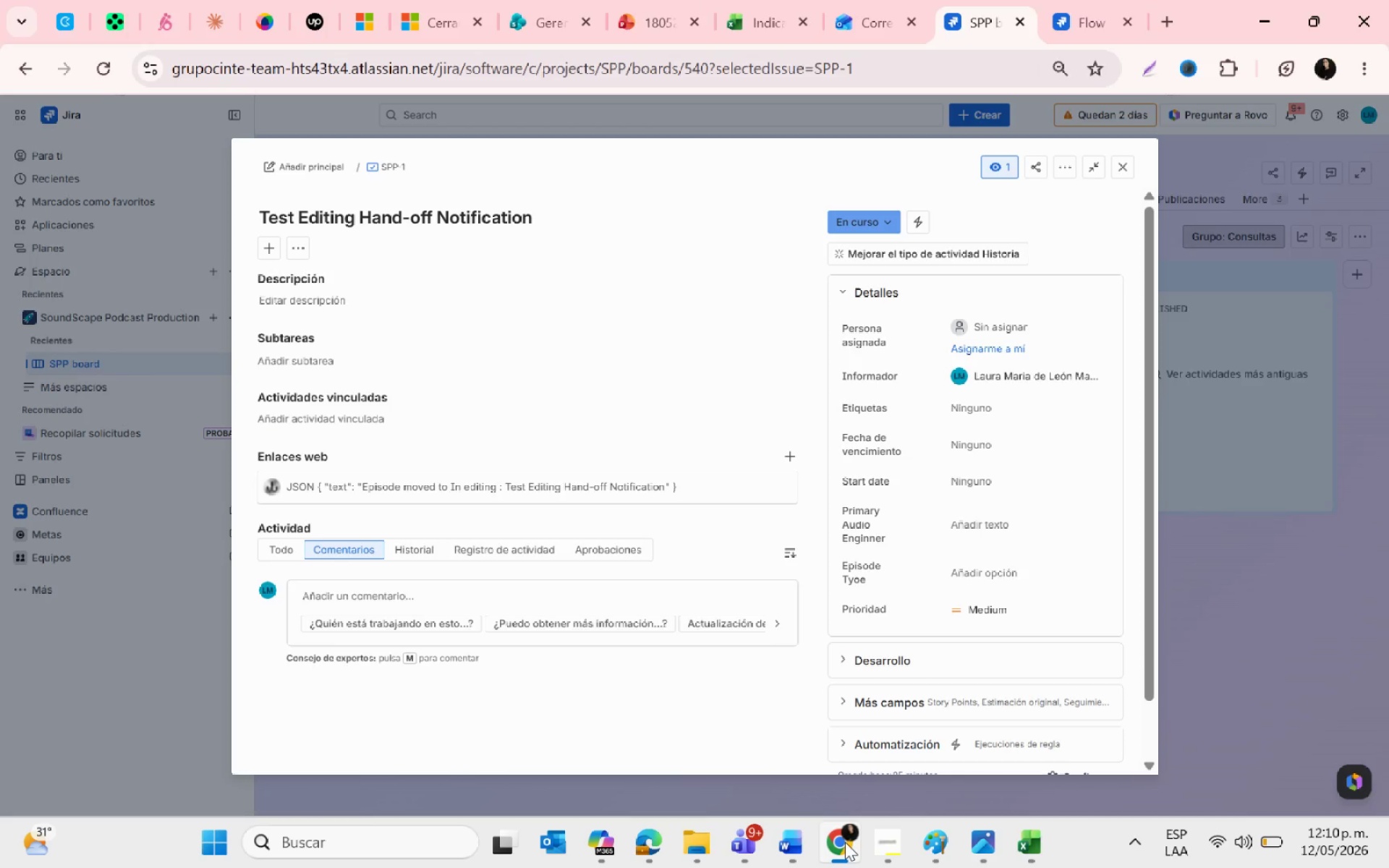 
left_click([1115, 168])
 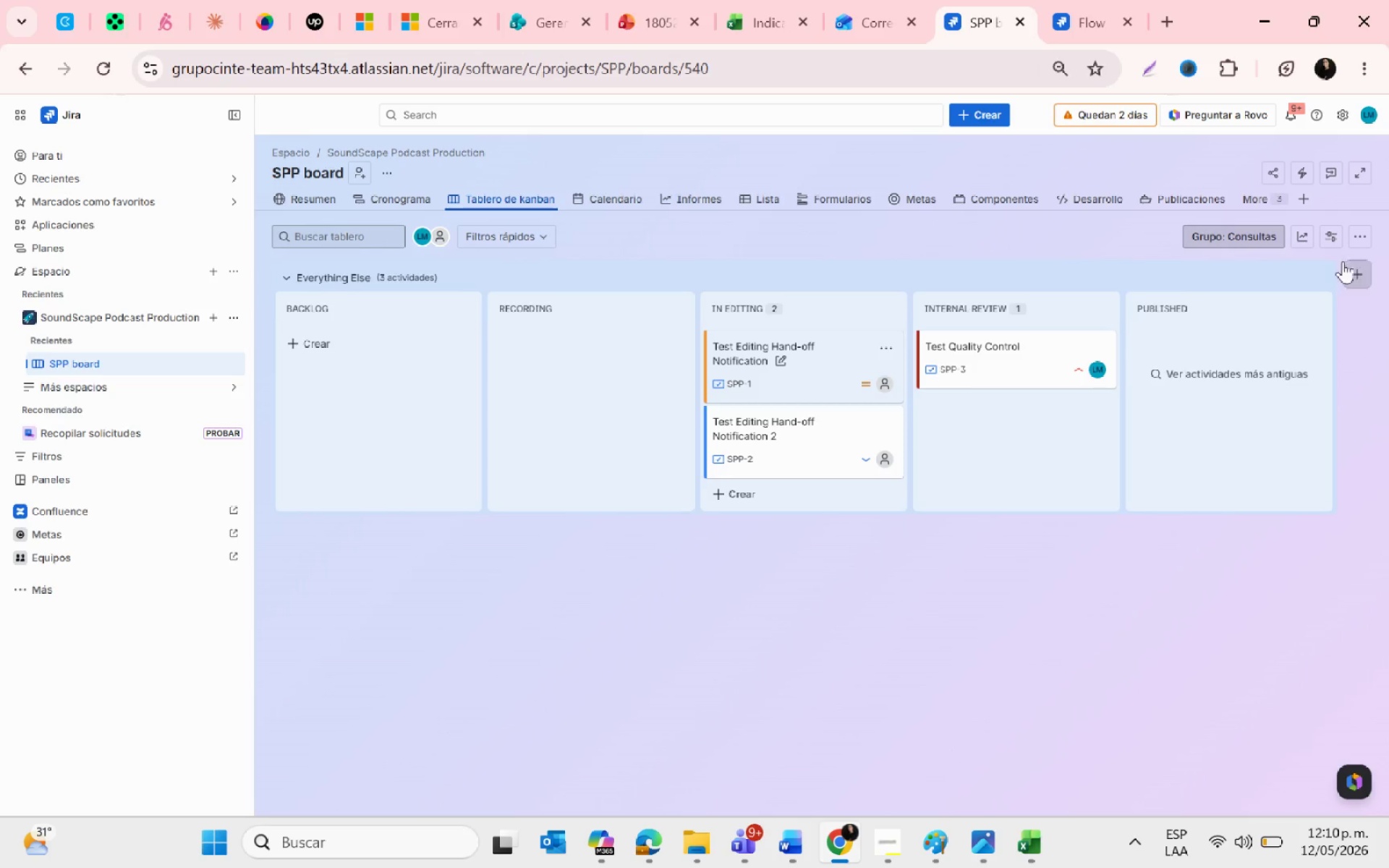 
left_click([1362, 242])
 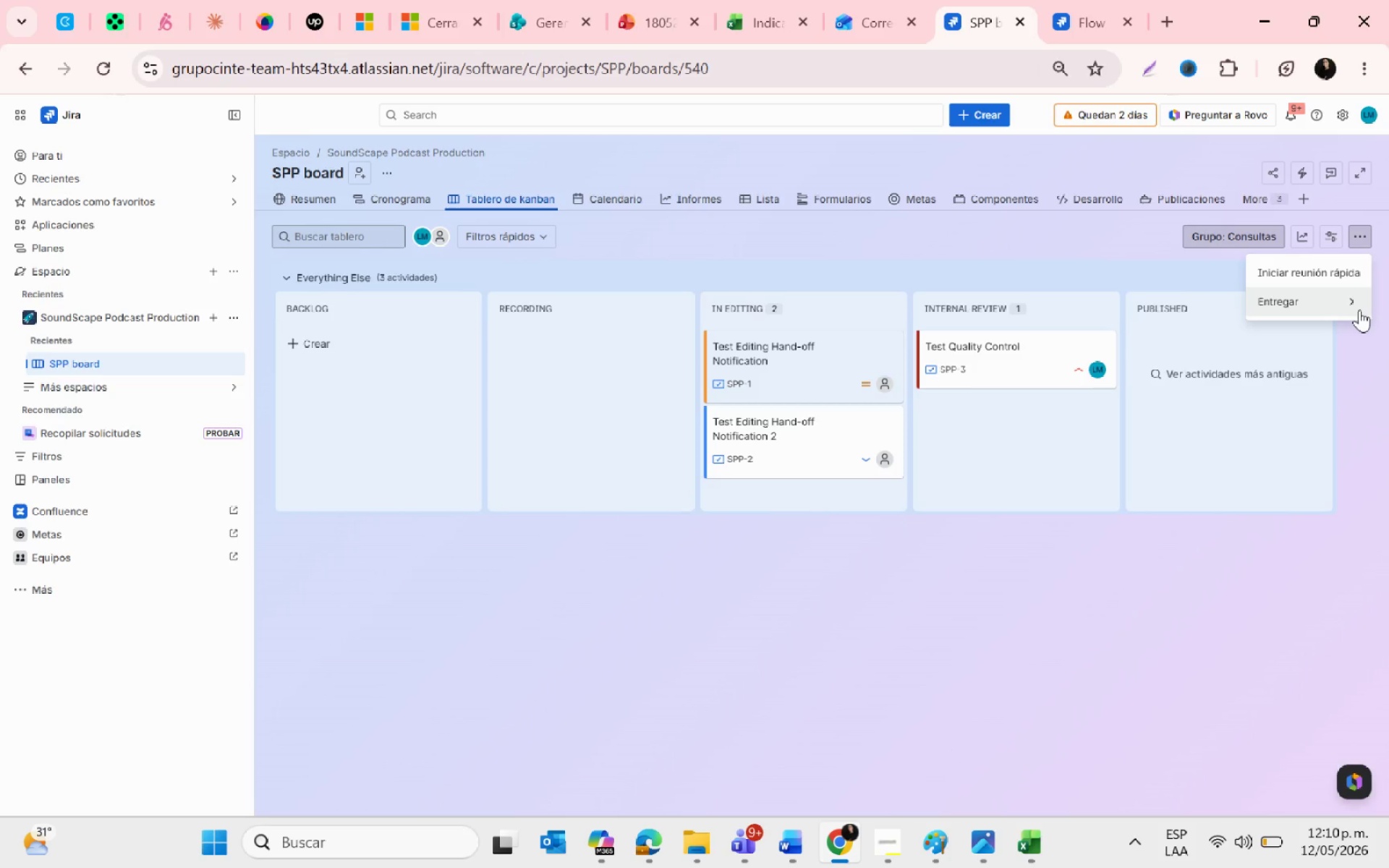 
left_click([1359, 310])
 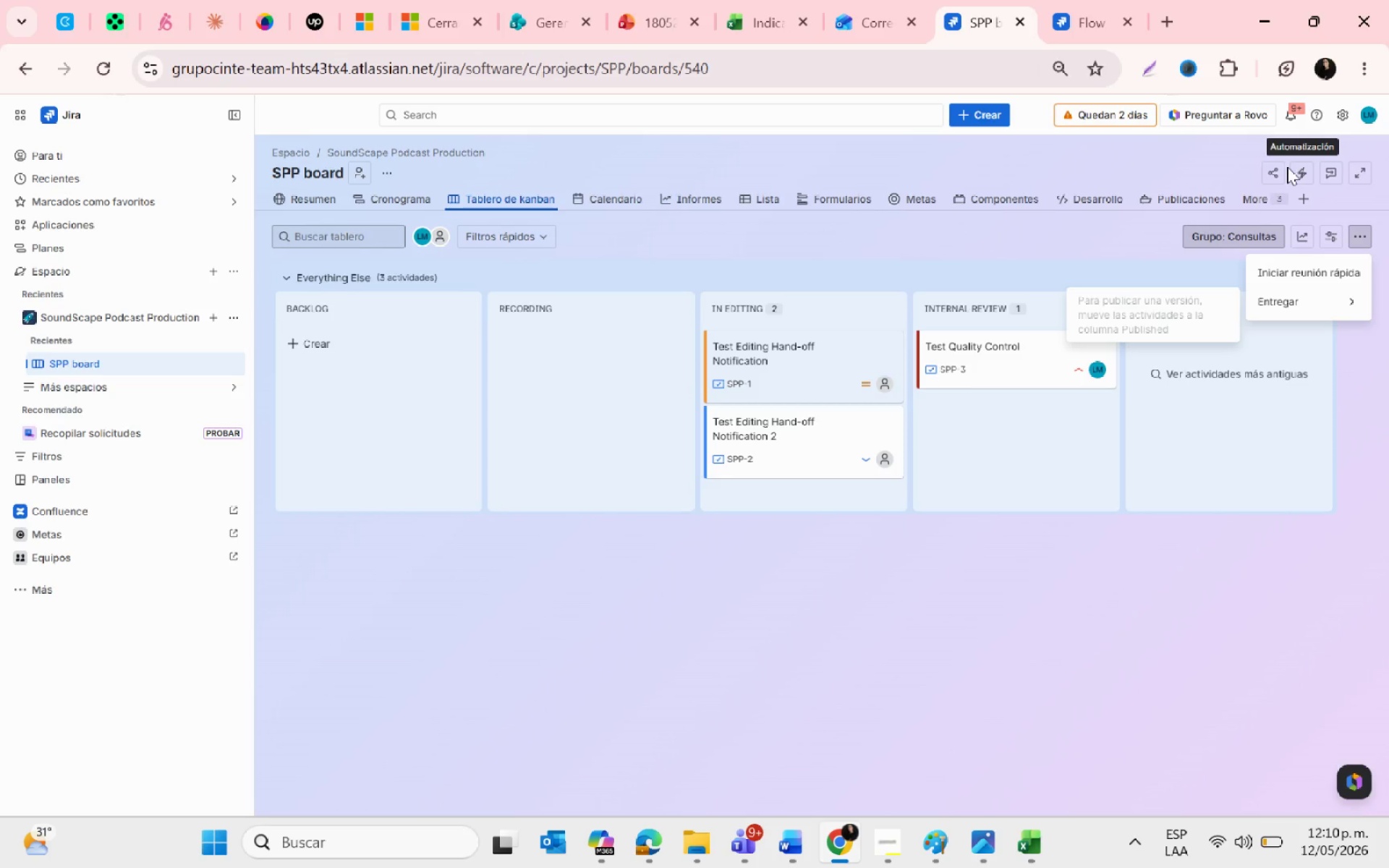 
left_click([1278, 169])
 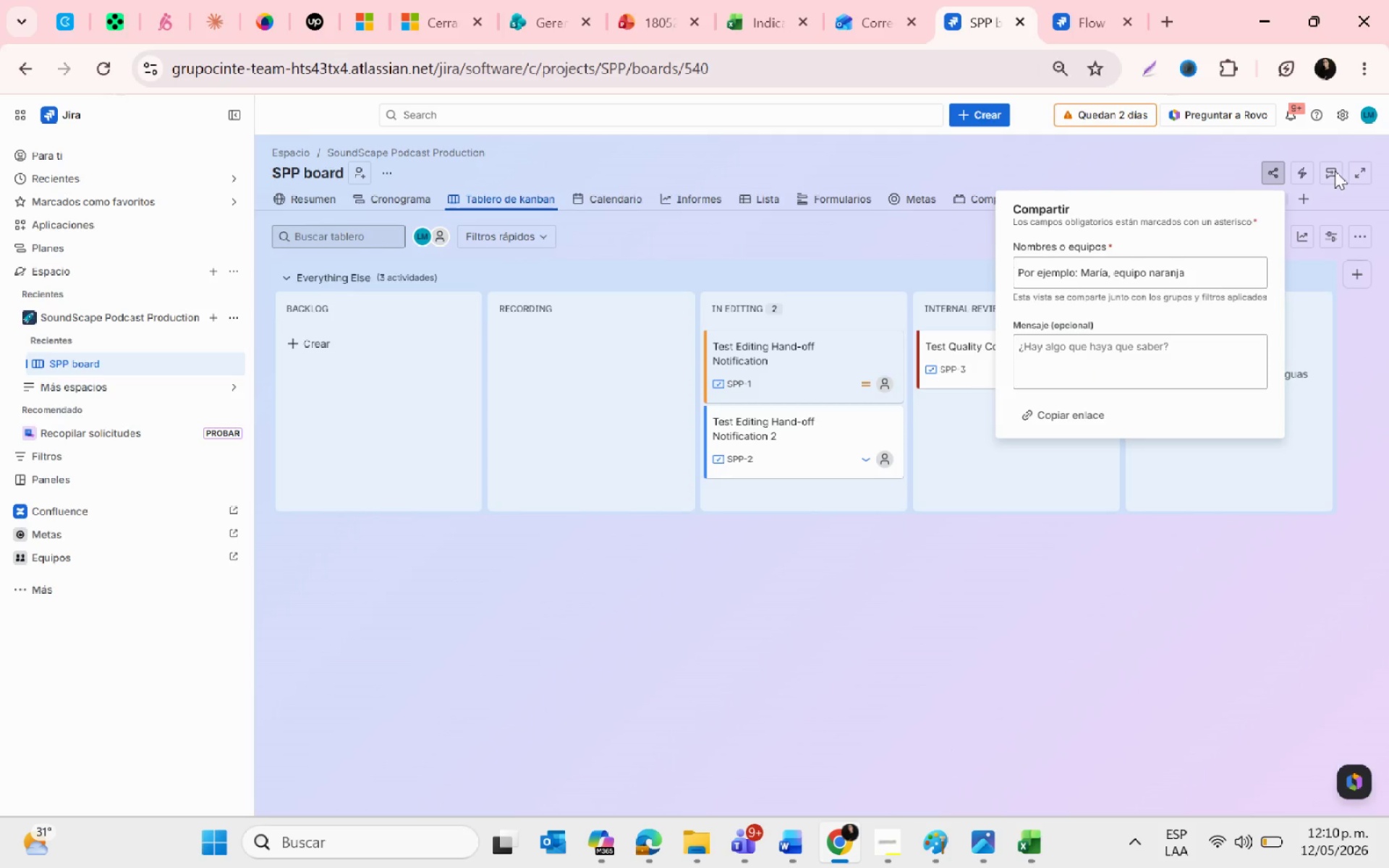 
left_click([1335, 171])
 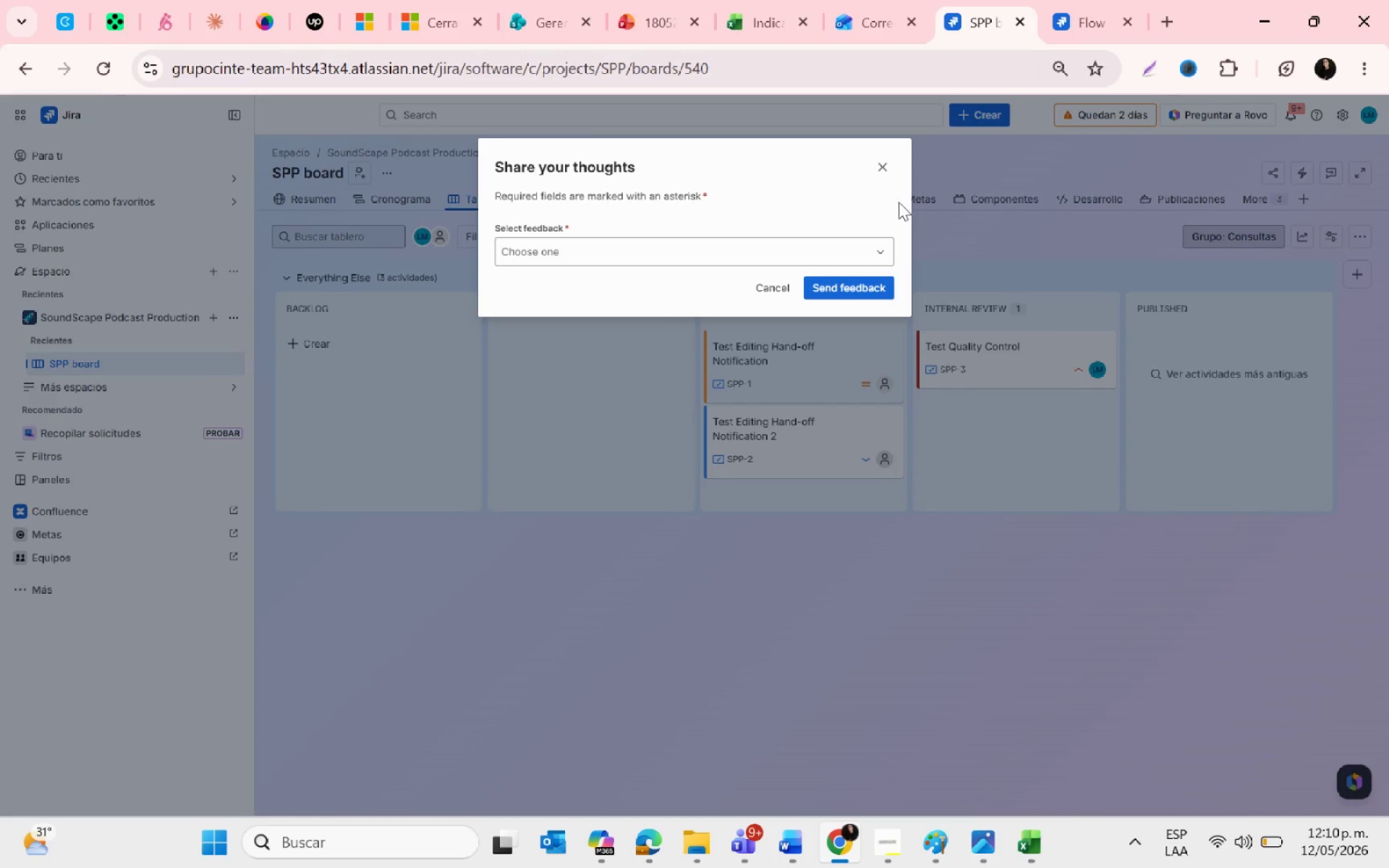 
left_click([893, 167])
 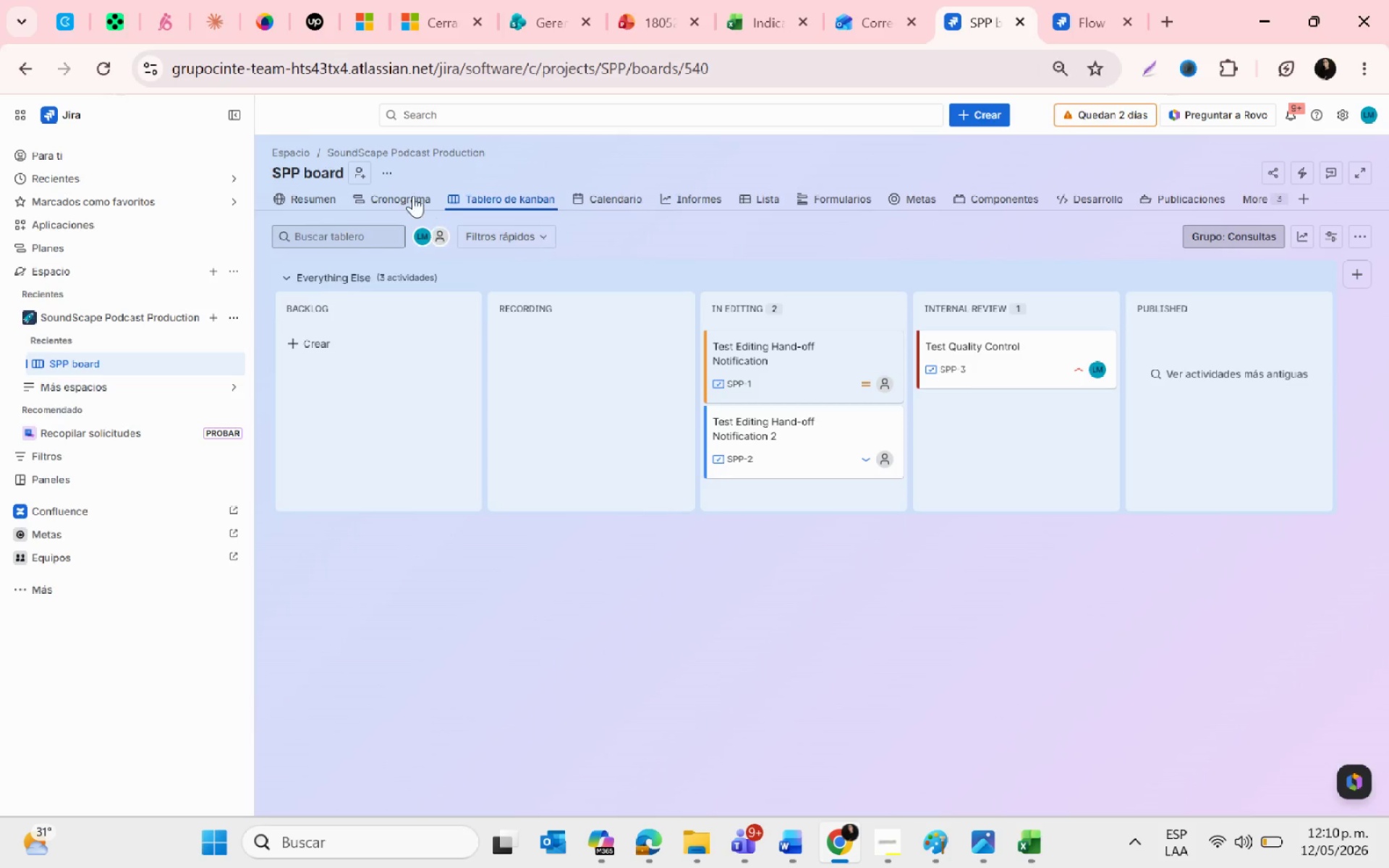 
left_click([404, 191])
 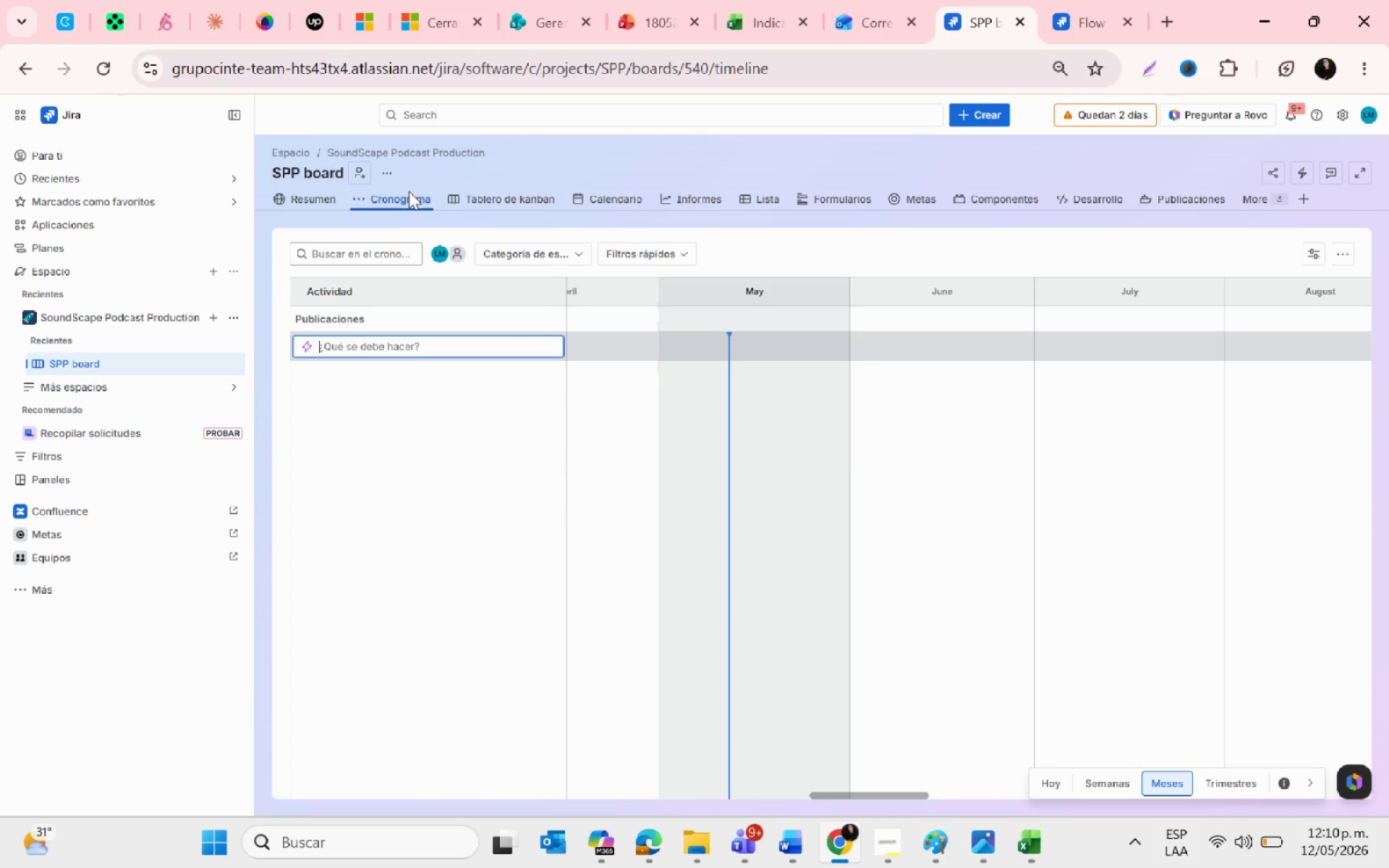 
left_click([1341, 247])
 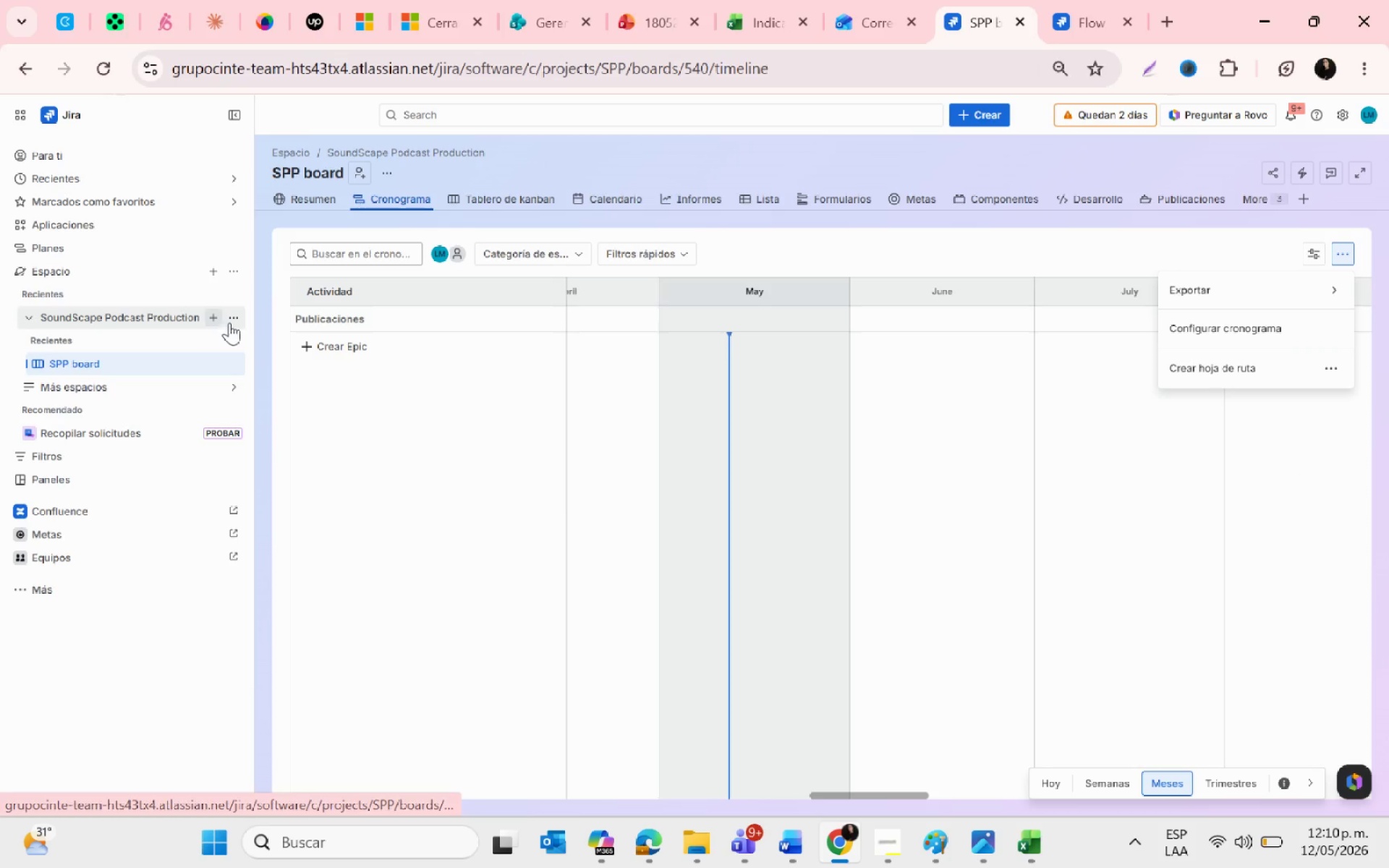 
wait(5.72)
 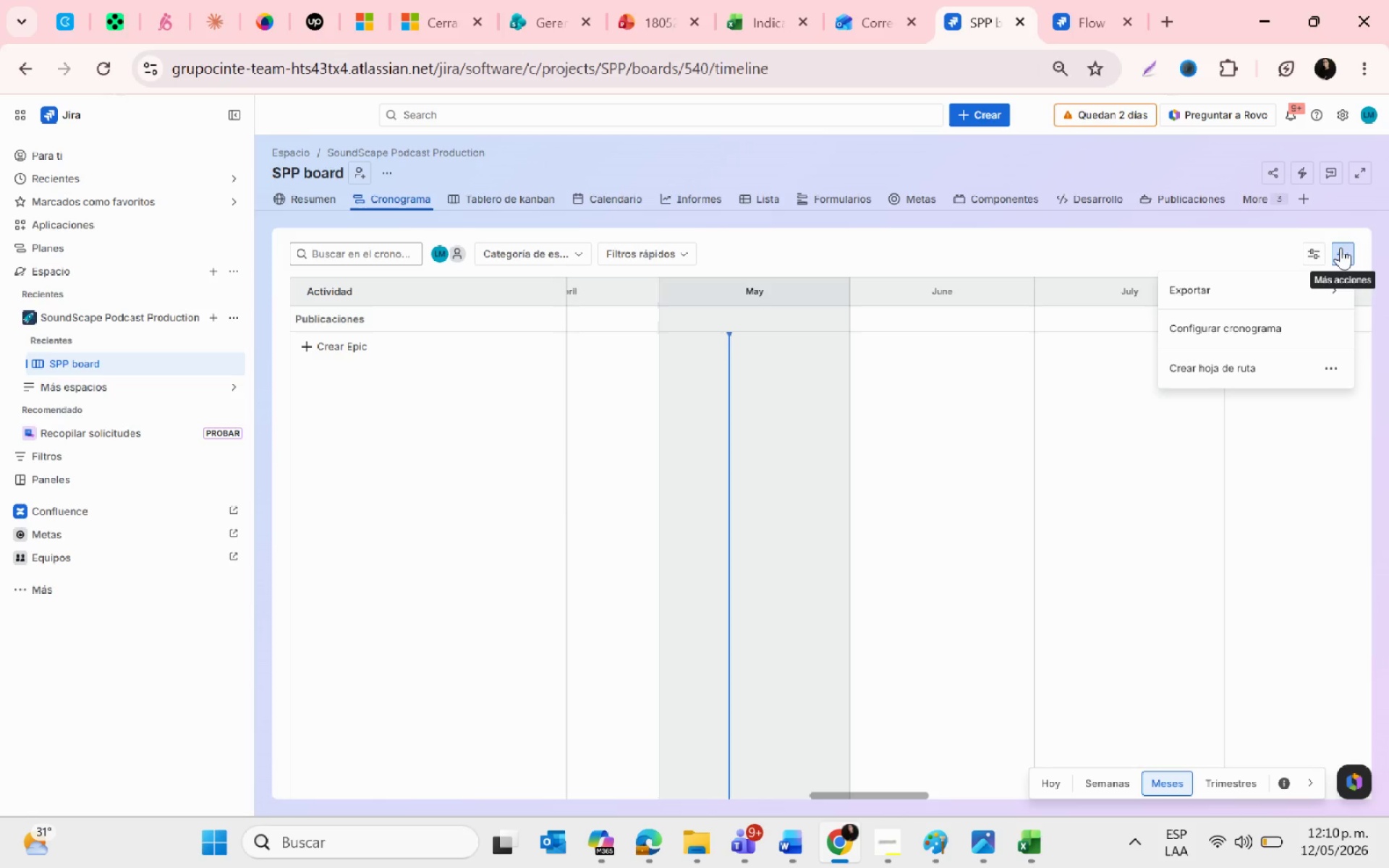 
left_click([238, 318])
 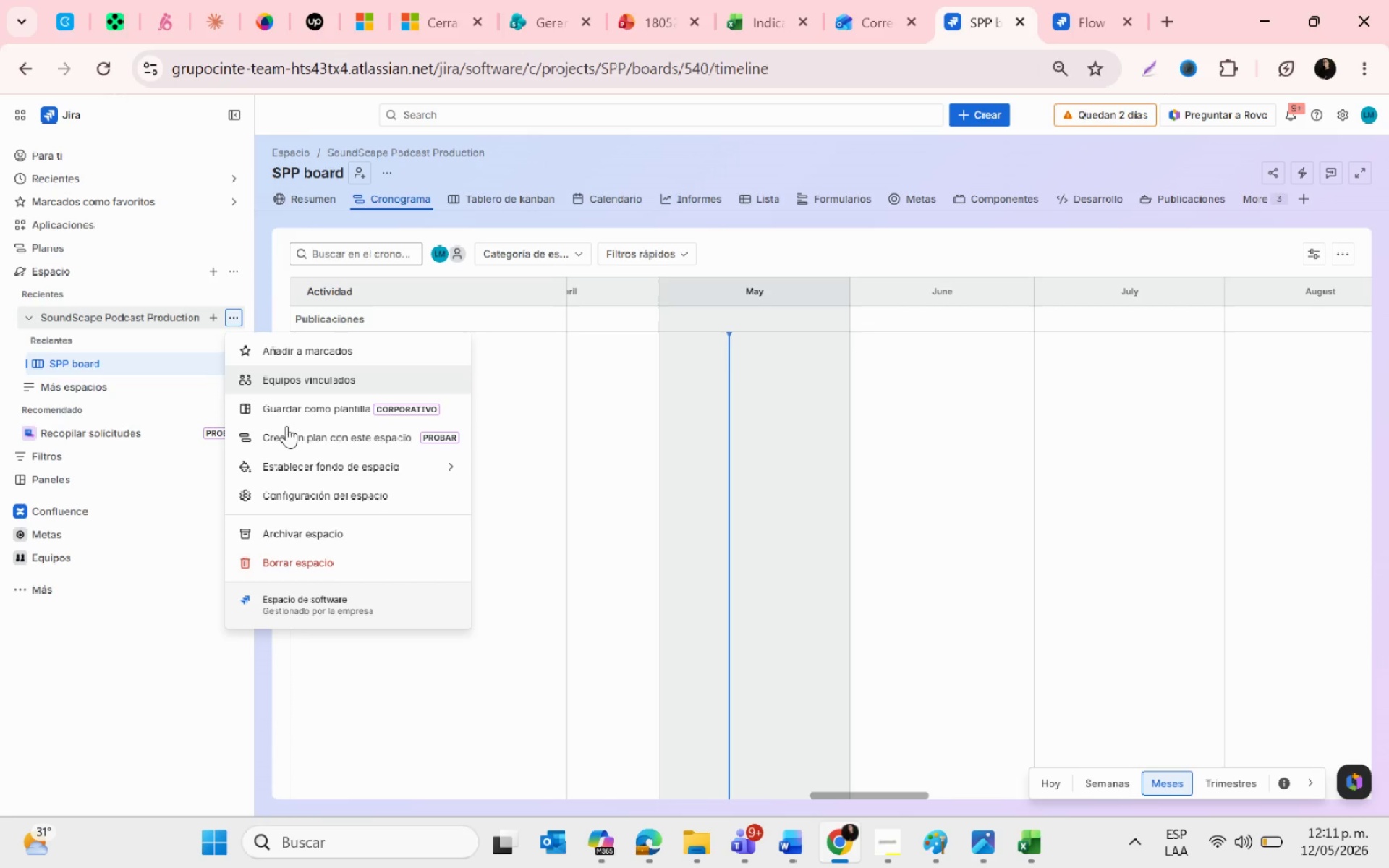 
wait(6.22)
 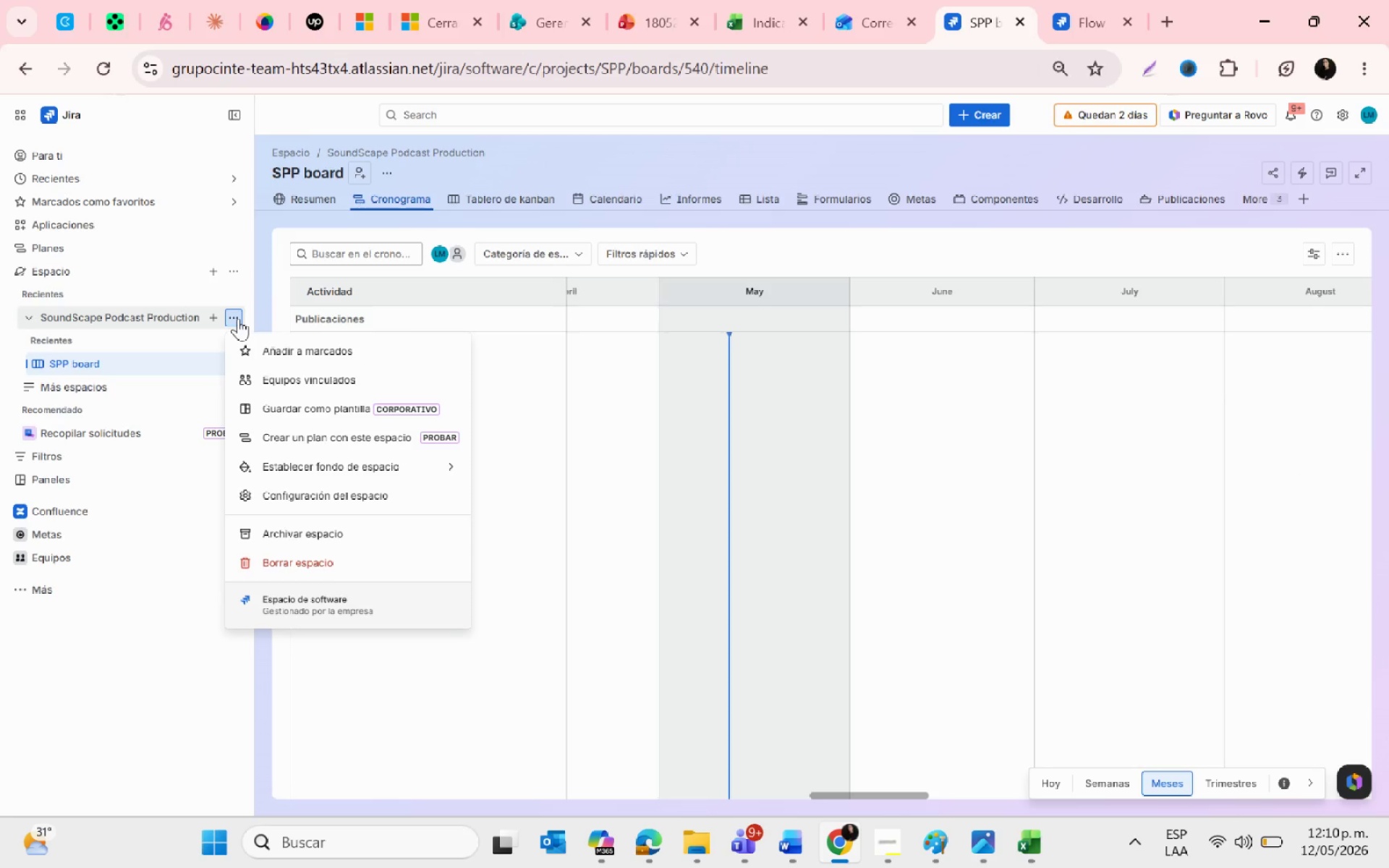 
left_click([70, 652])
 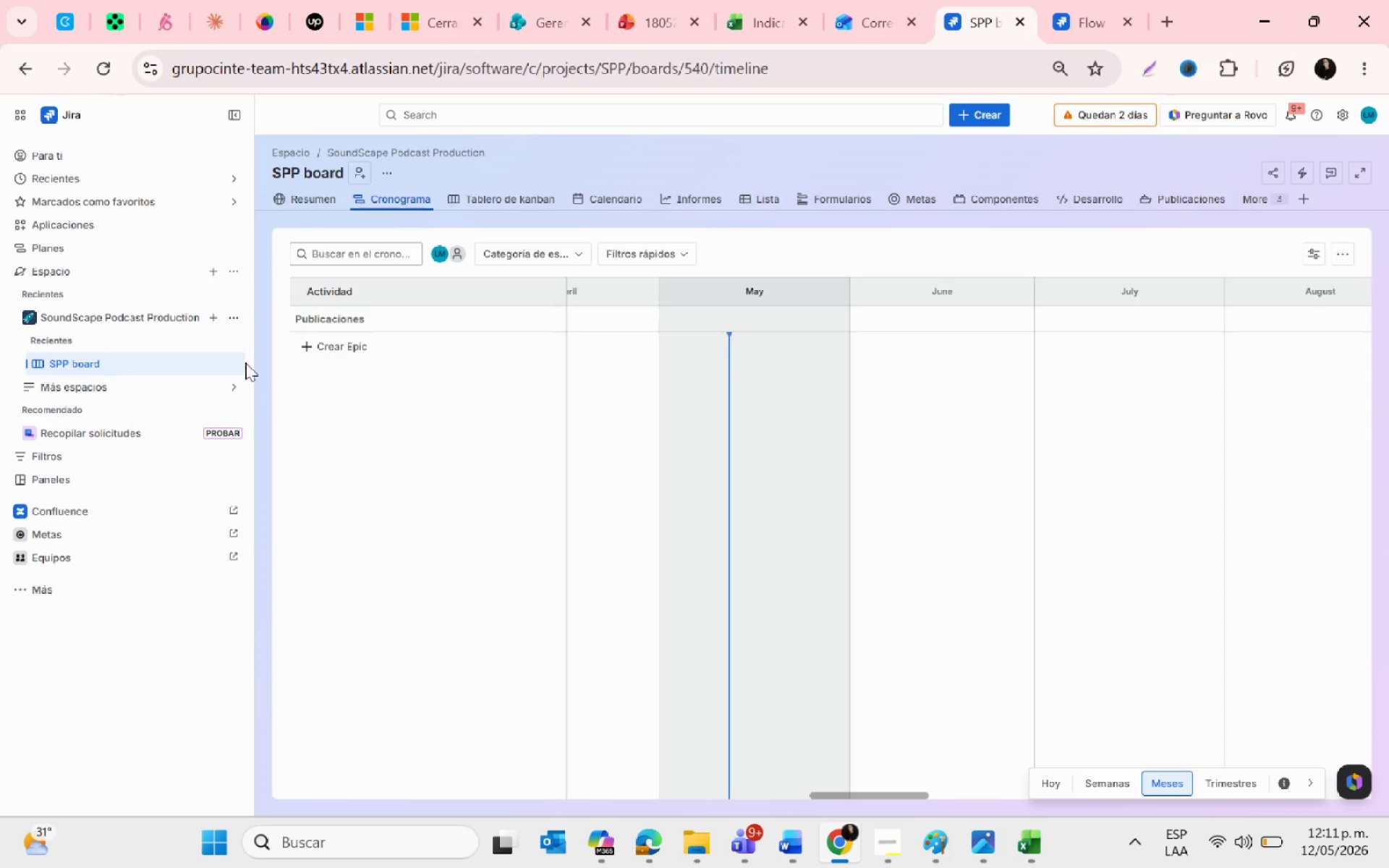 
left_click([234, 362])
 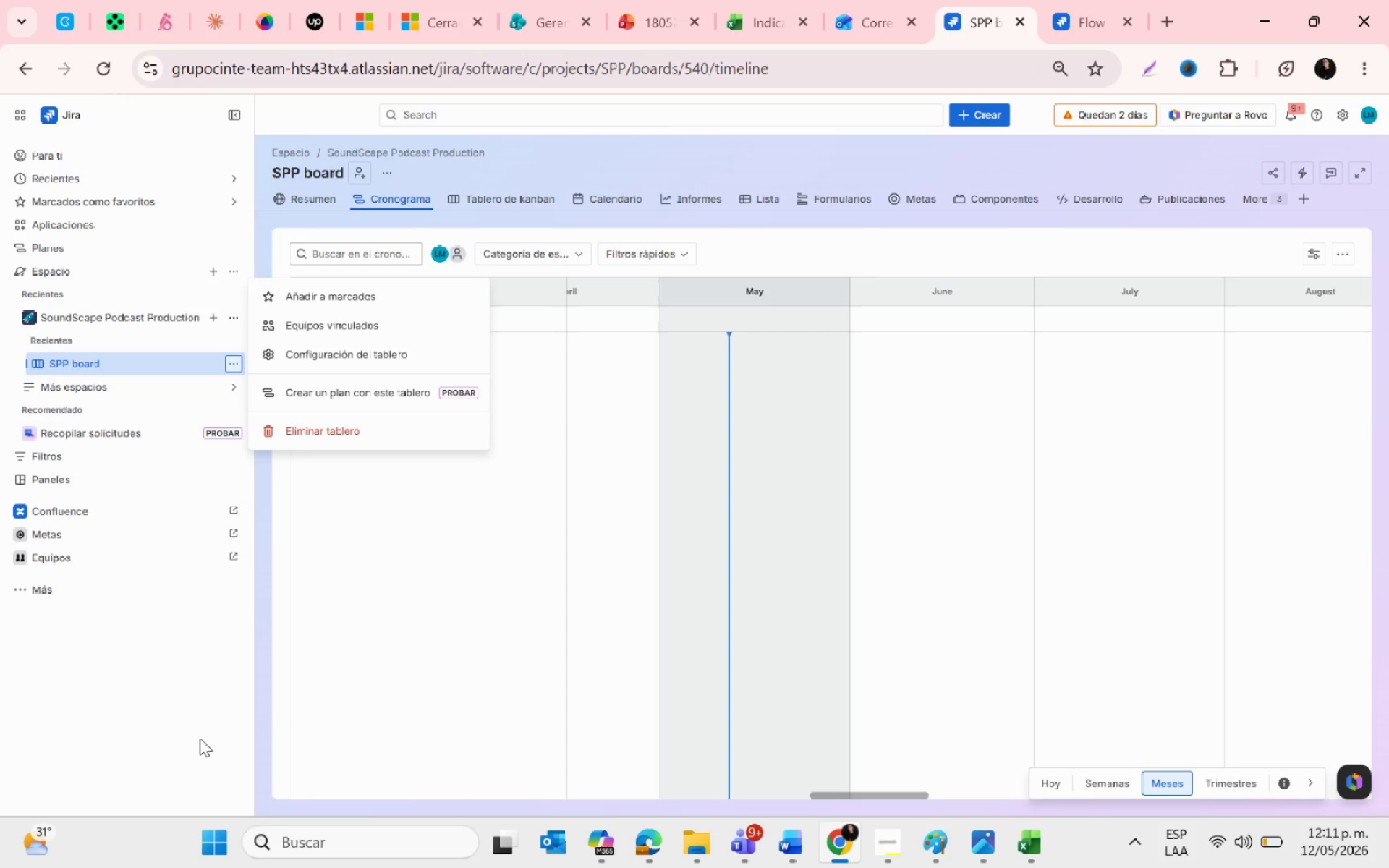 
wait(31.92)
 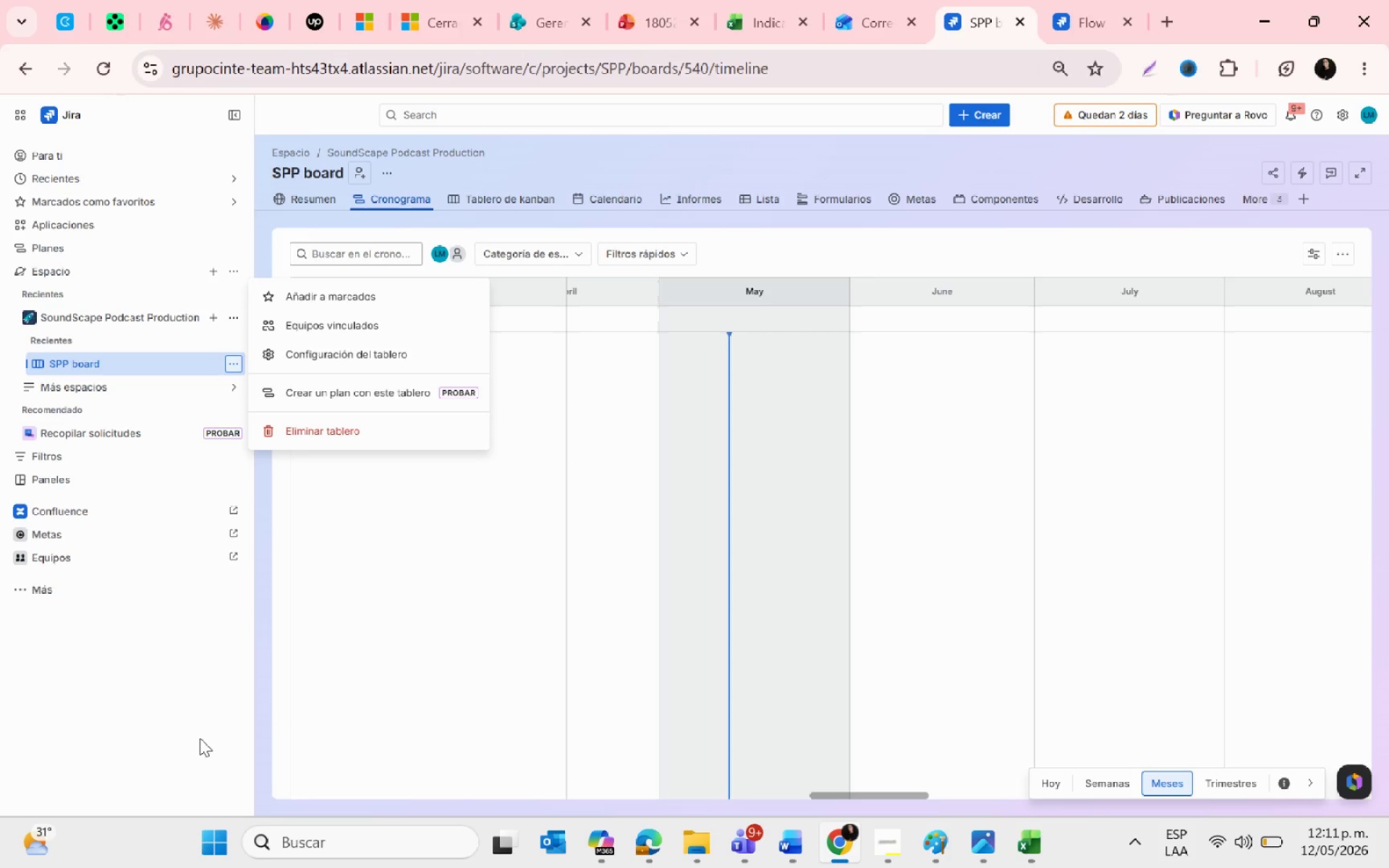 
left_click([527, 510])
 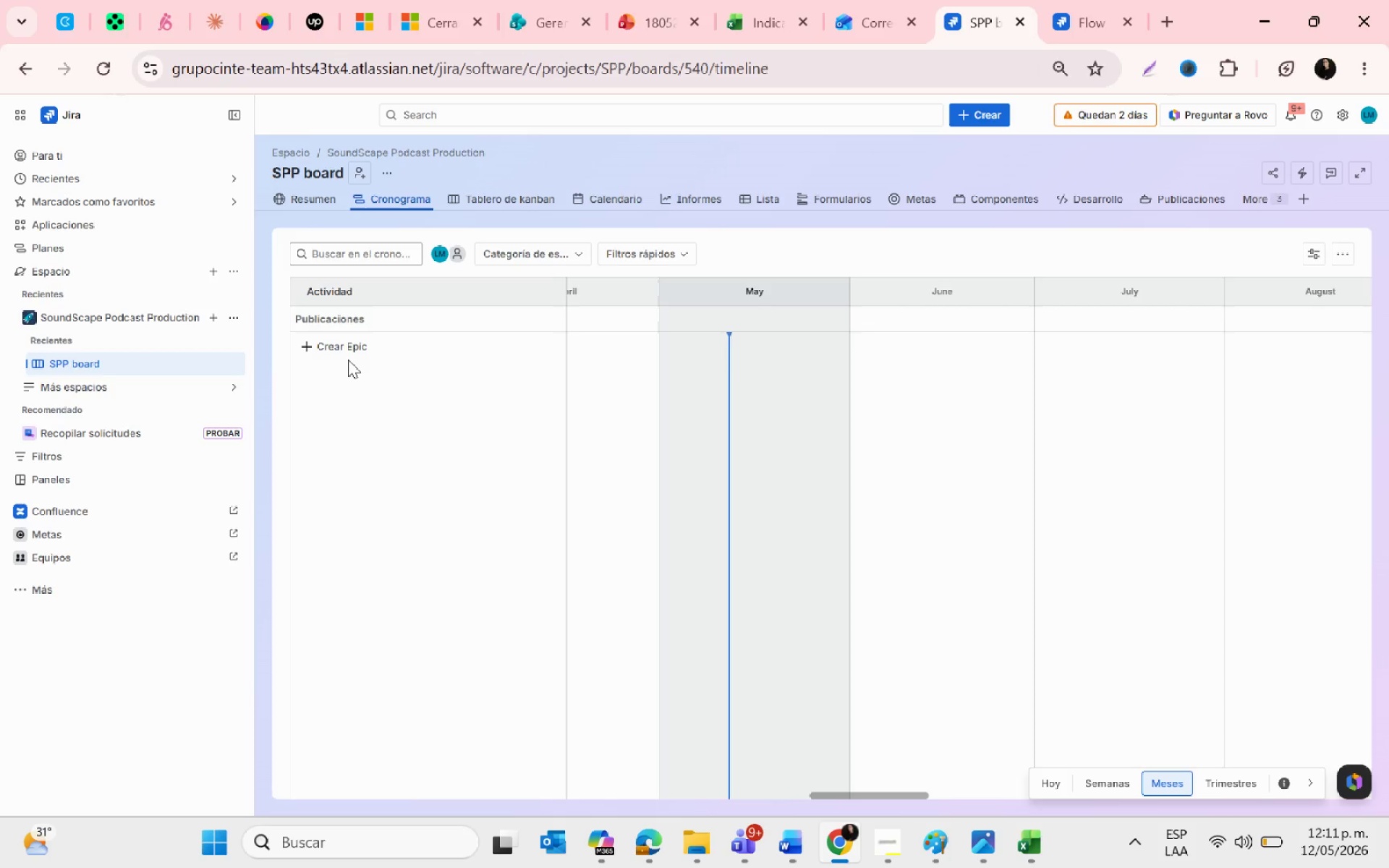 
left_click([343, 341])
 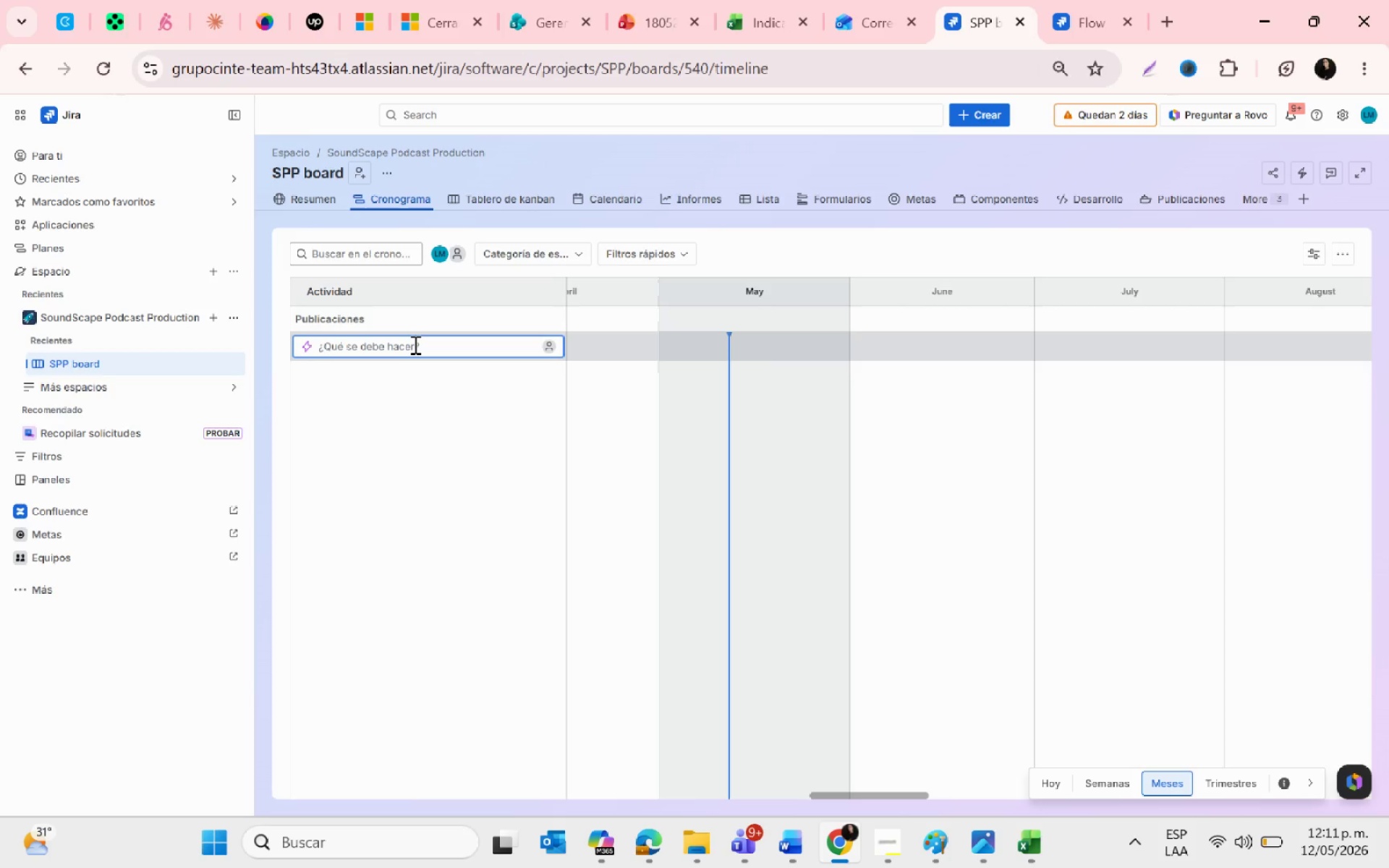 
type(Da)
key(Backspace)
key(Backspace)
type(Saou)
key(Backspace)
key(Backspace)
key(Backspace)
type(ound )
key(Backspace)
type(Scape Podcast Production Management )
 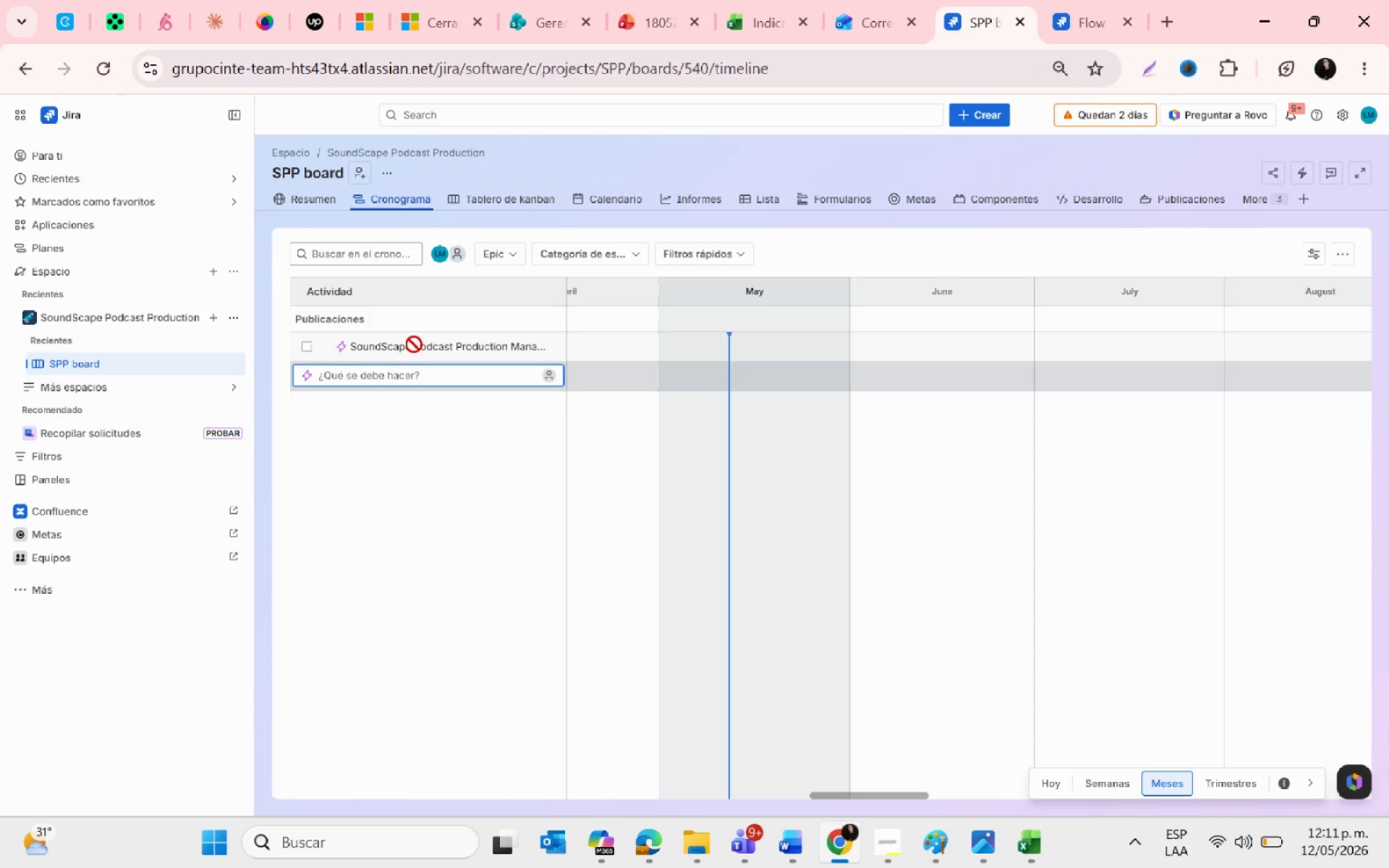 
 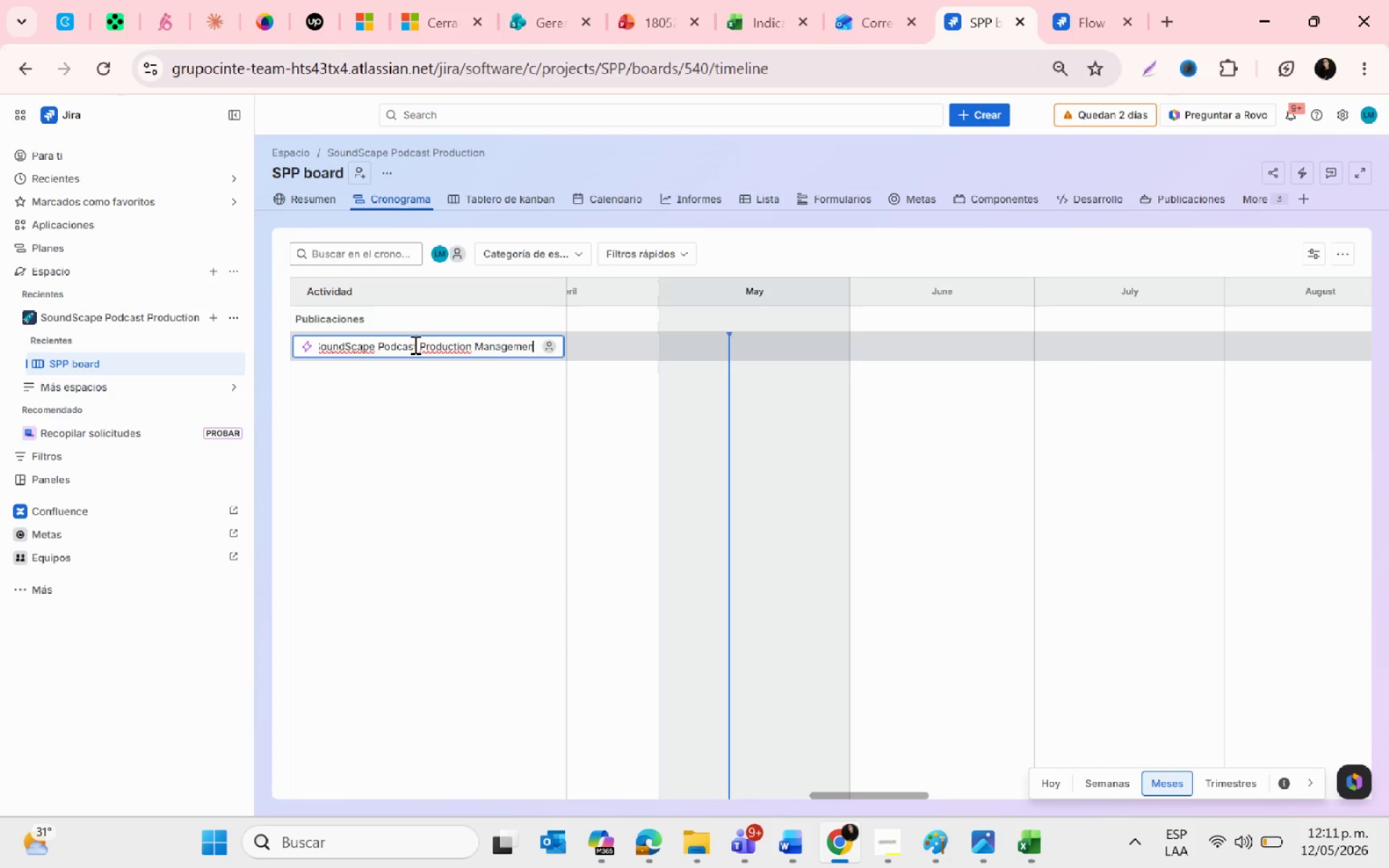 
key(Enter)
 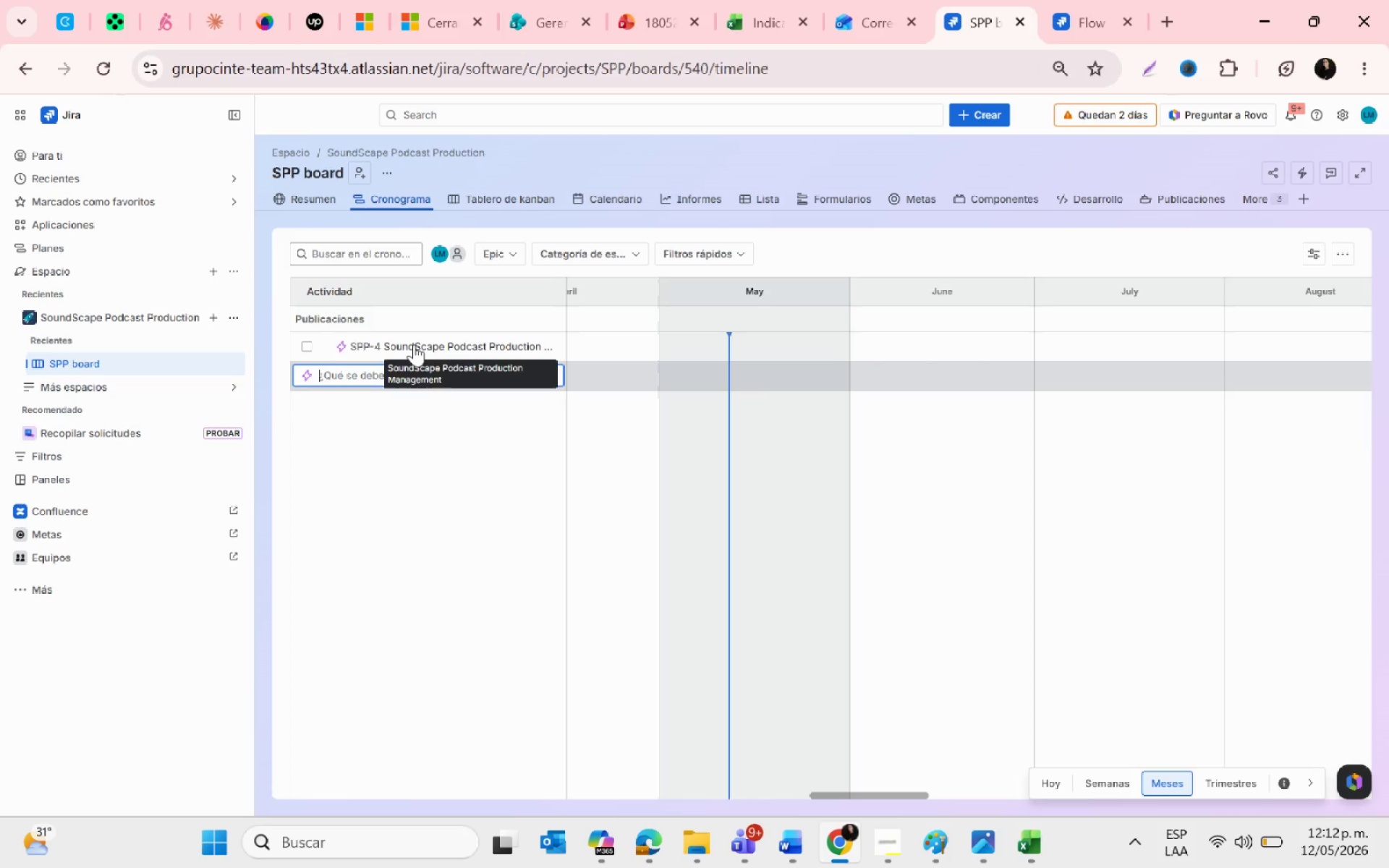 
wait(13.36)
 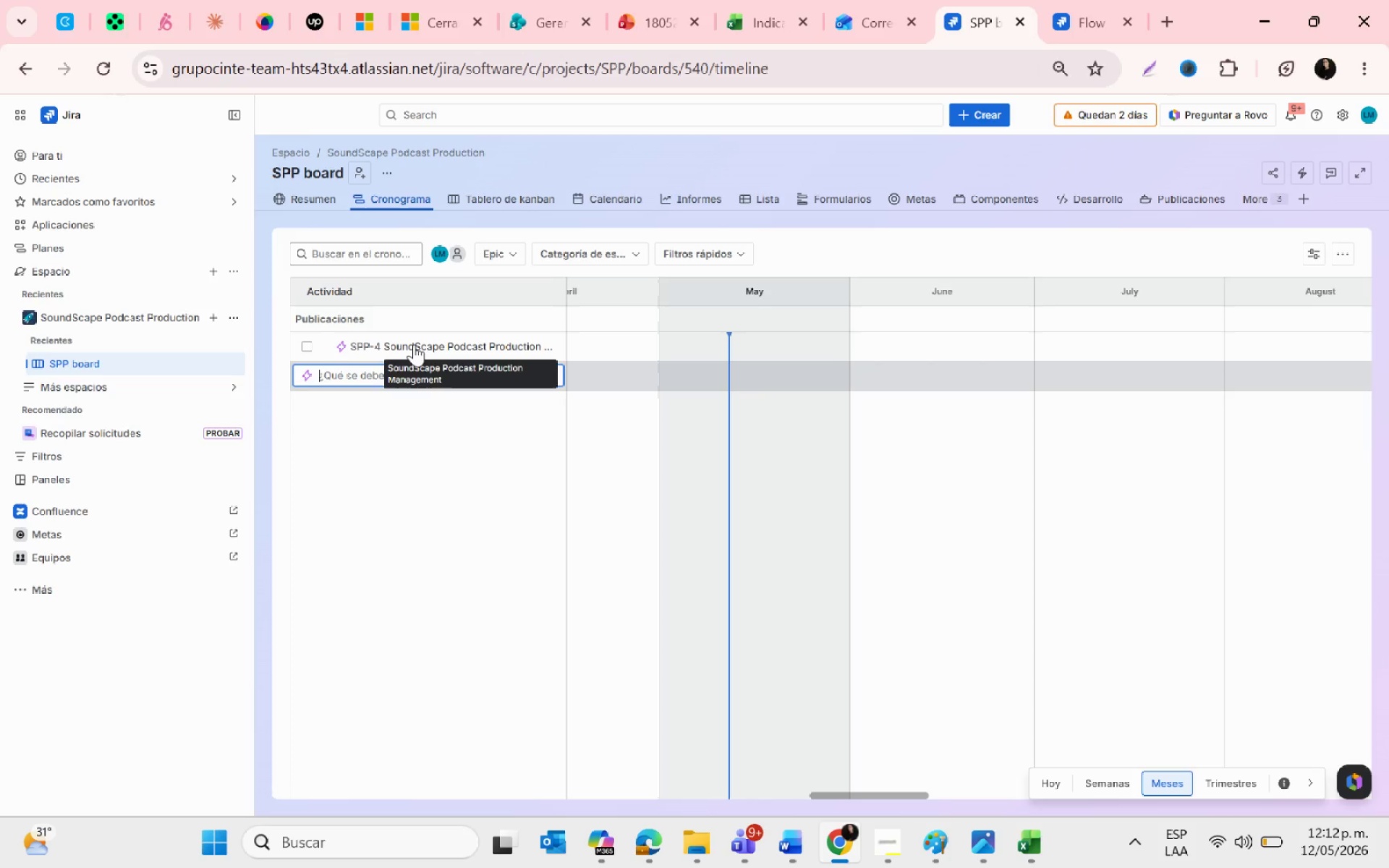 
left_click([414, 344])
 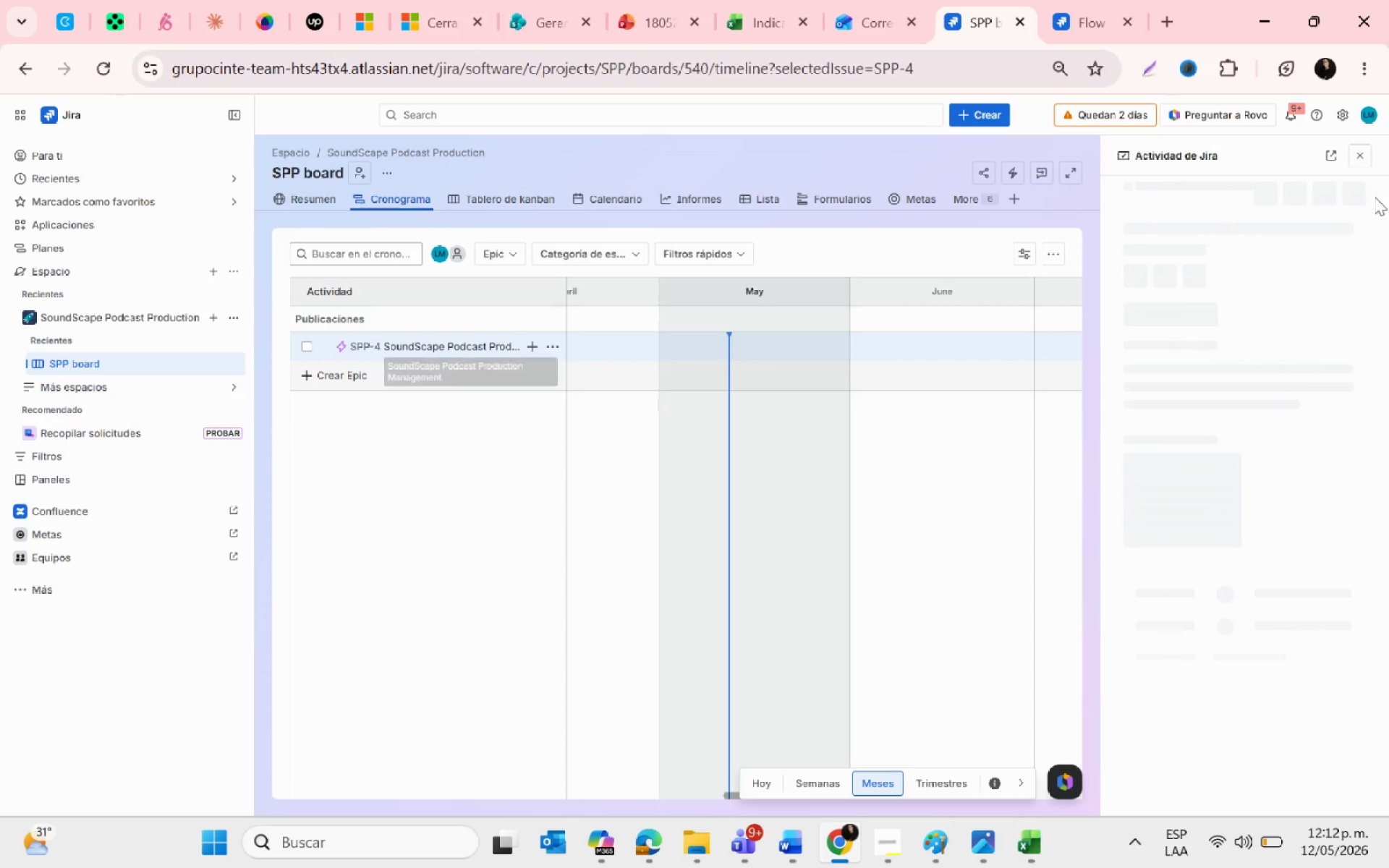 
left_click([1361, 157])
 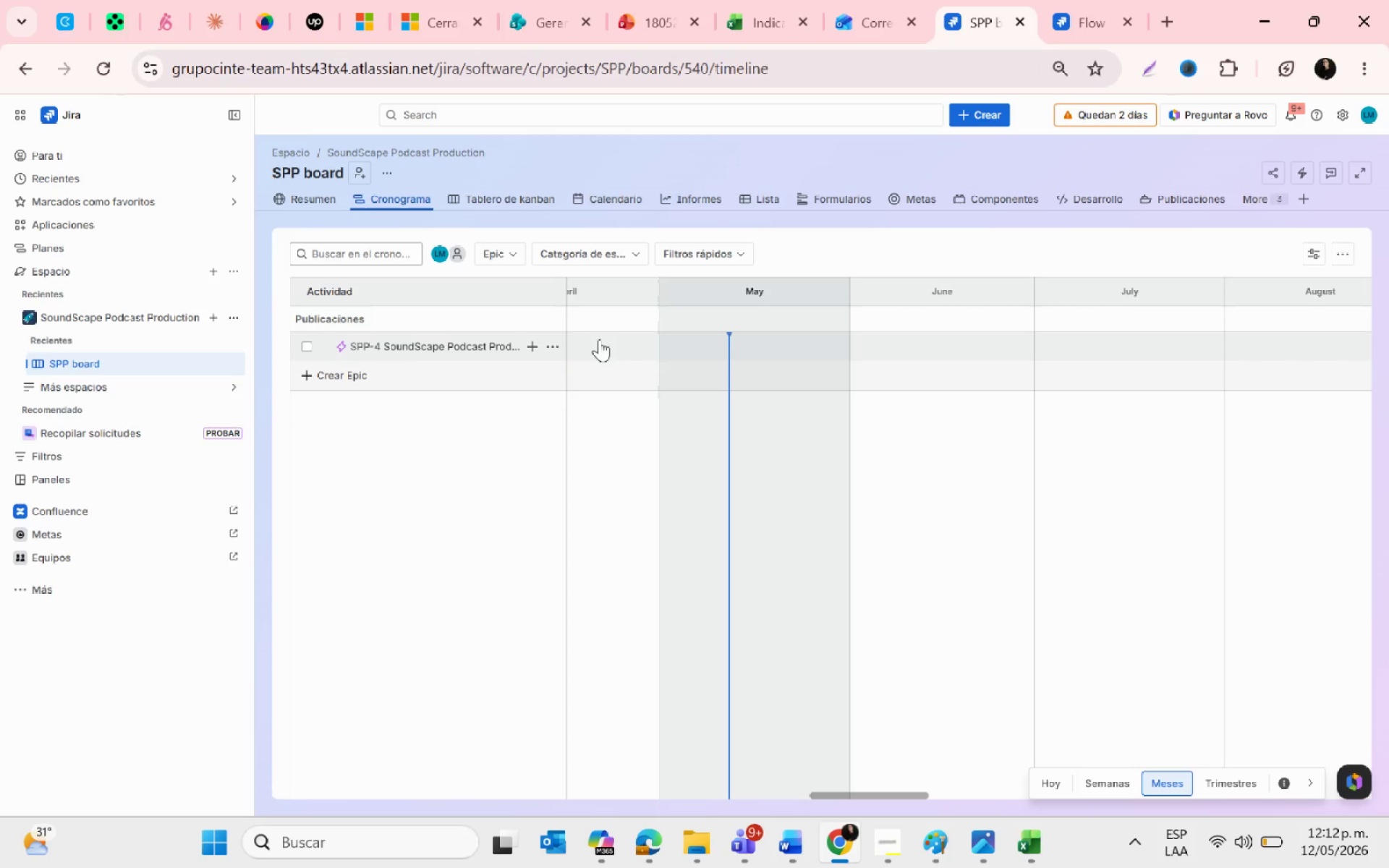 
wait(6.58)
 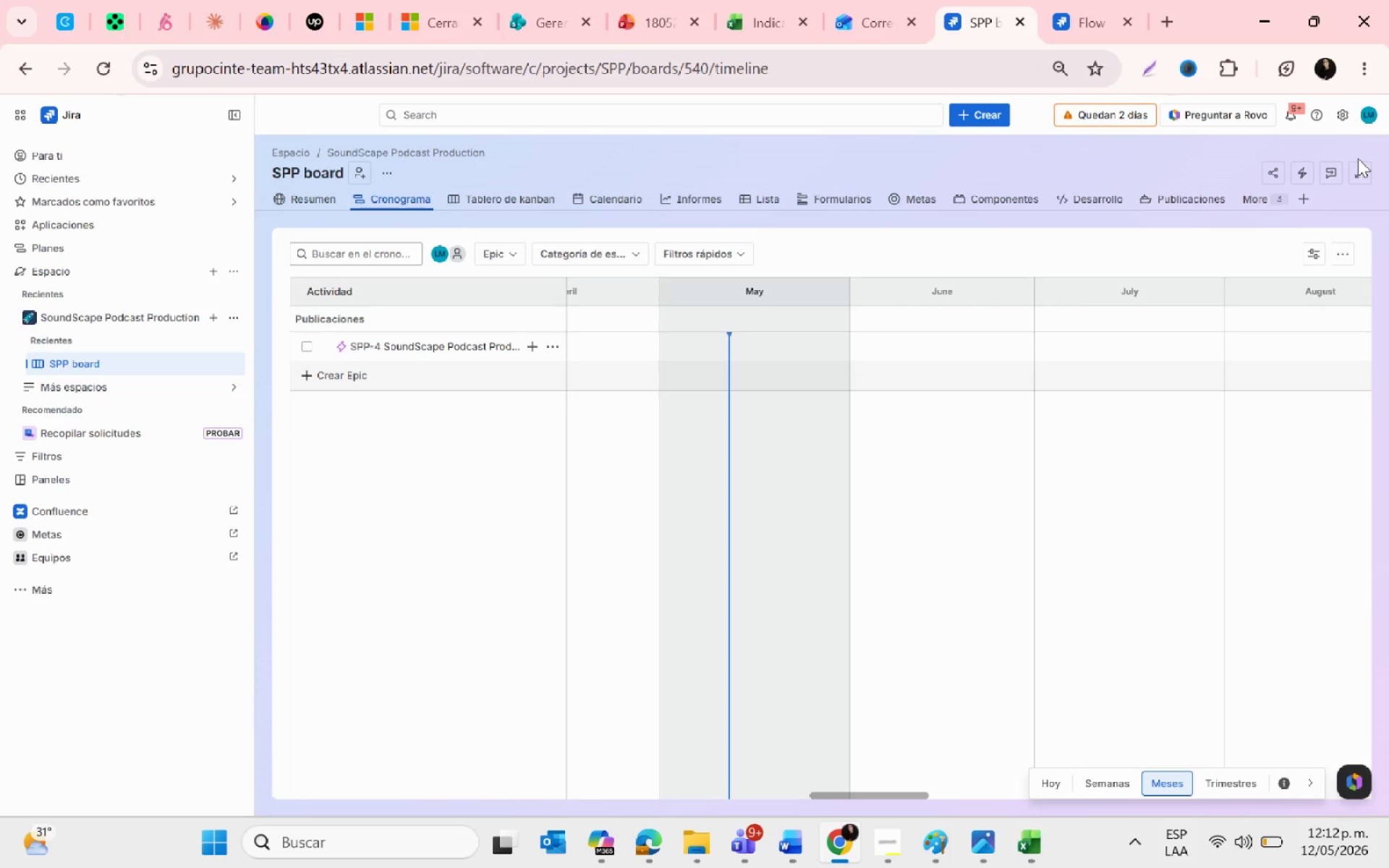 
left_click([554, 339])
 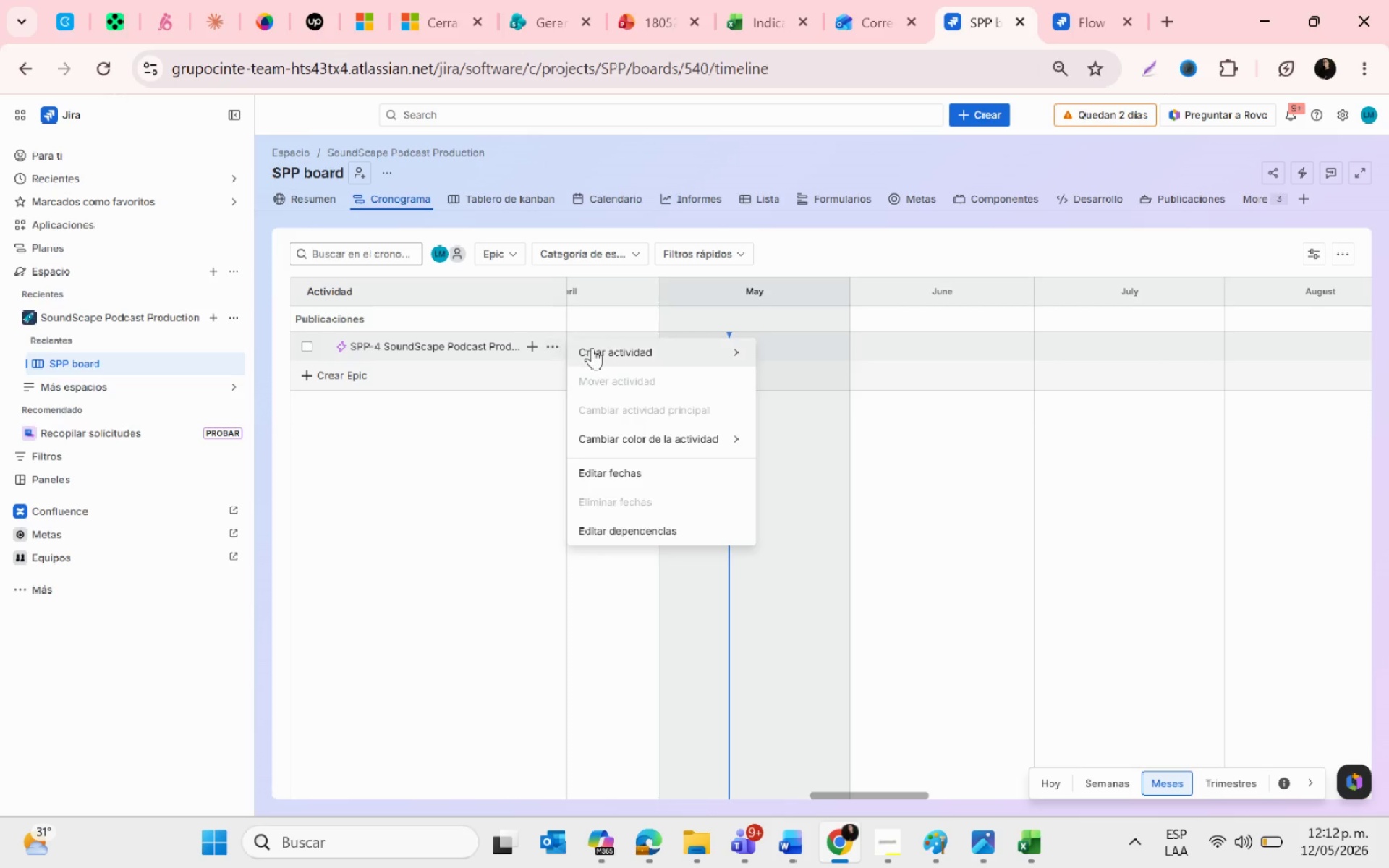 
left_click([592, 347])
 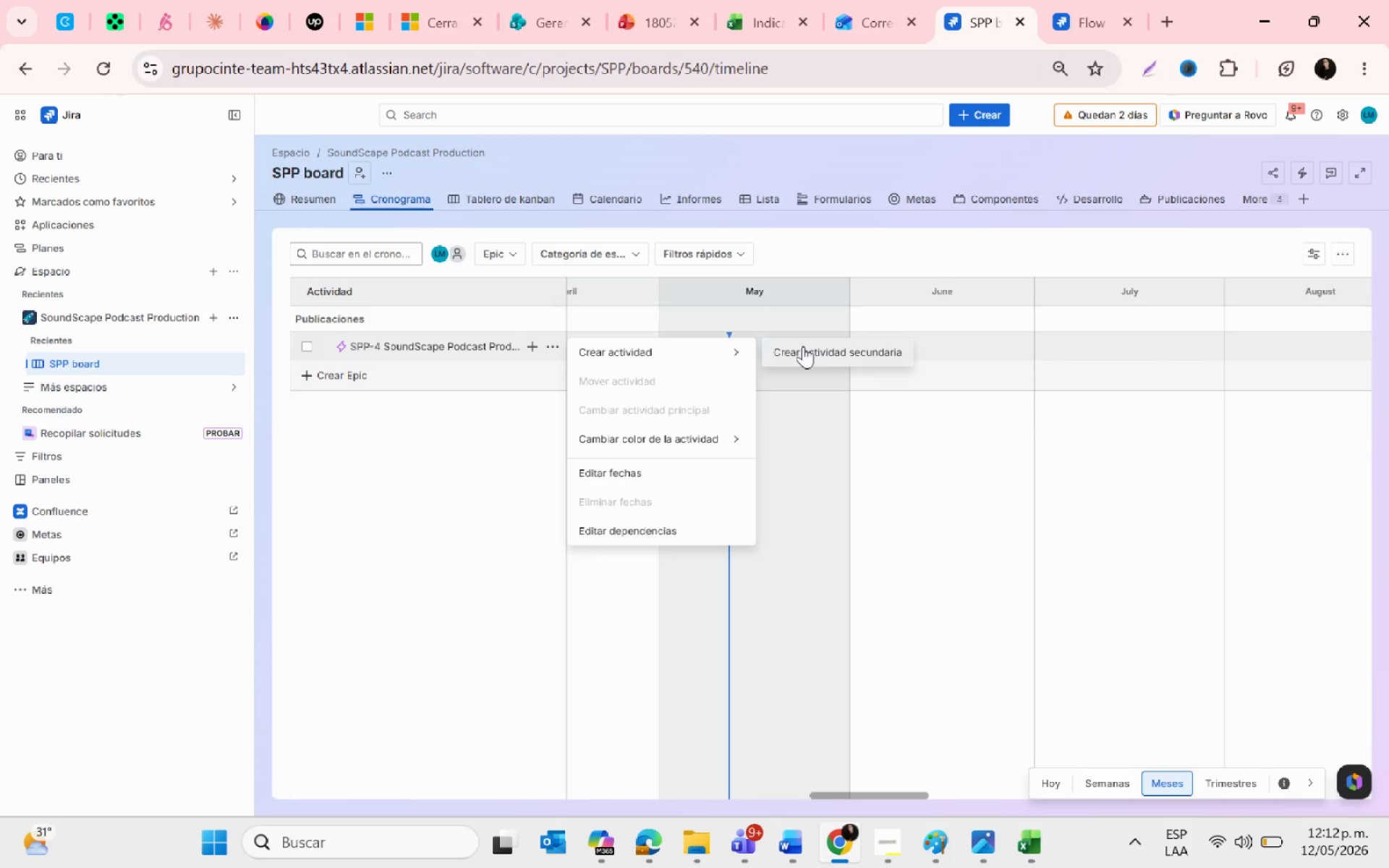 
left_click([803, 346])
 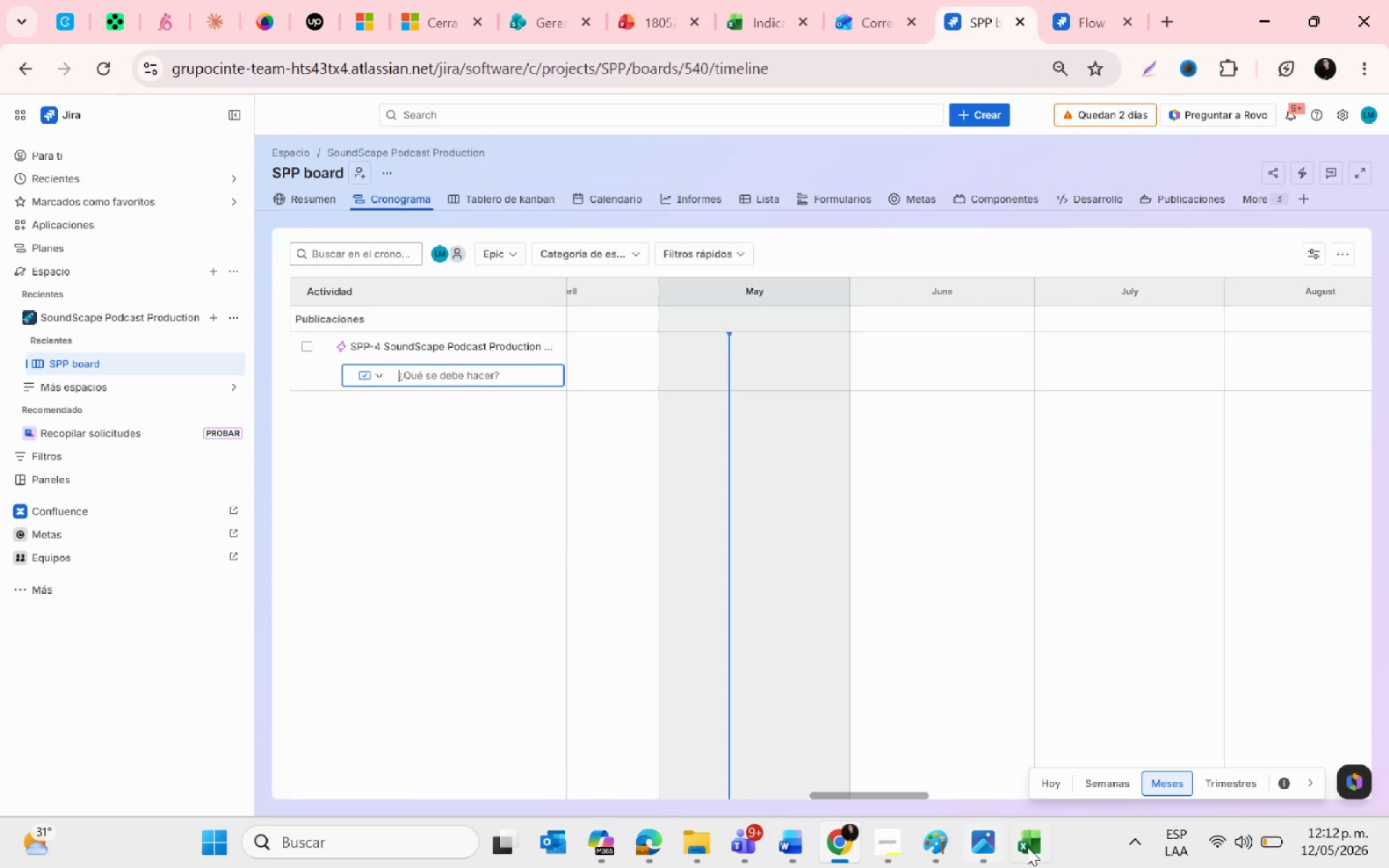 
left_click([1029, 847])
 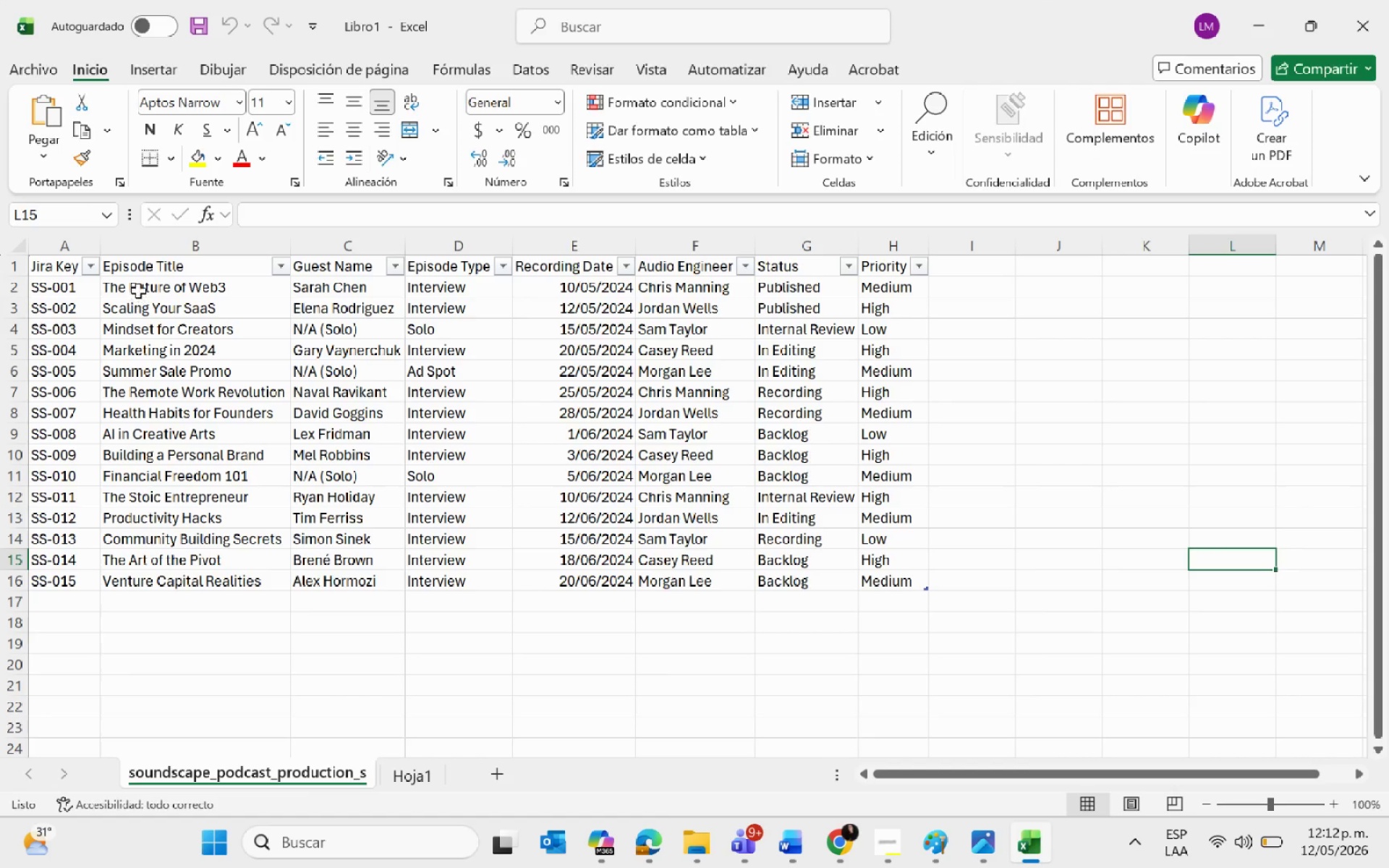 
left_click([137, 289])
 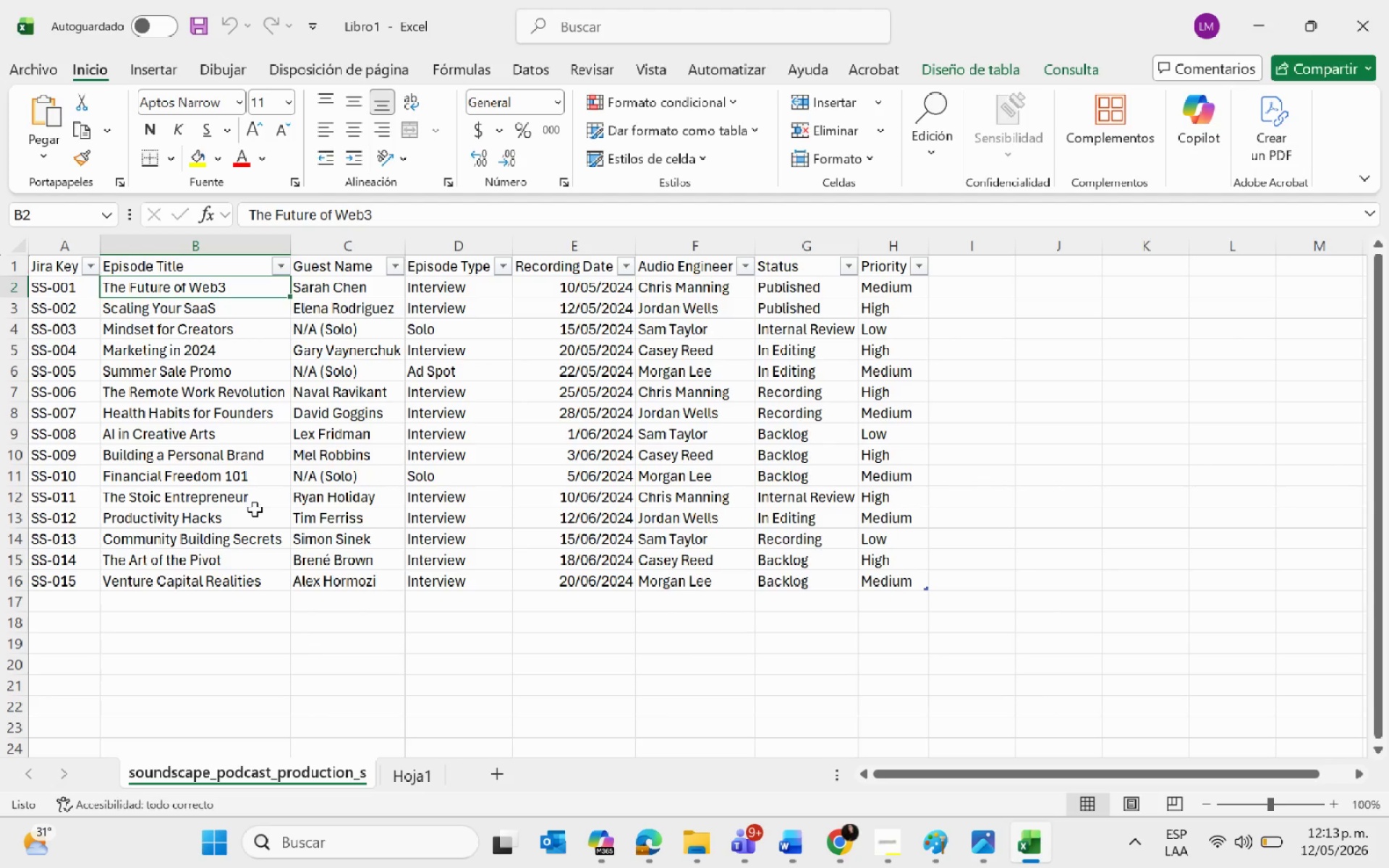 
wait(52.89)
 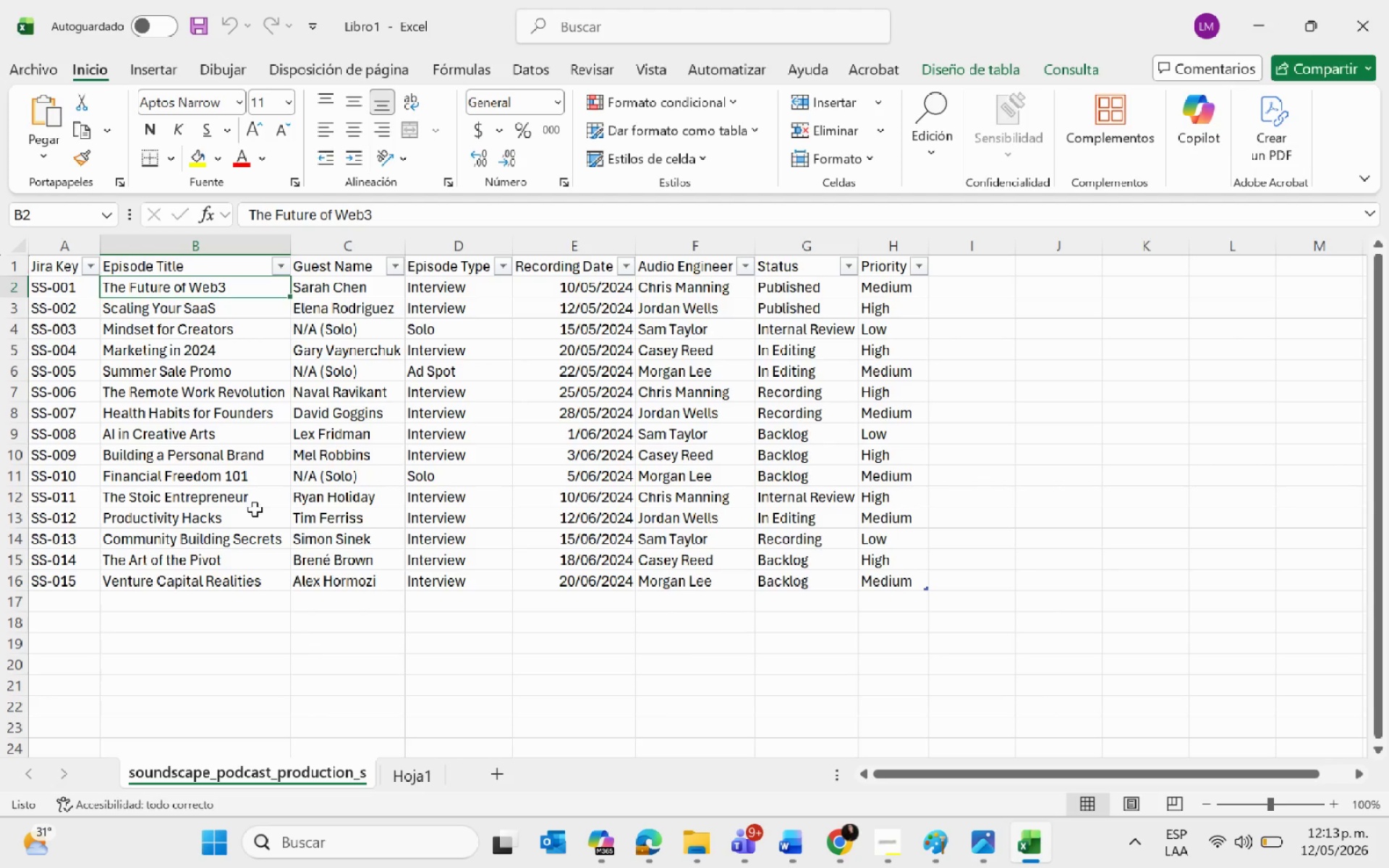 
left_click([1330, 609])
 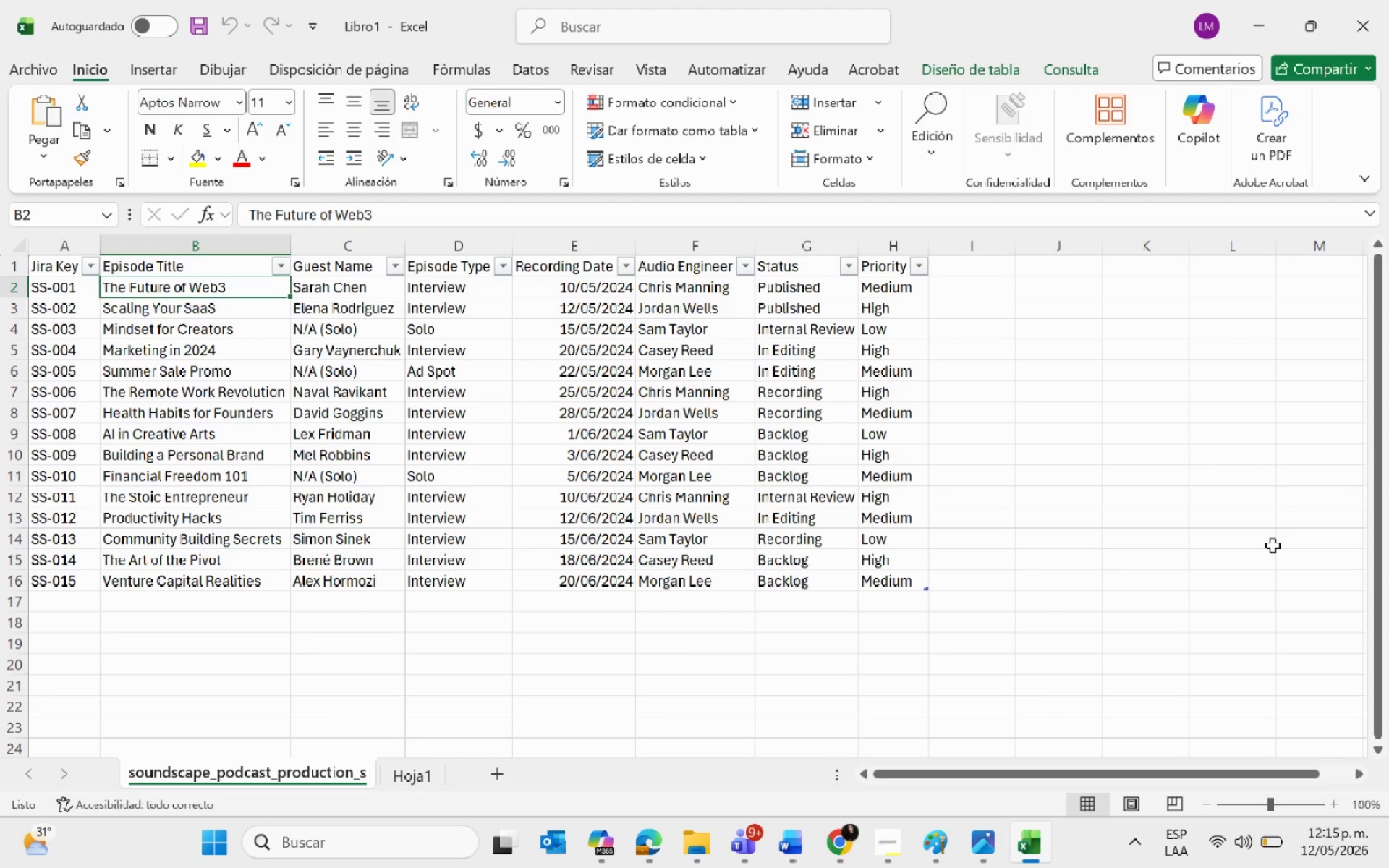 
wait(144.81)
 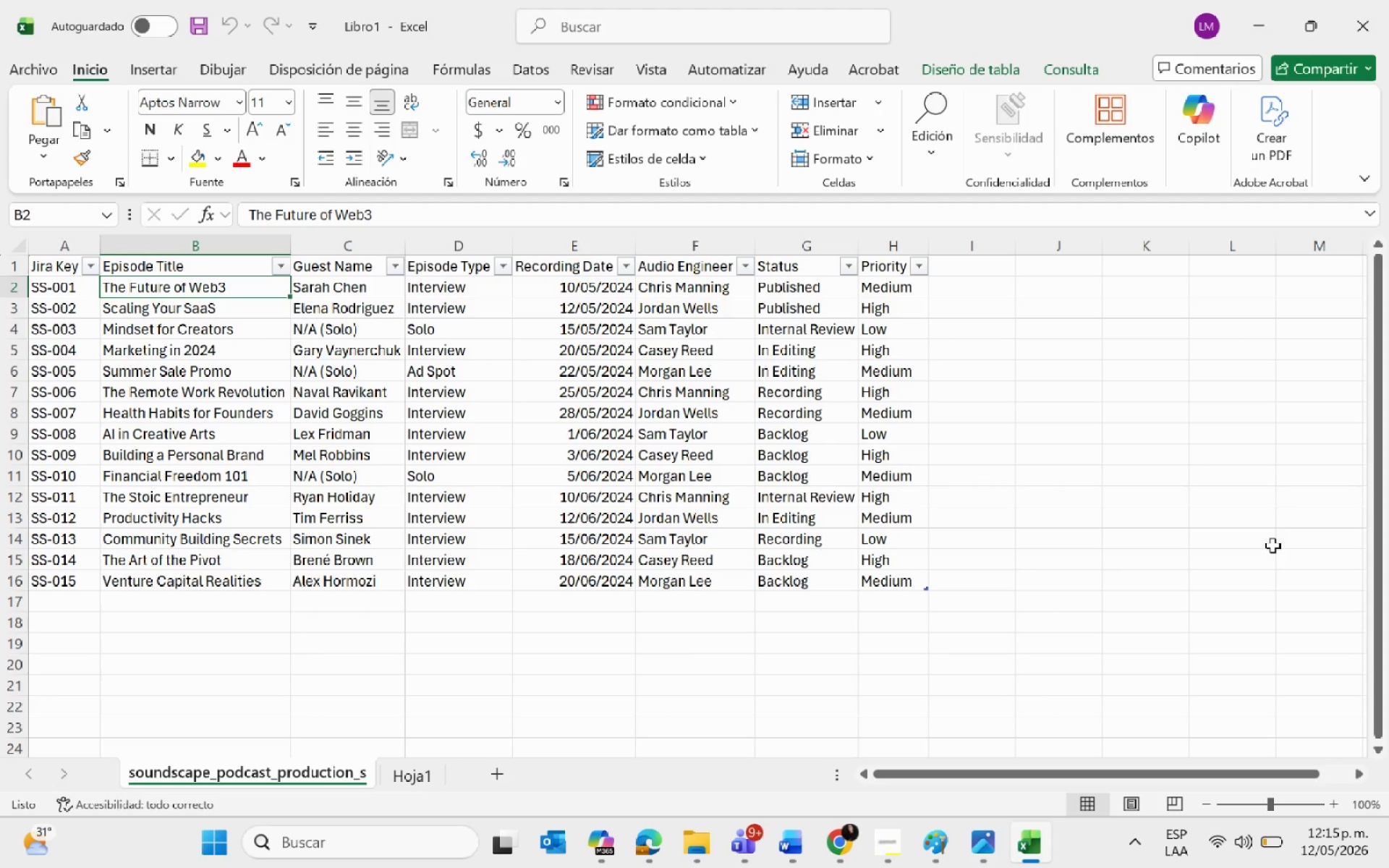 
key(Control+ControlLeft)
 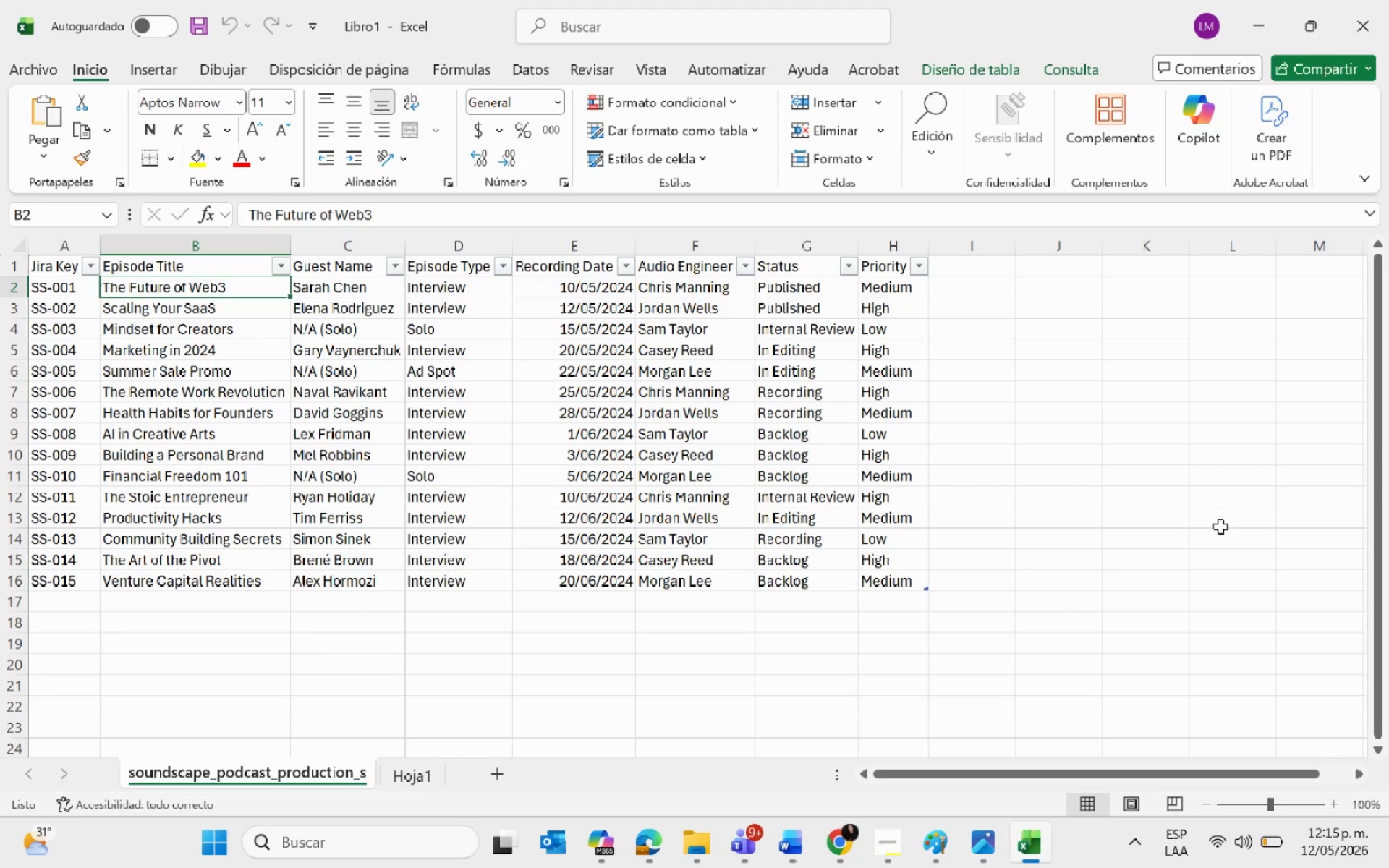 
key(Control+C)
 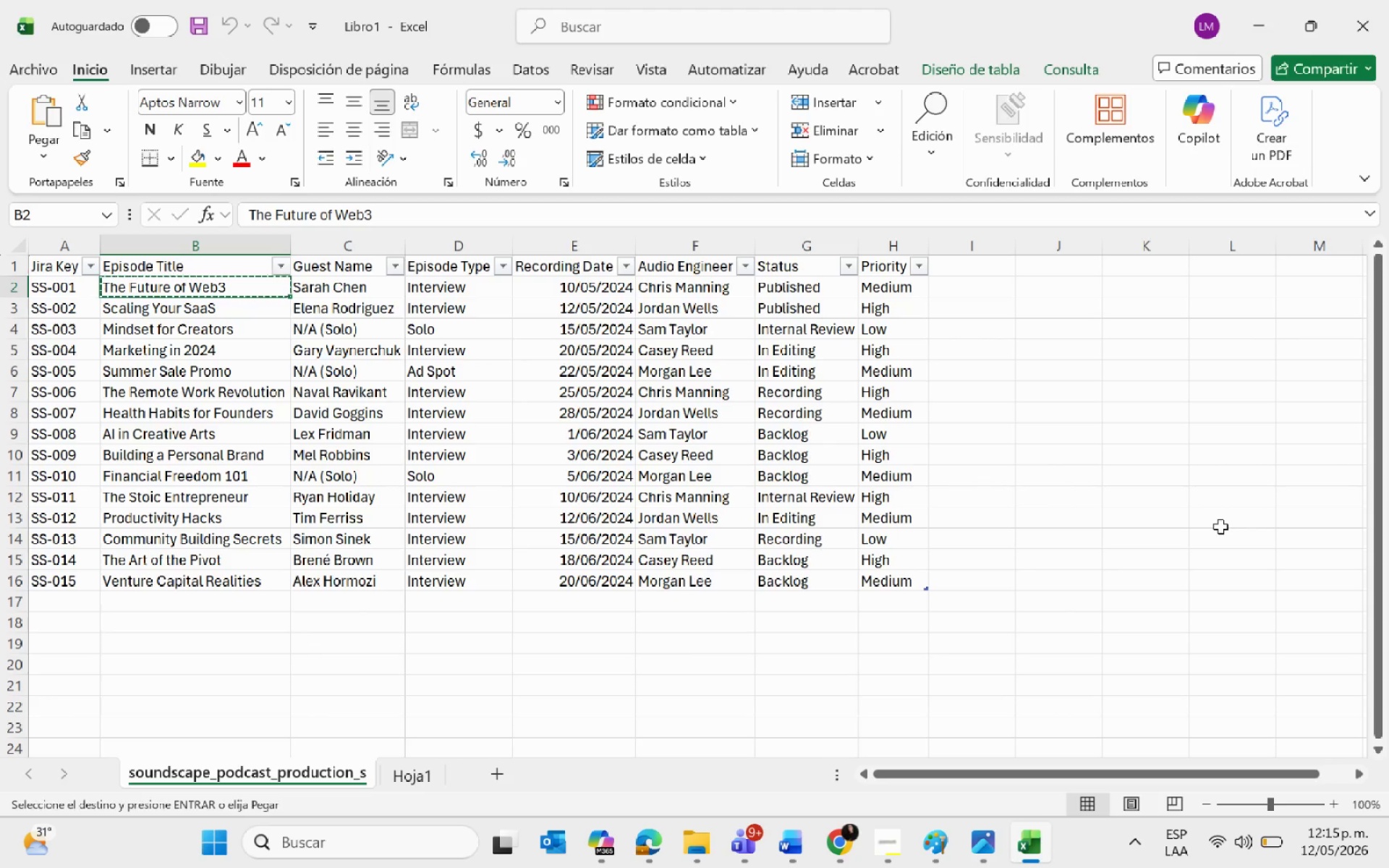 
key(Alt+AltLeft)
 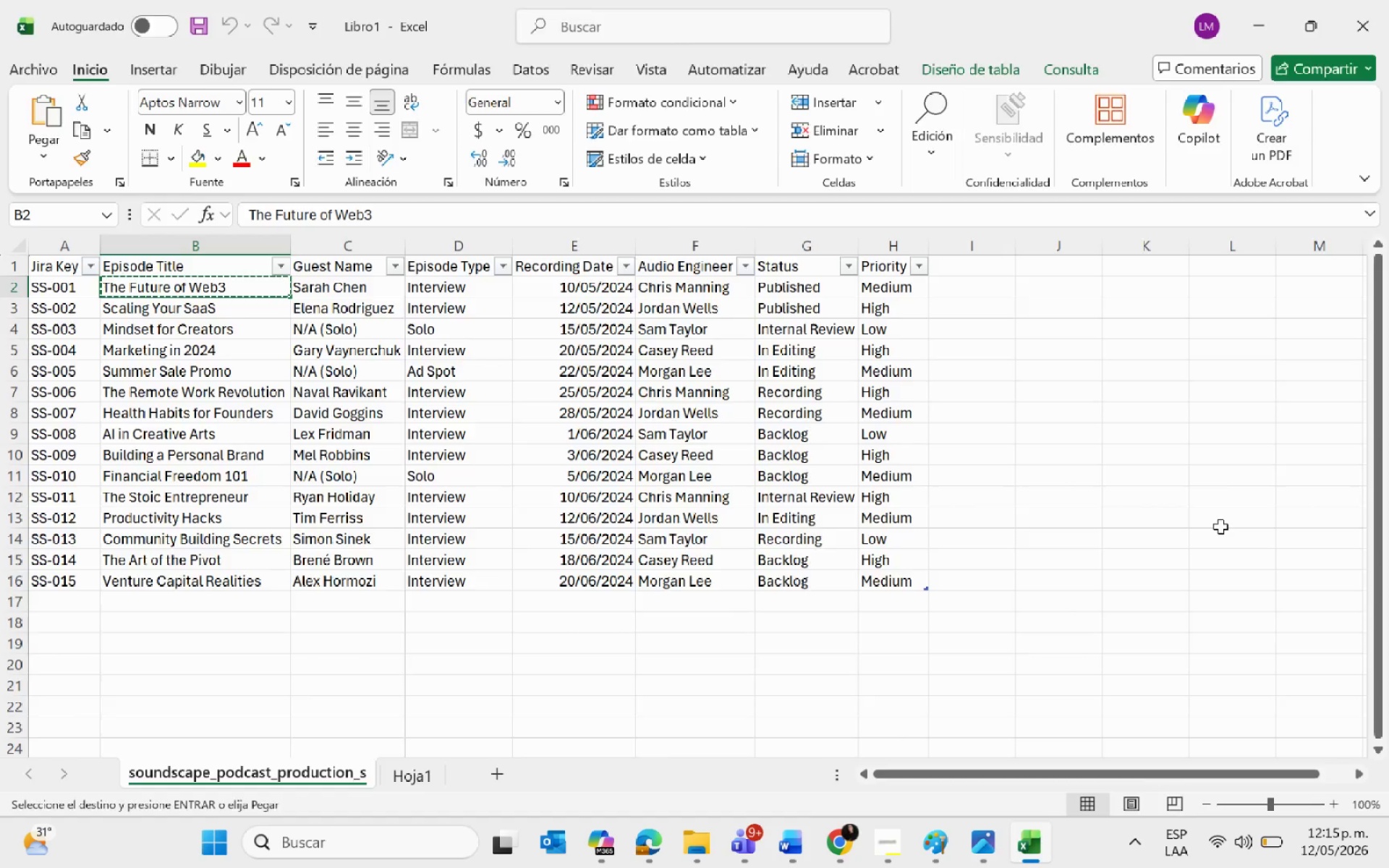 
key(Alt+Tab)
 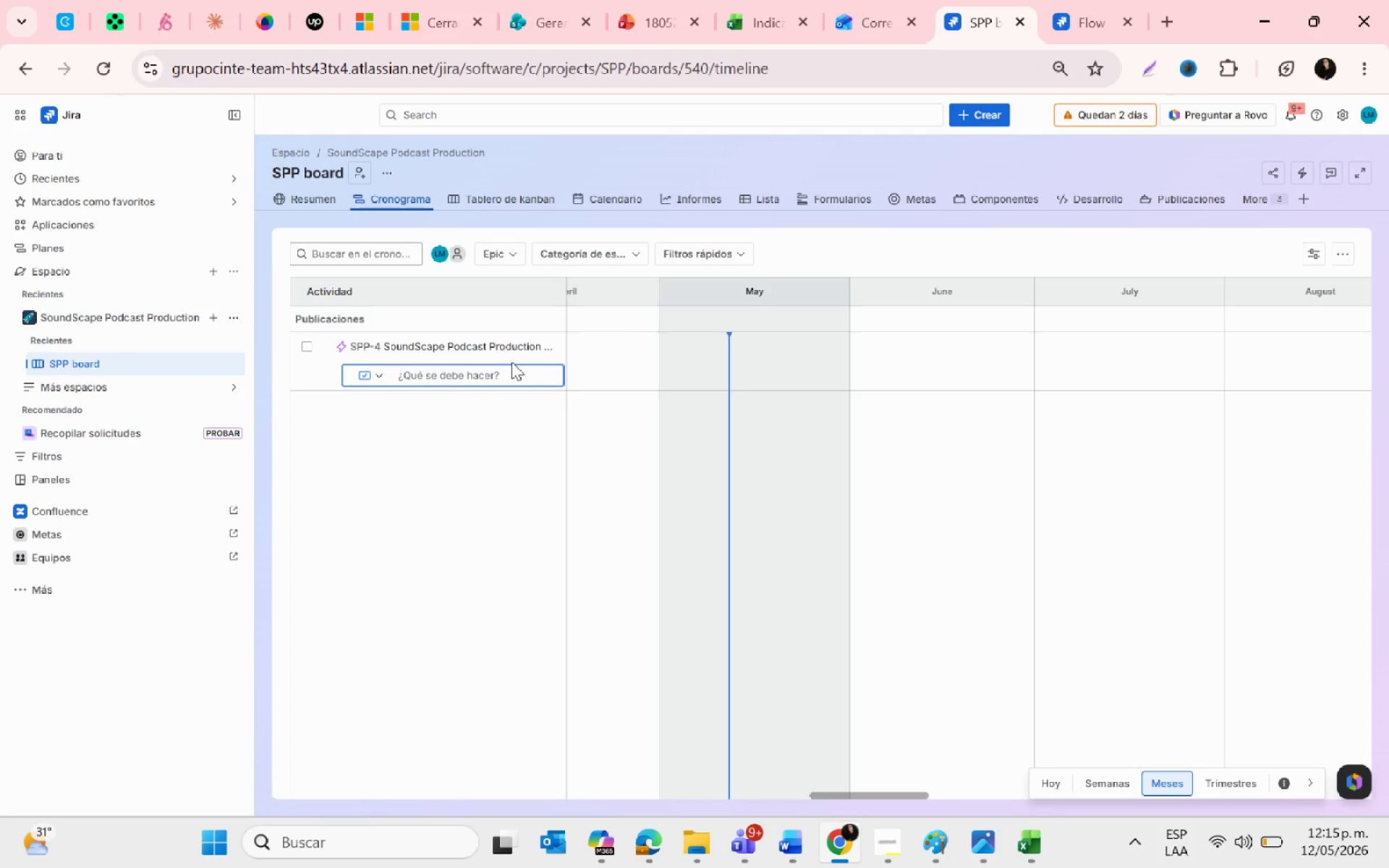 
key(V)
 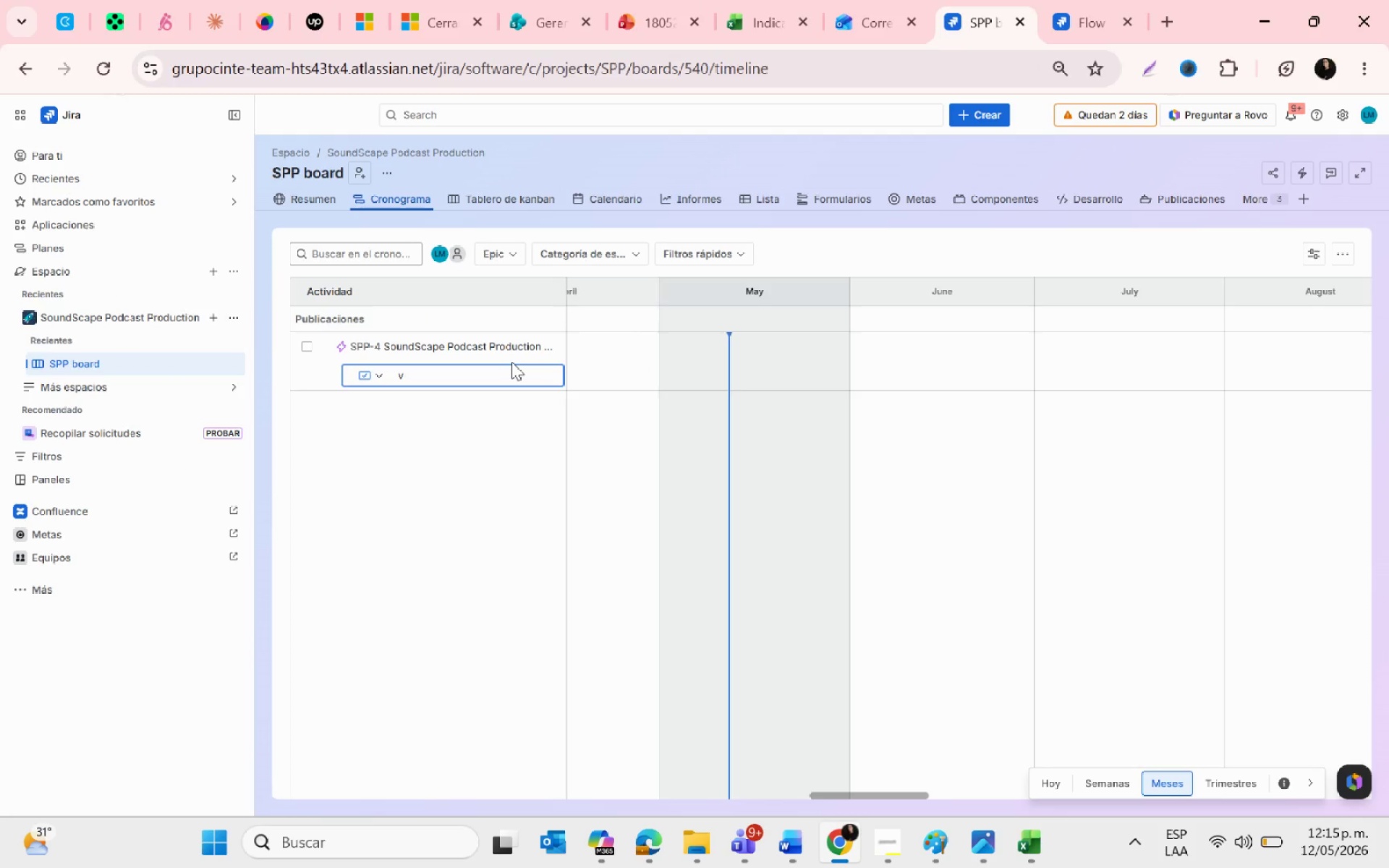 
key(Backspace)
 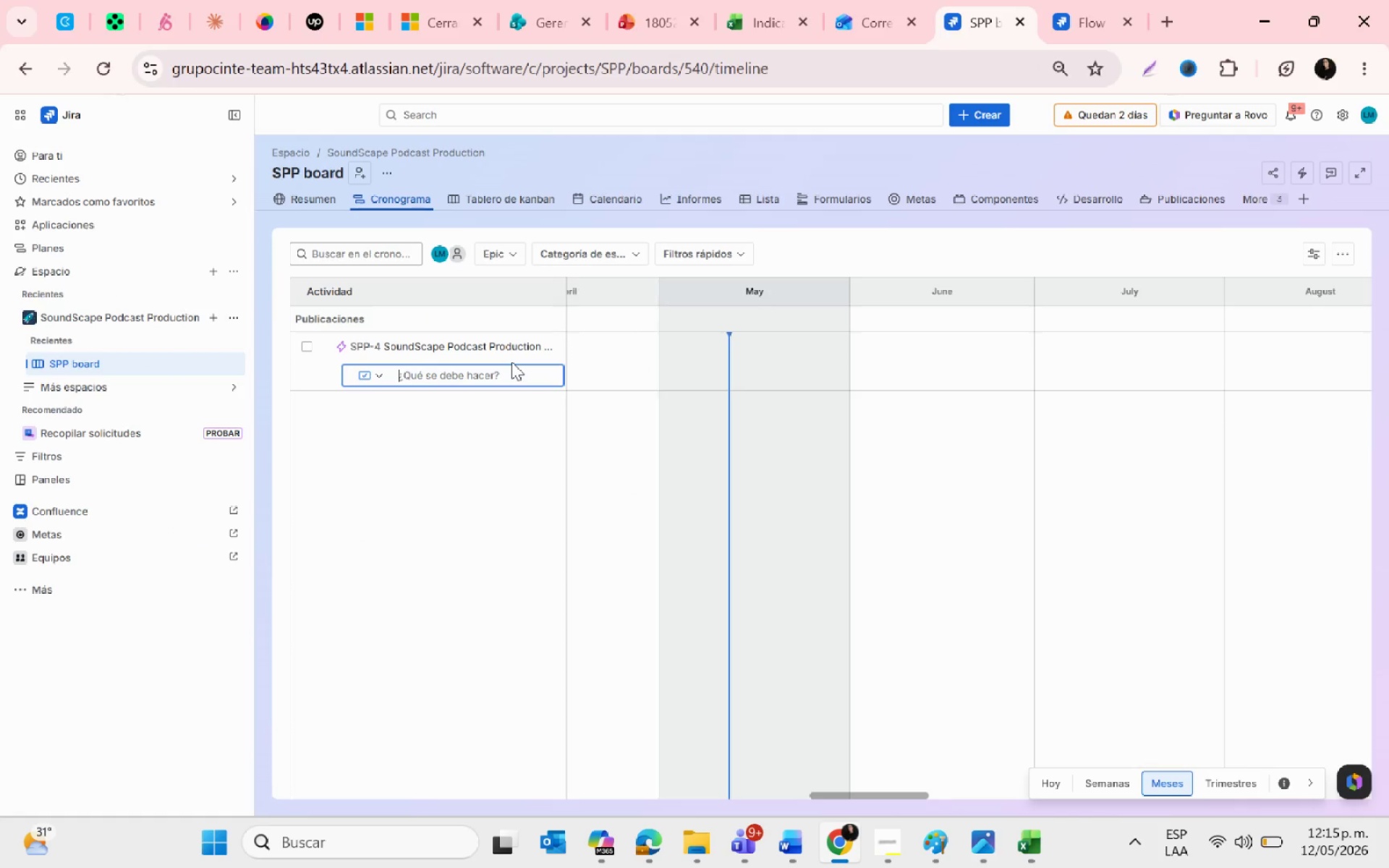 
key(Control+ControlLeft)
 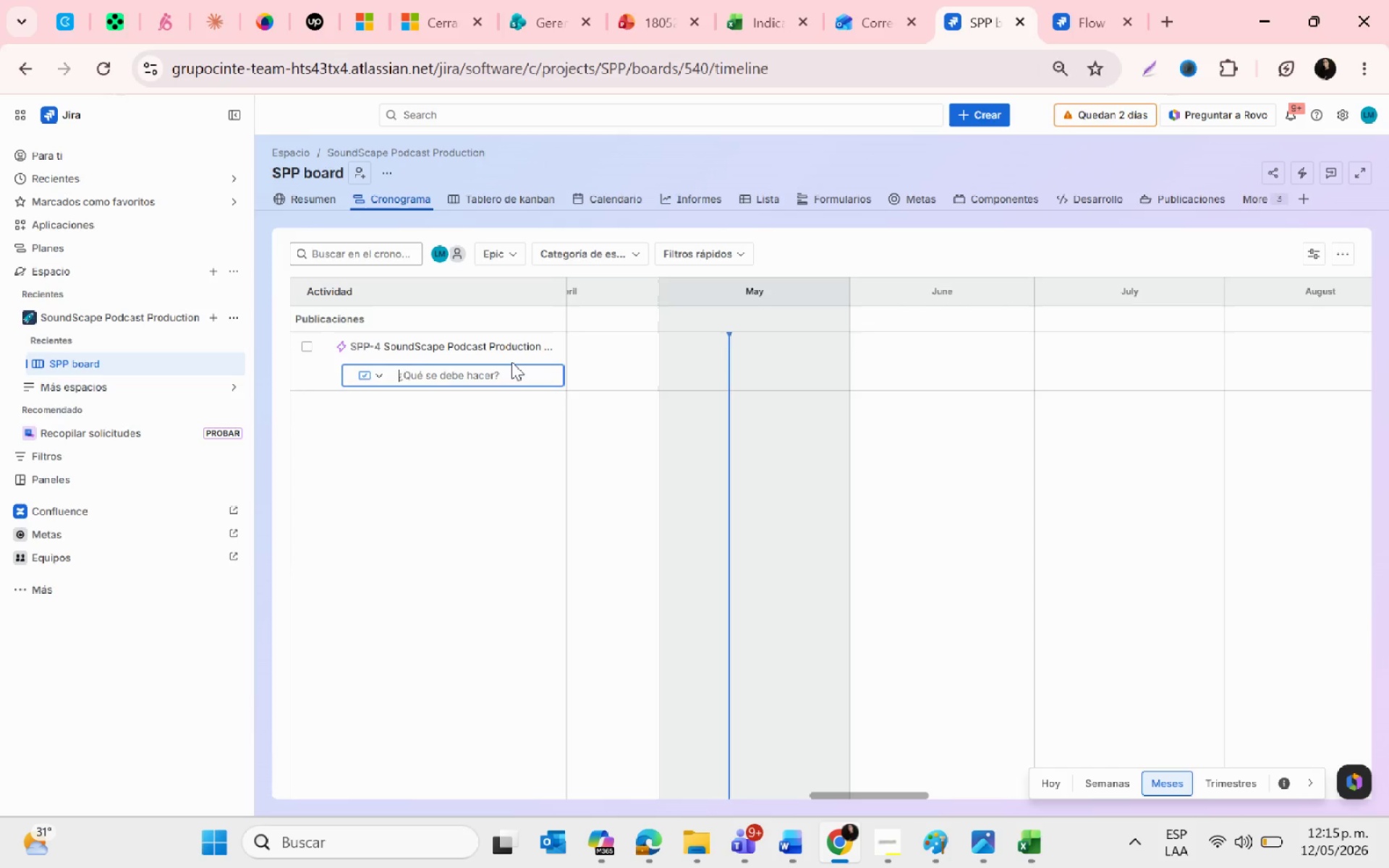 
key(Control+V)
 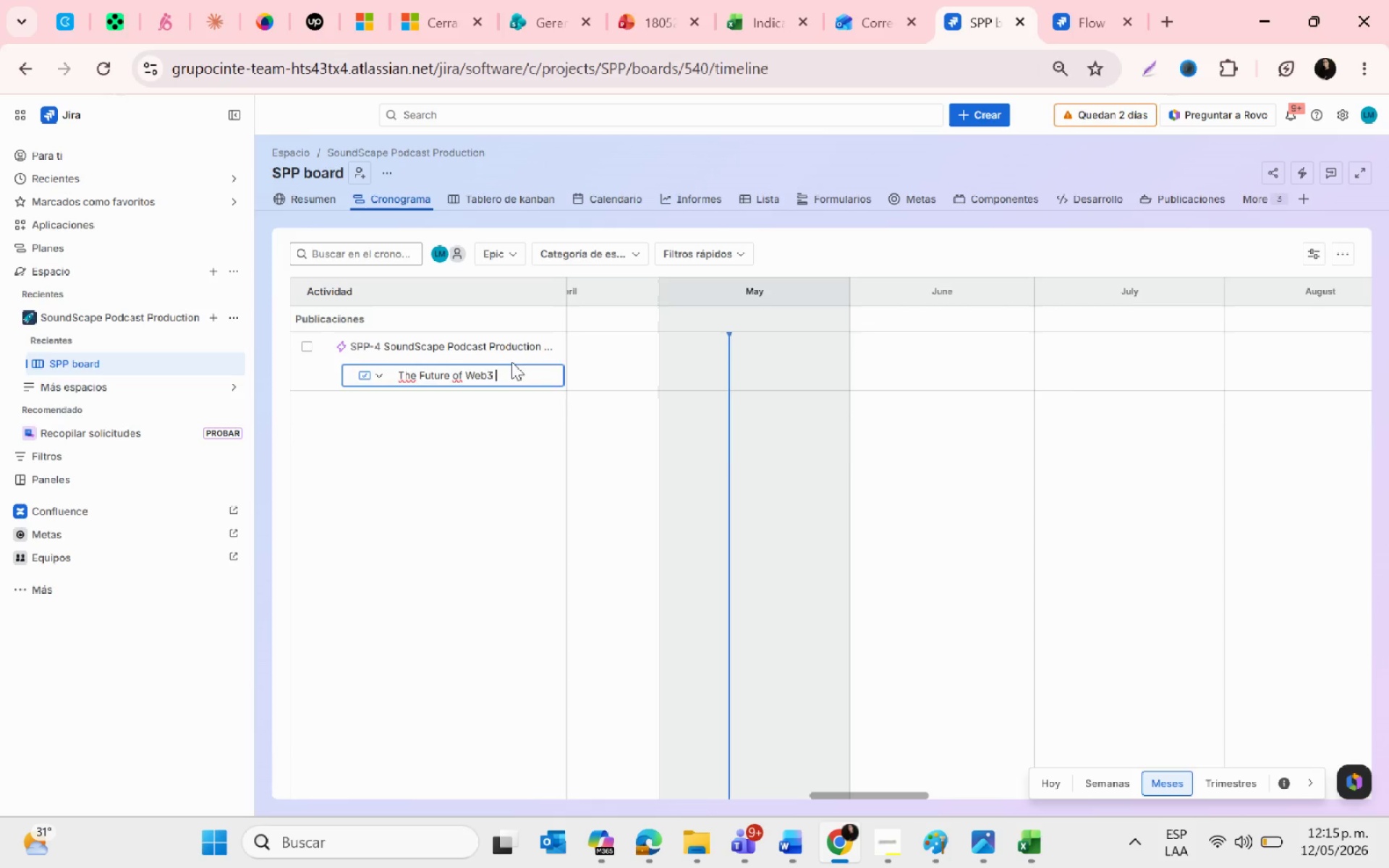 
key(Enter)
 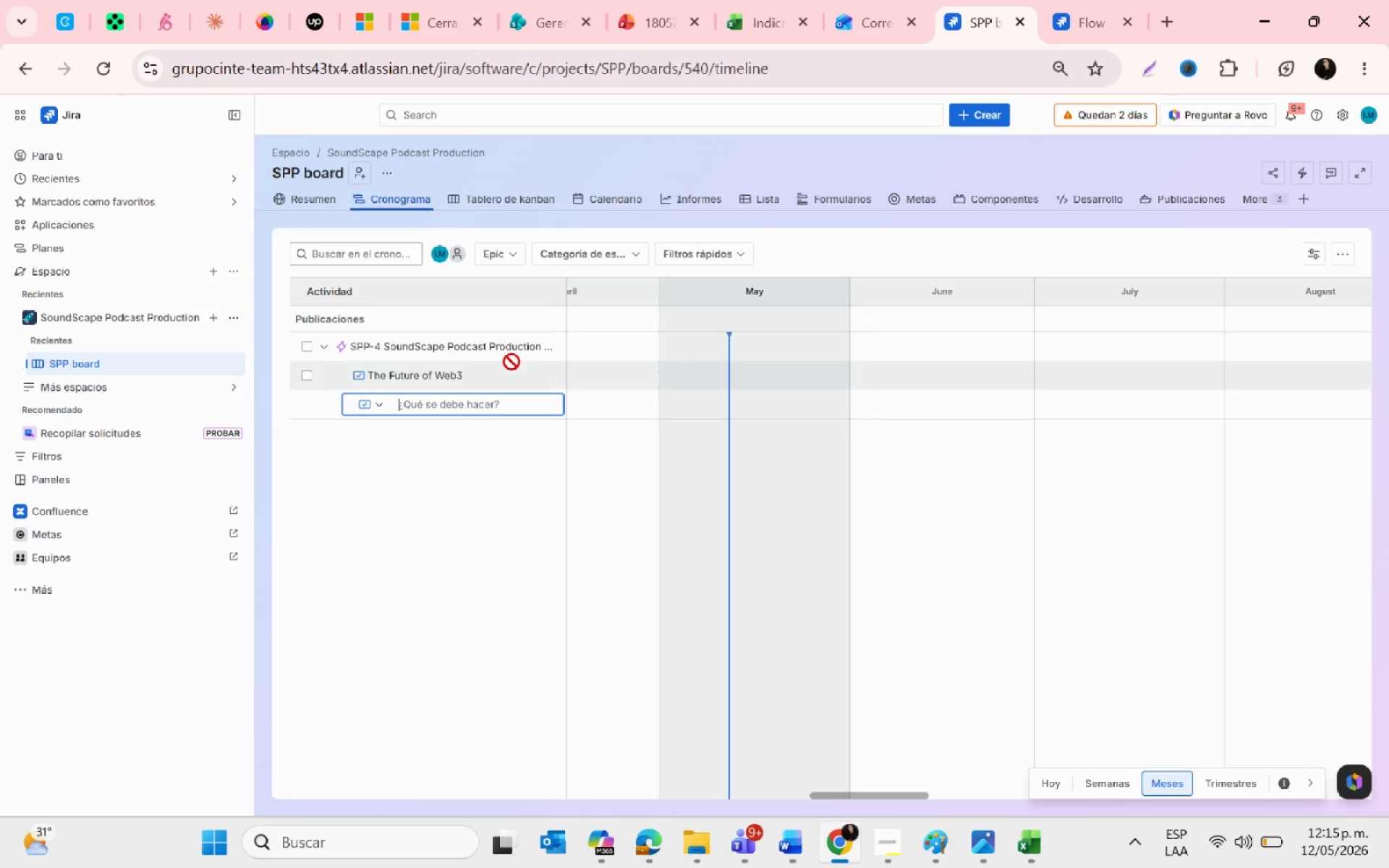 
key(Alt+AltLeft)
 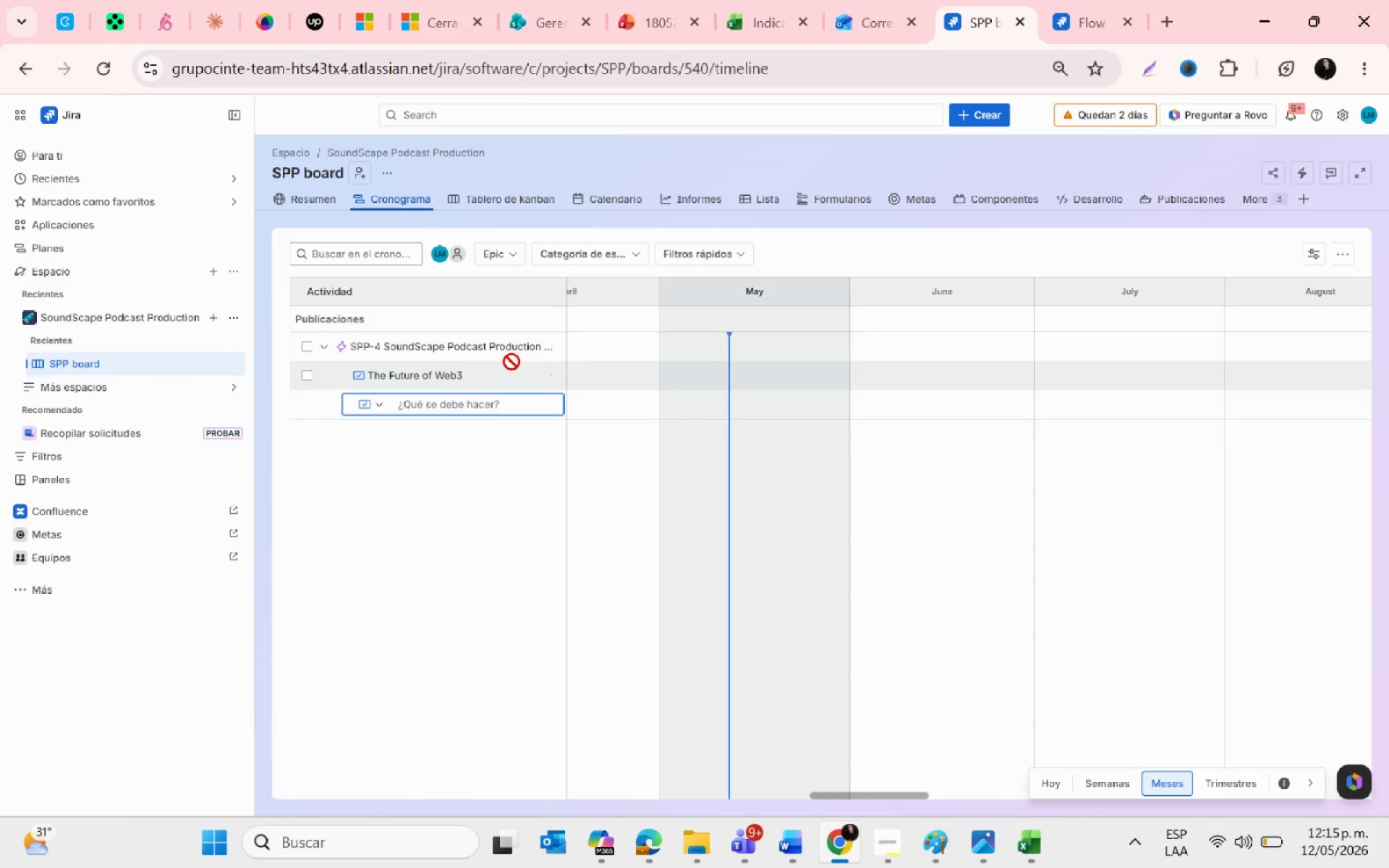 
key(Alt+Tab)
 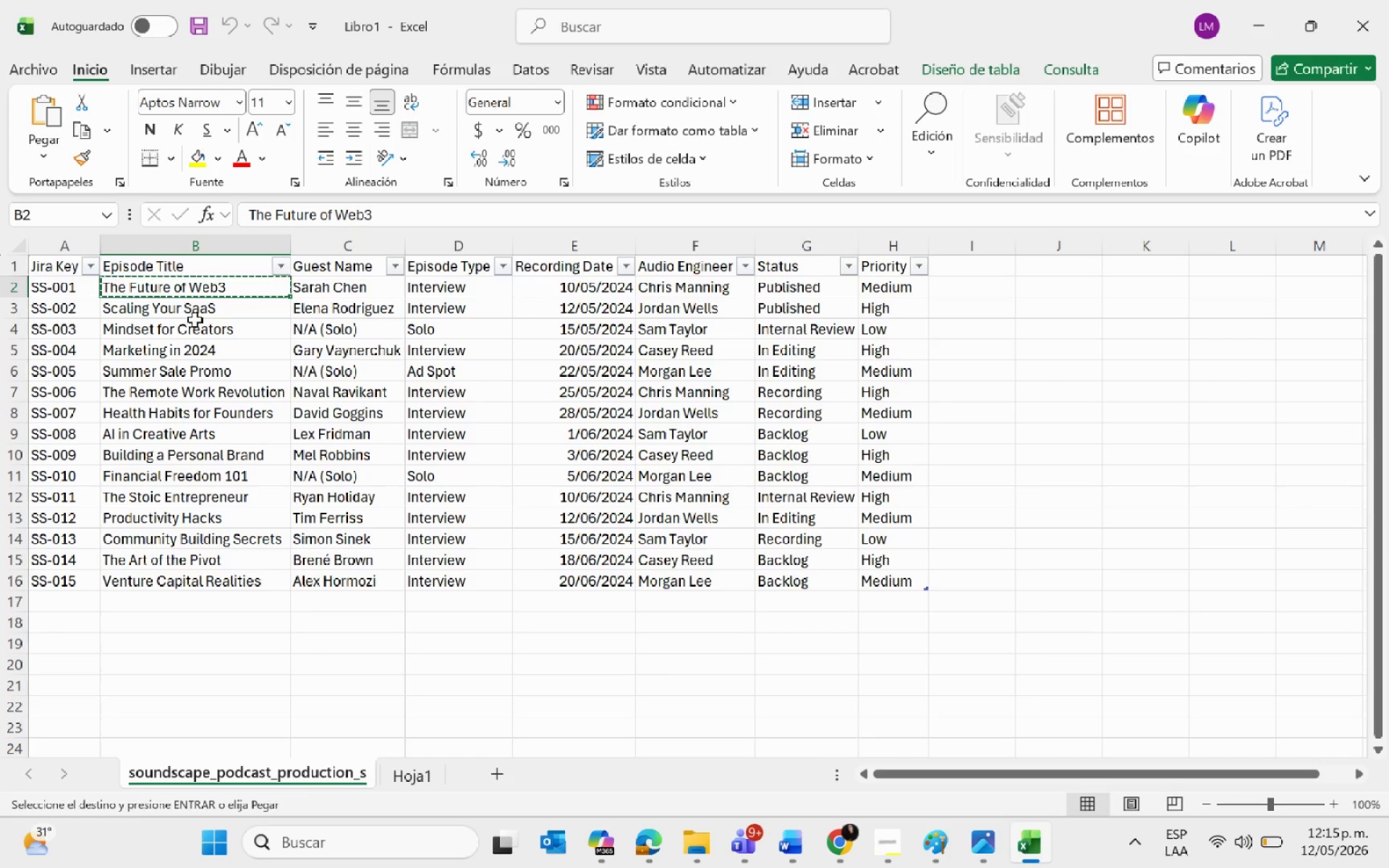 
left_click([192, 312])
 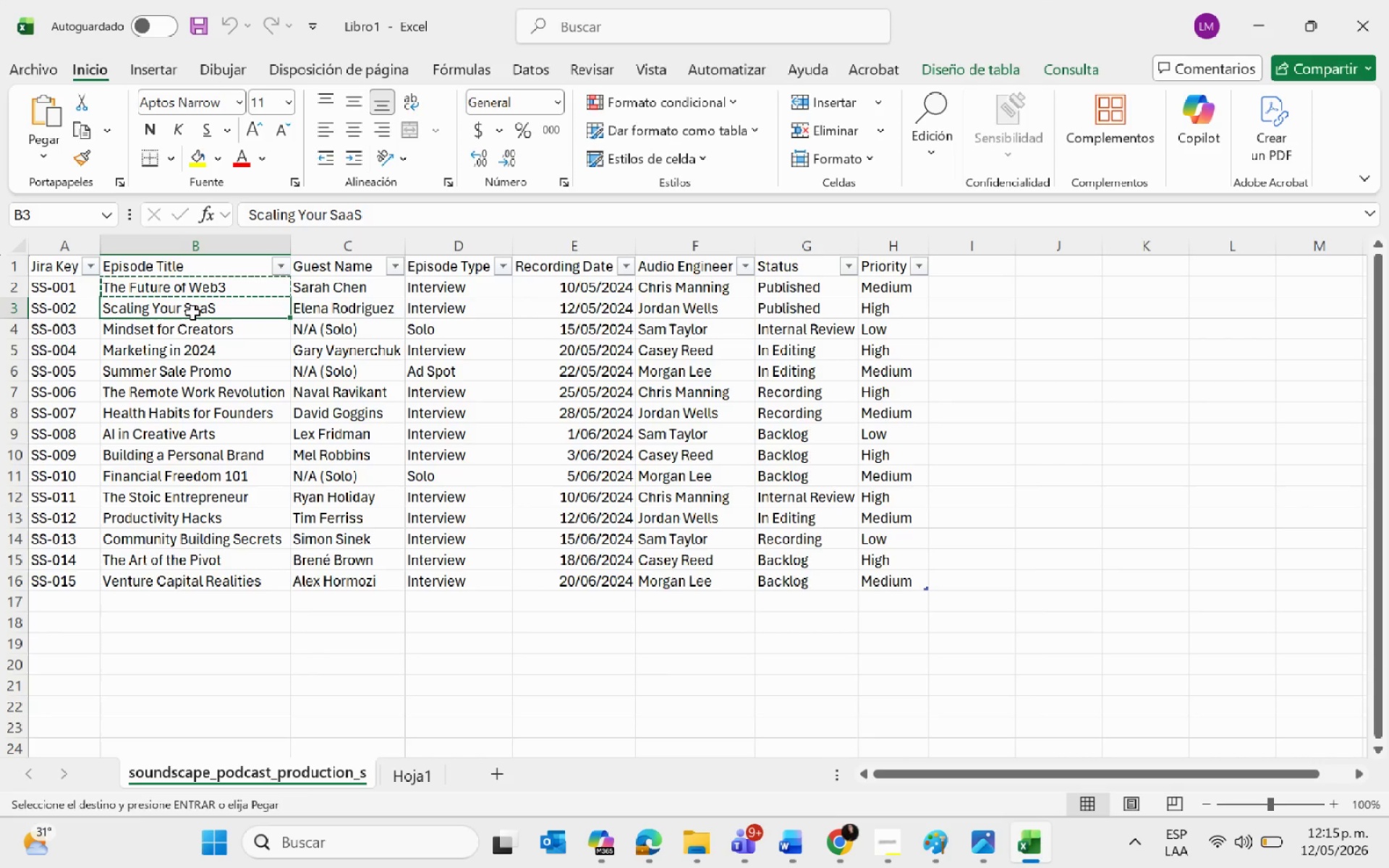 
key(Control+C)
 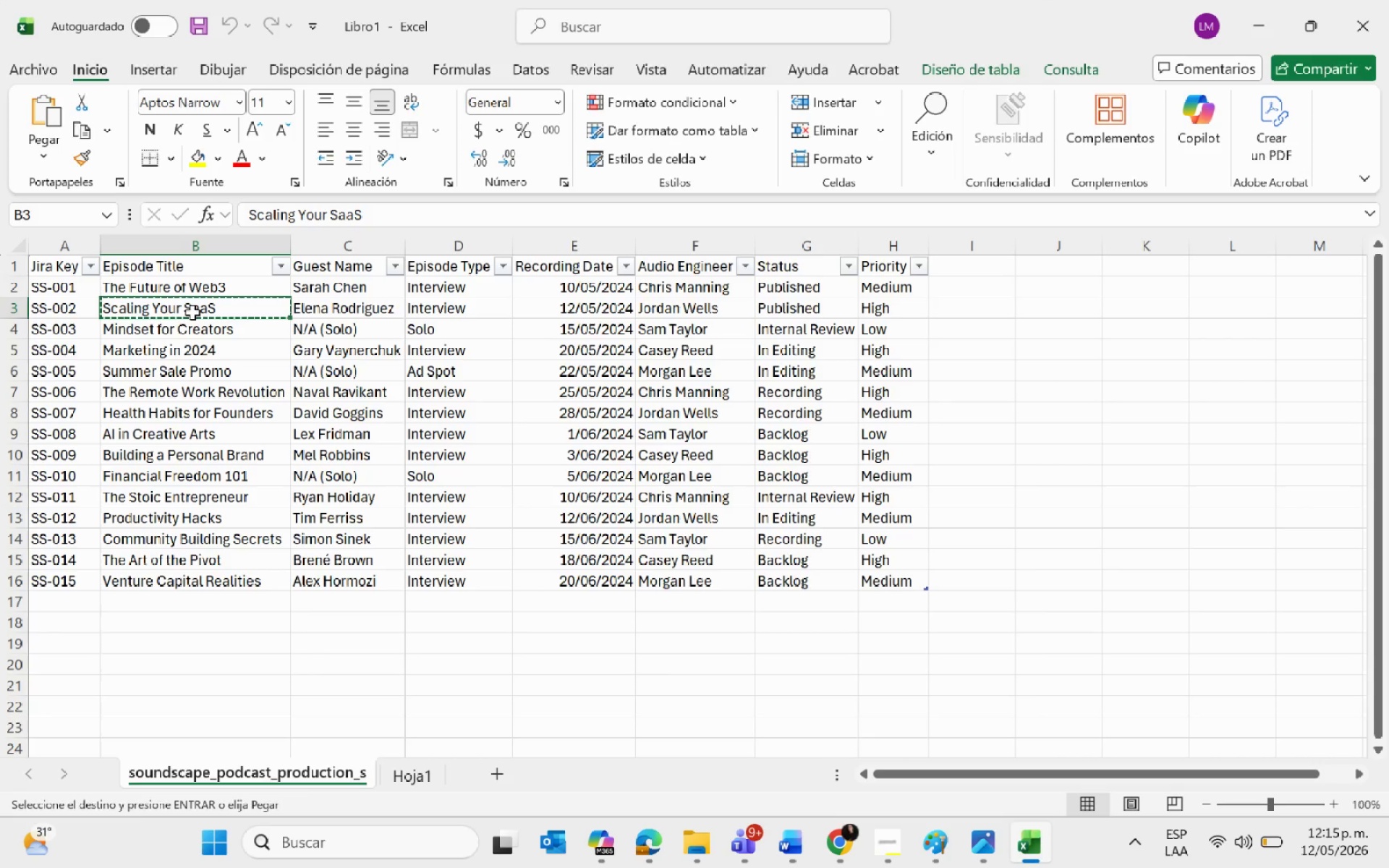 
key(Alt+AltLeft)
 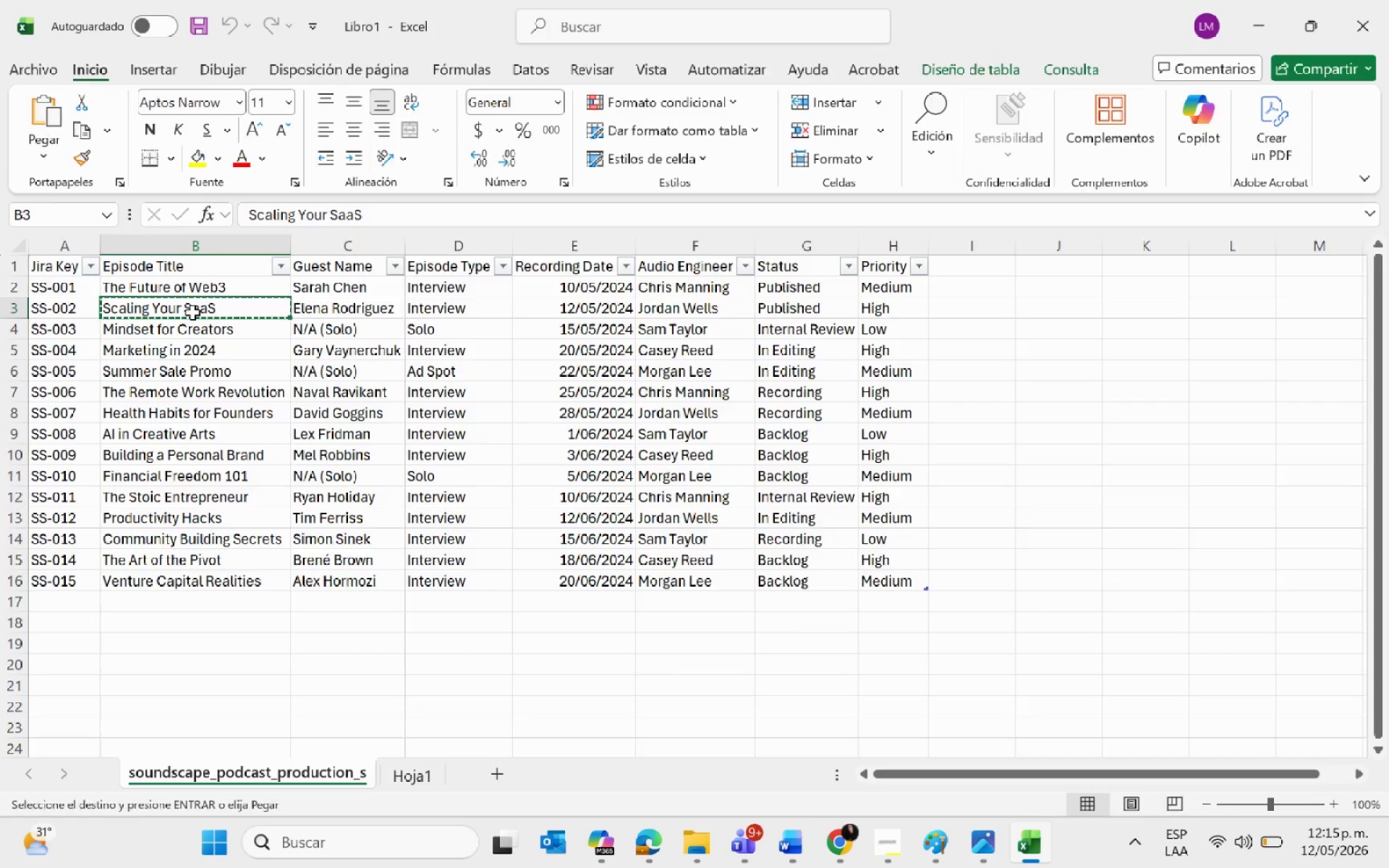 
key(Alt+Tab)
 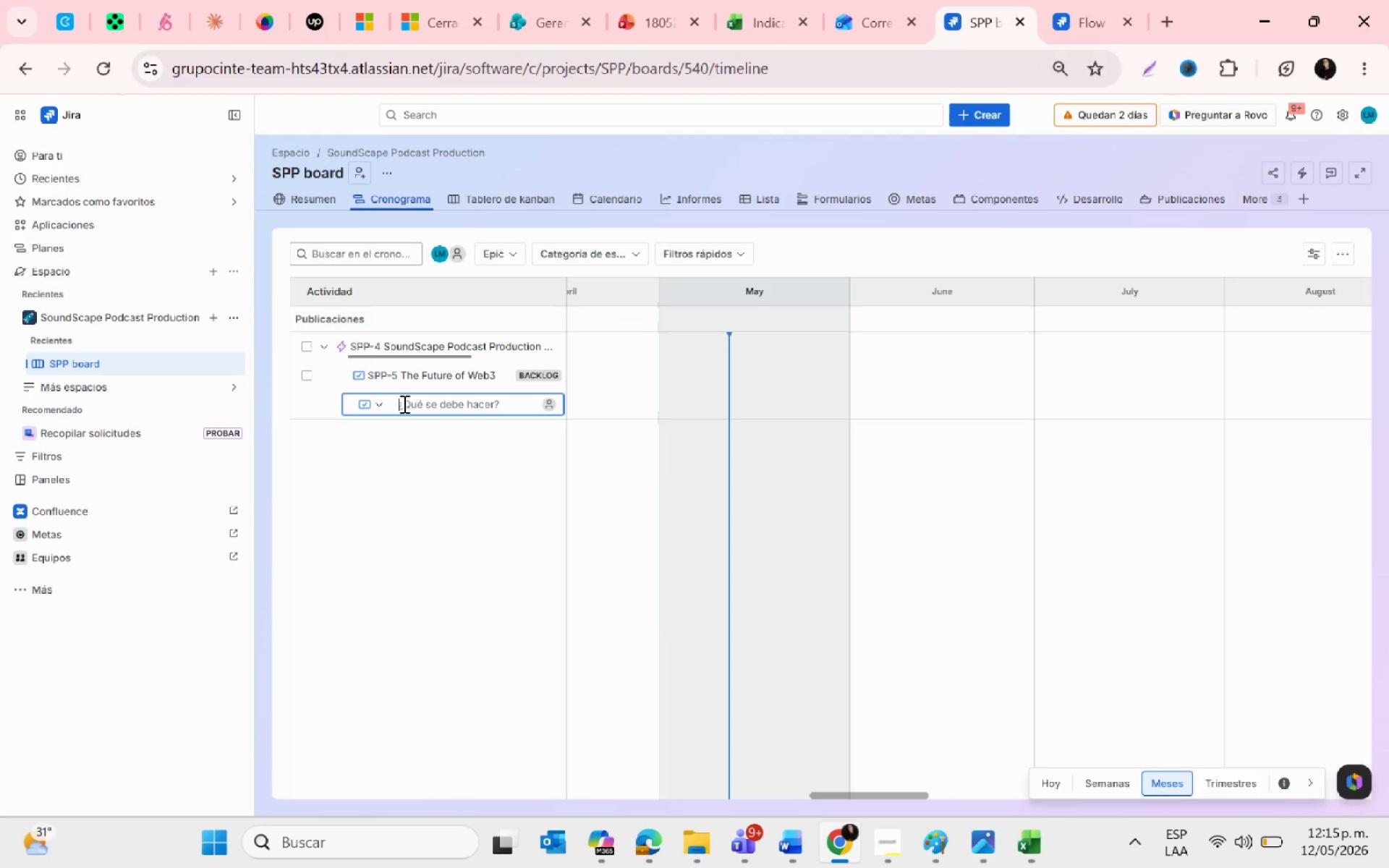 
key(Control+ControlLeft)
 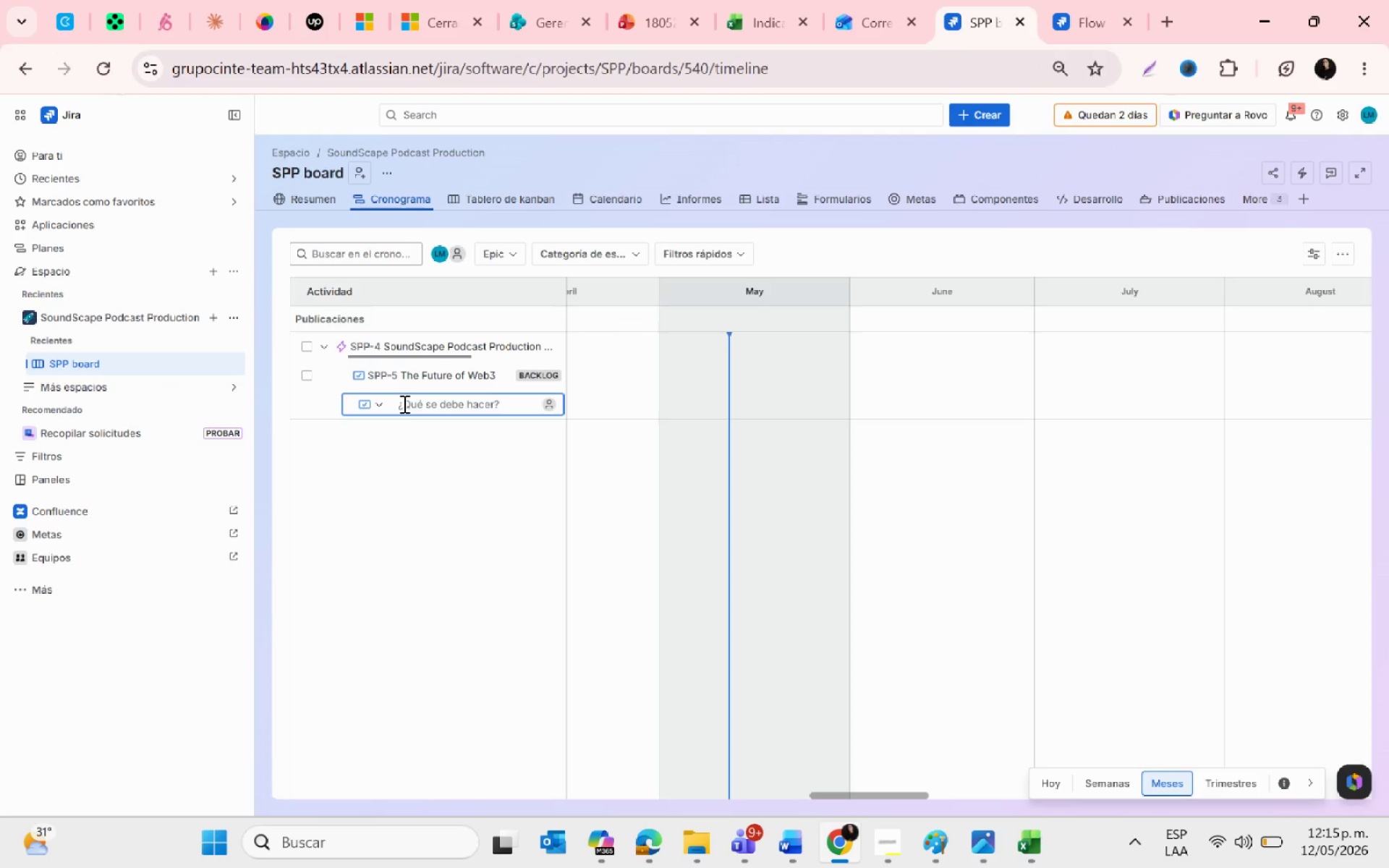 
key(Control+V)
 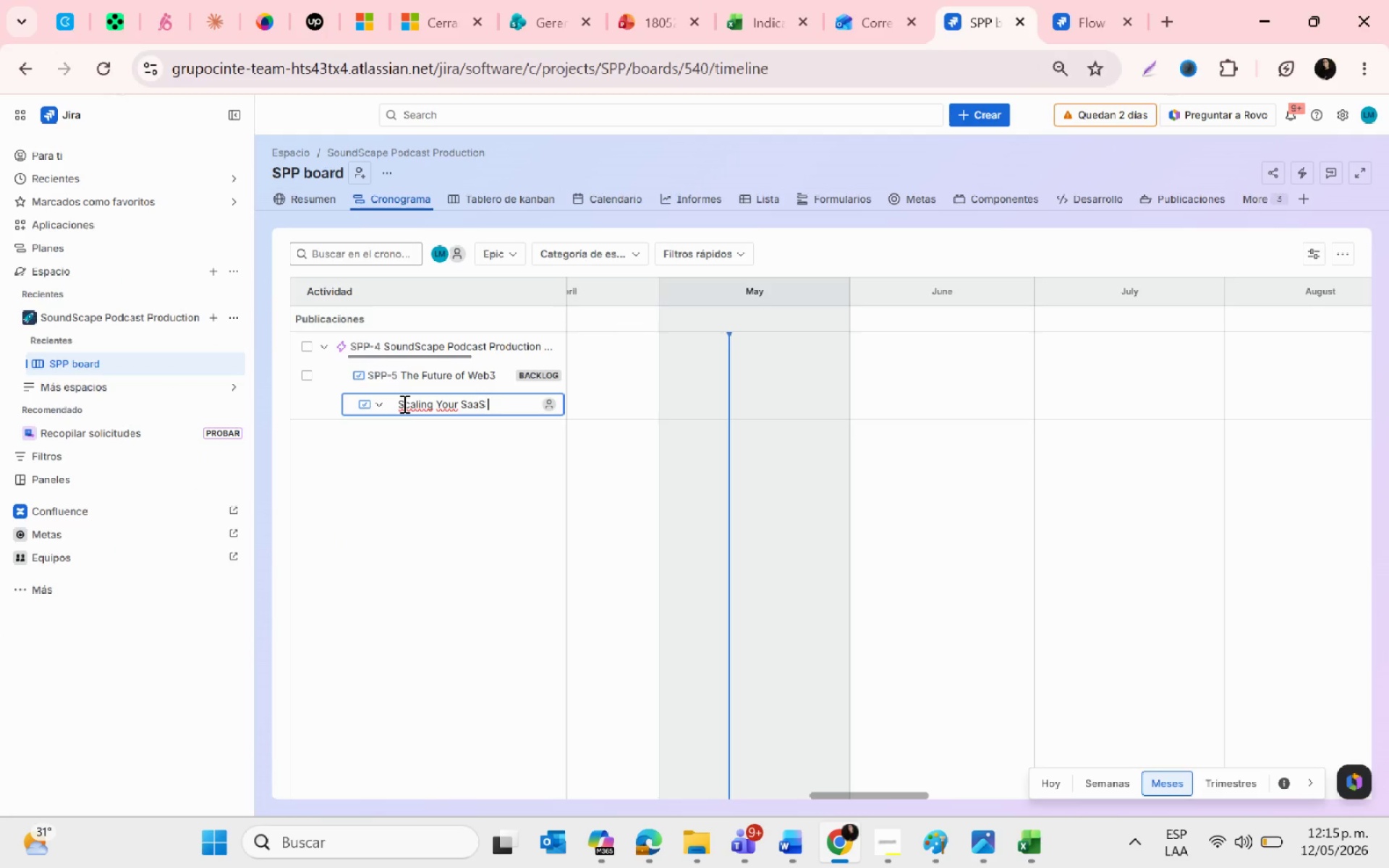 
key(Enter)
 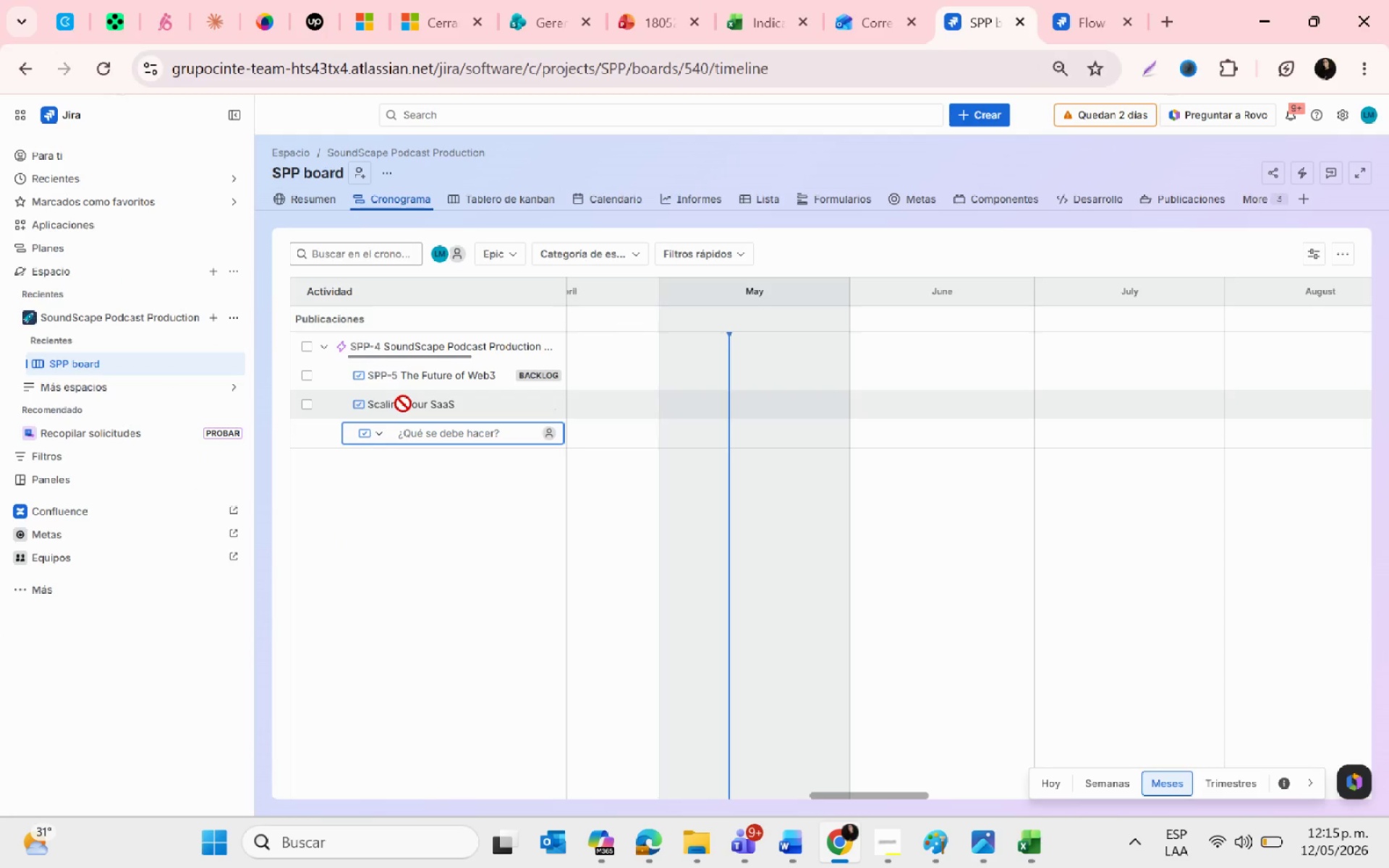 
key(Alt+AltLeft)
 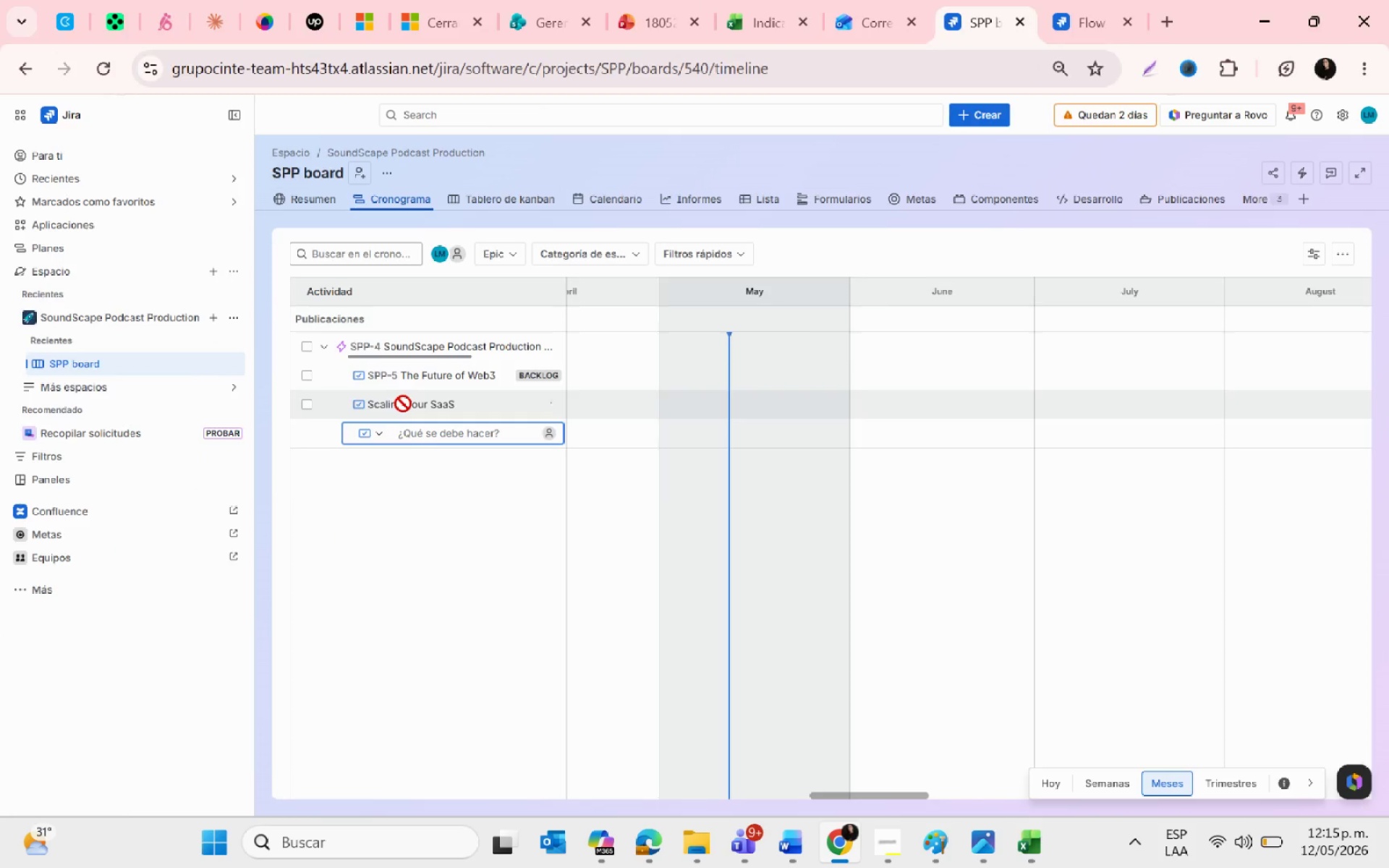 
key(Alt+Tab)
 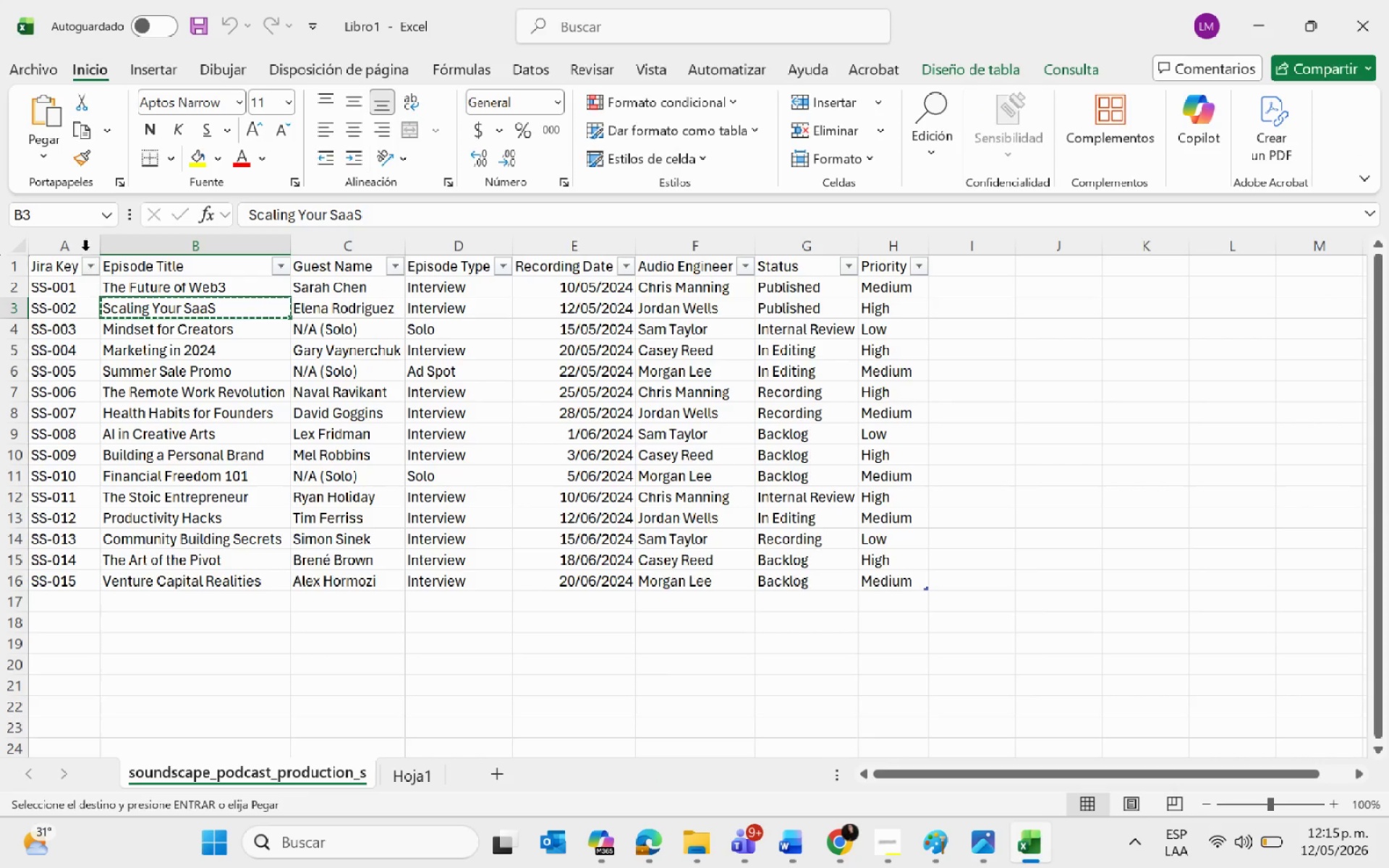 
left_click([81, 240])
 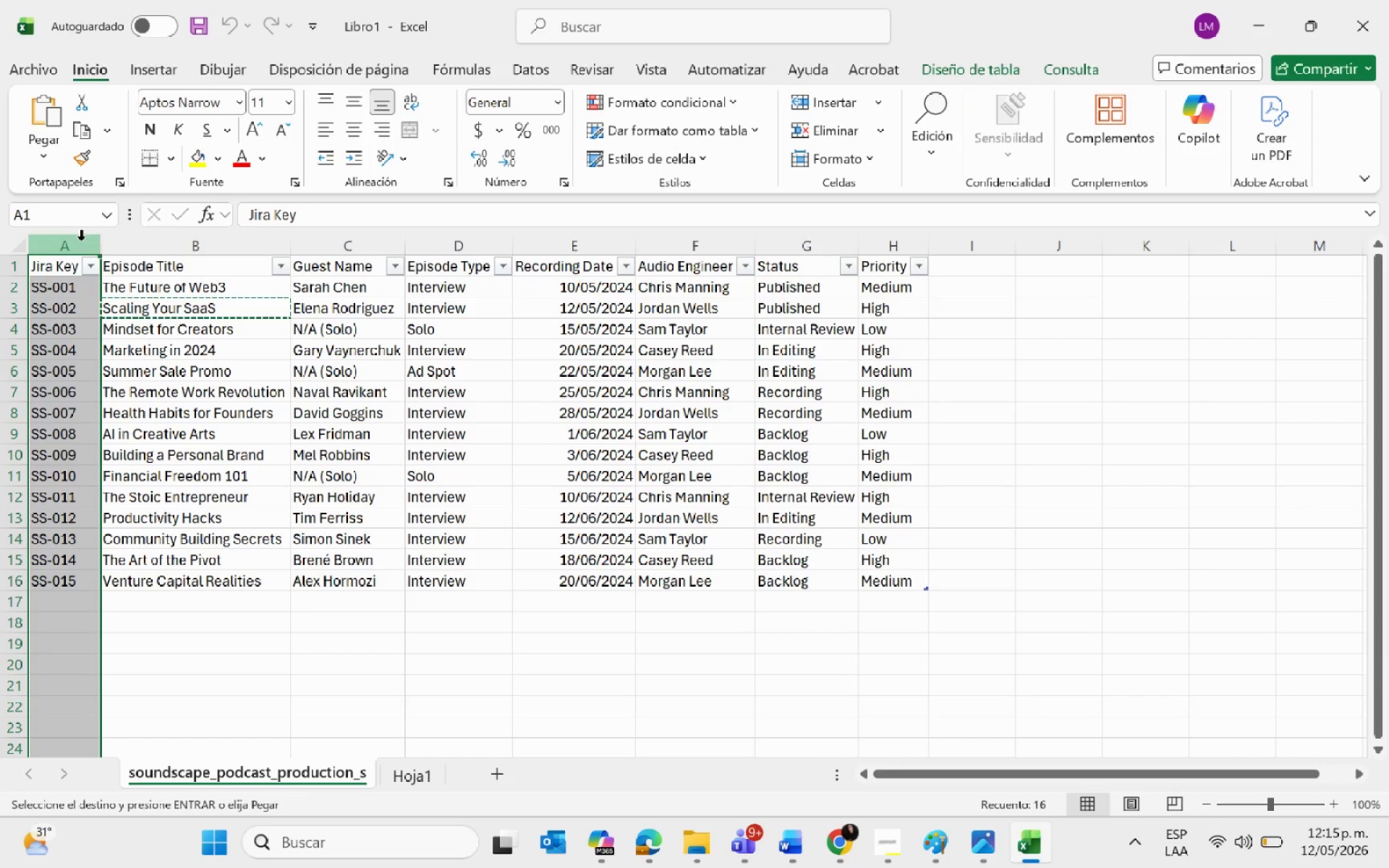 
right_click([81, 240])
 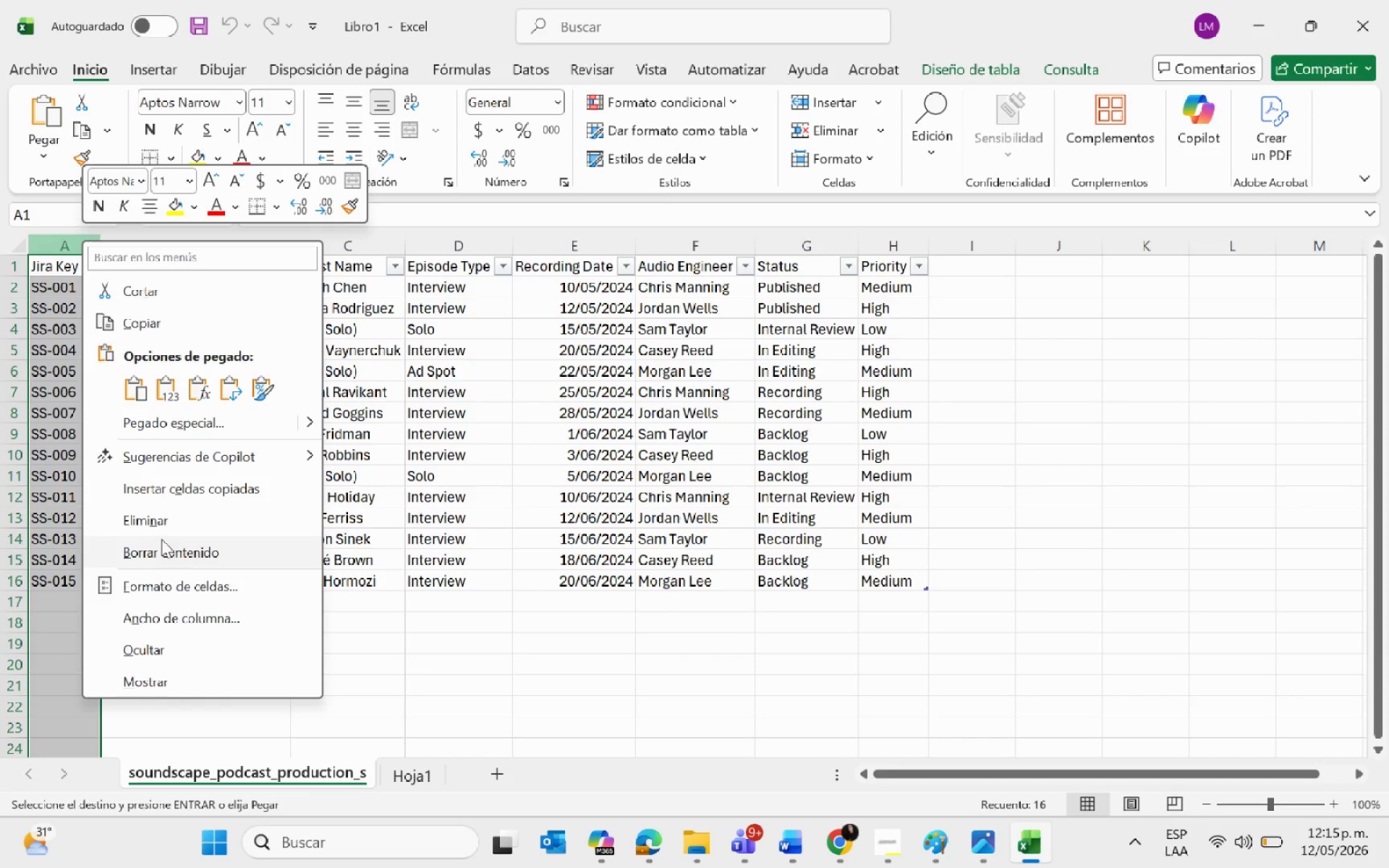 
left_click([157, 524])
 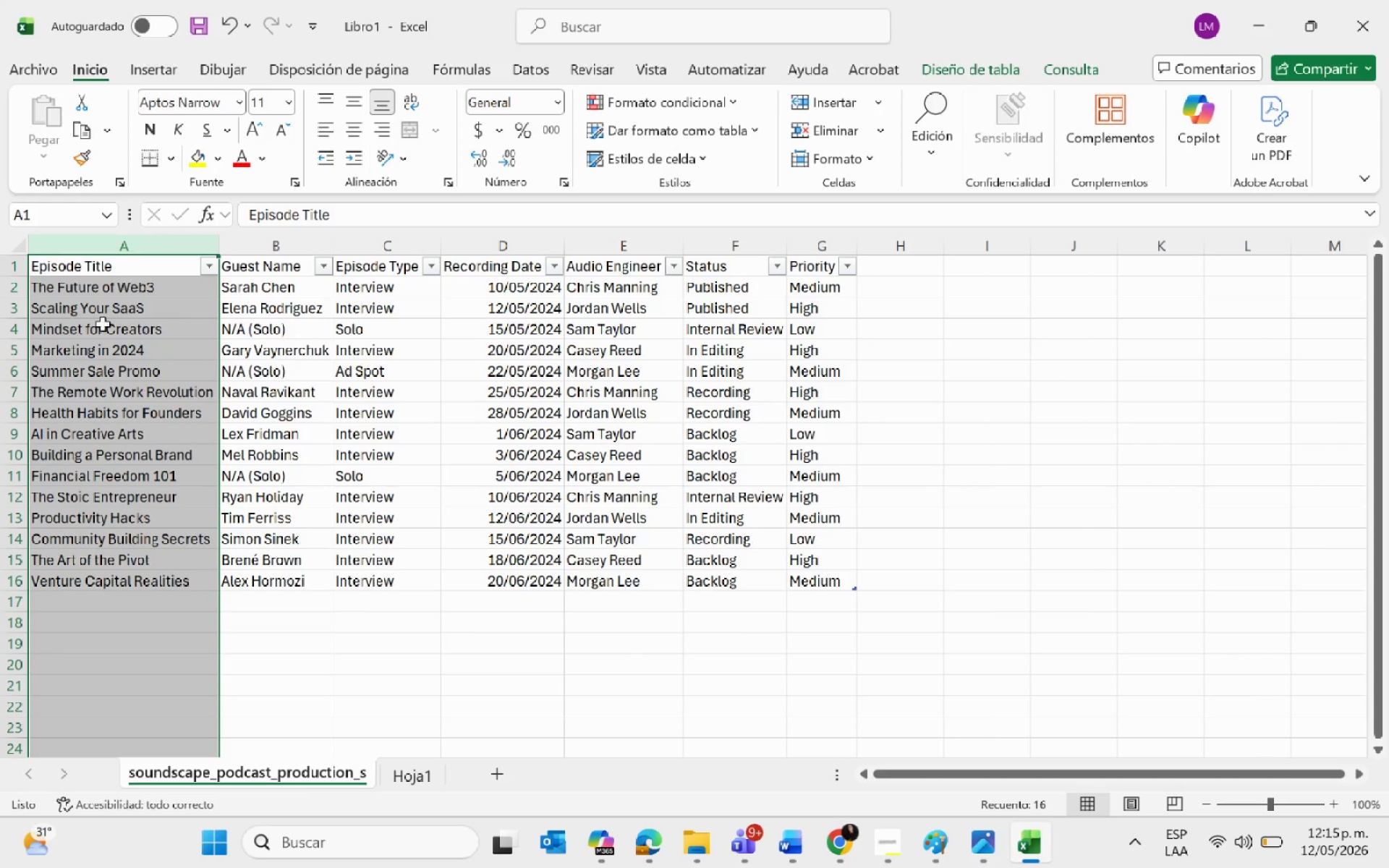 
left_click([101, 327])
 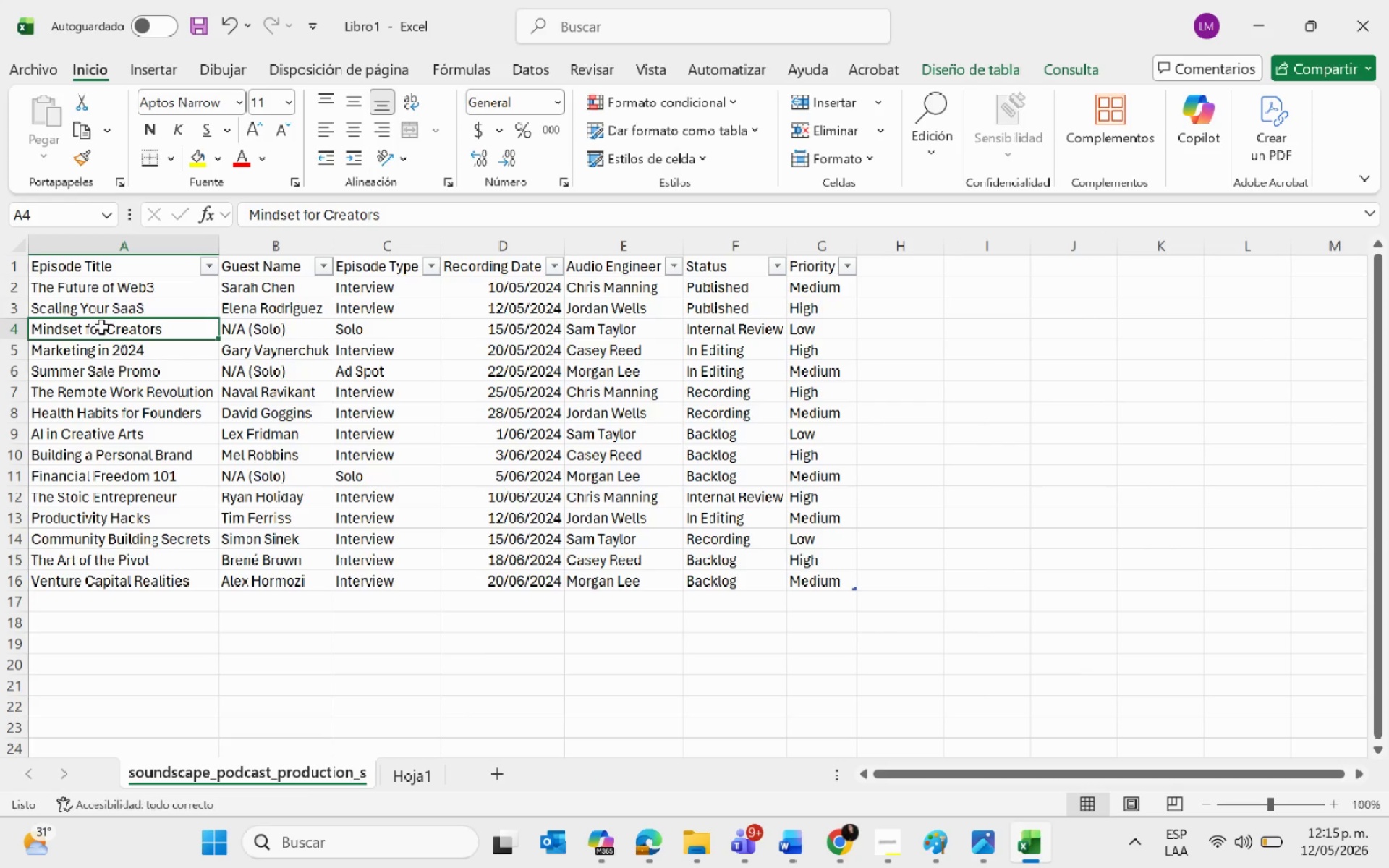 
key(Control+C)
 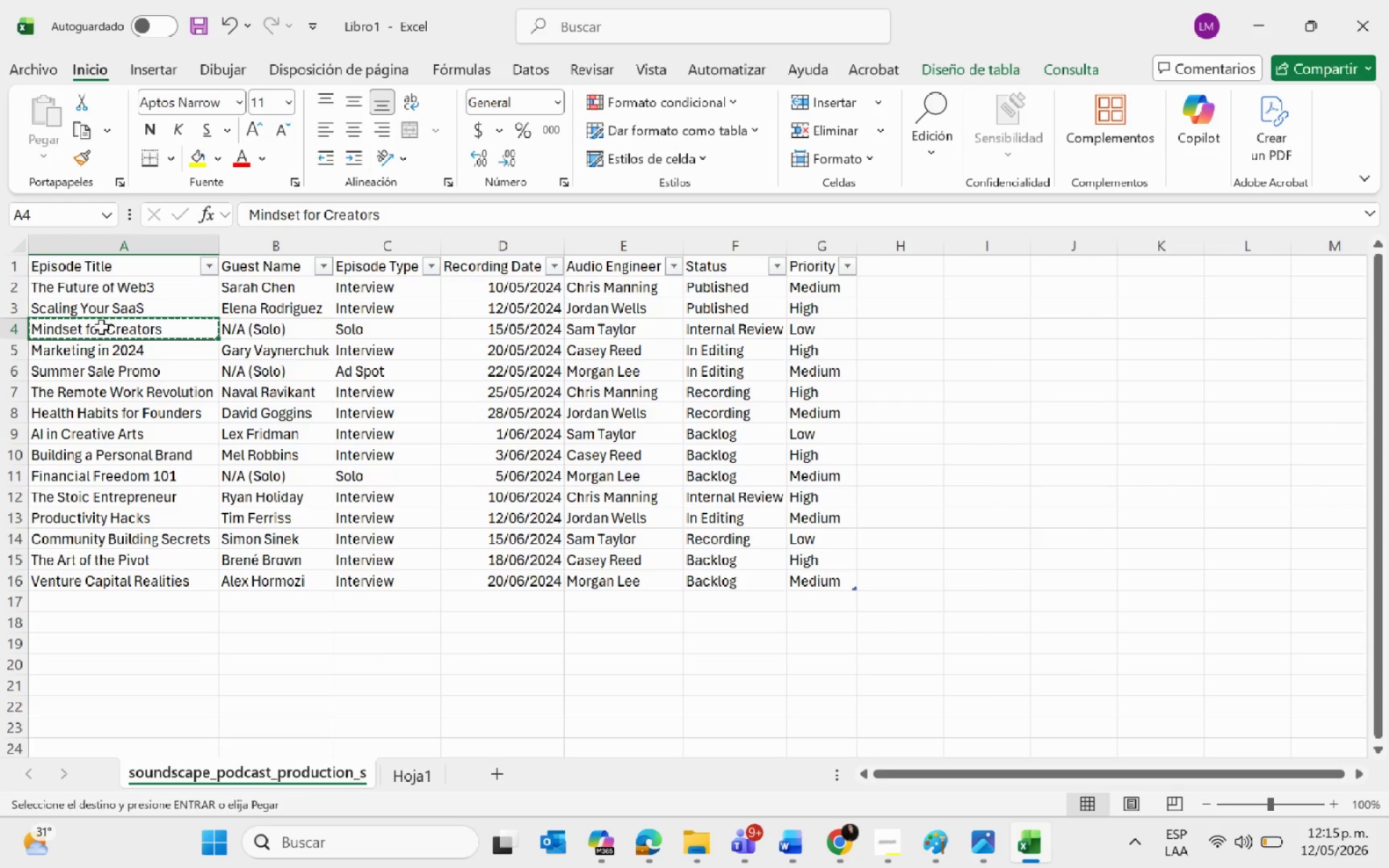 
key(Alt+AltLeft)
 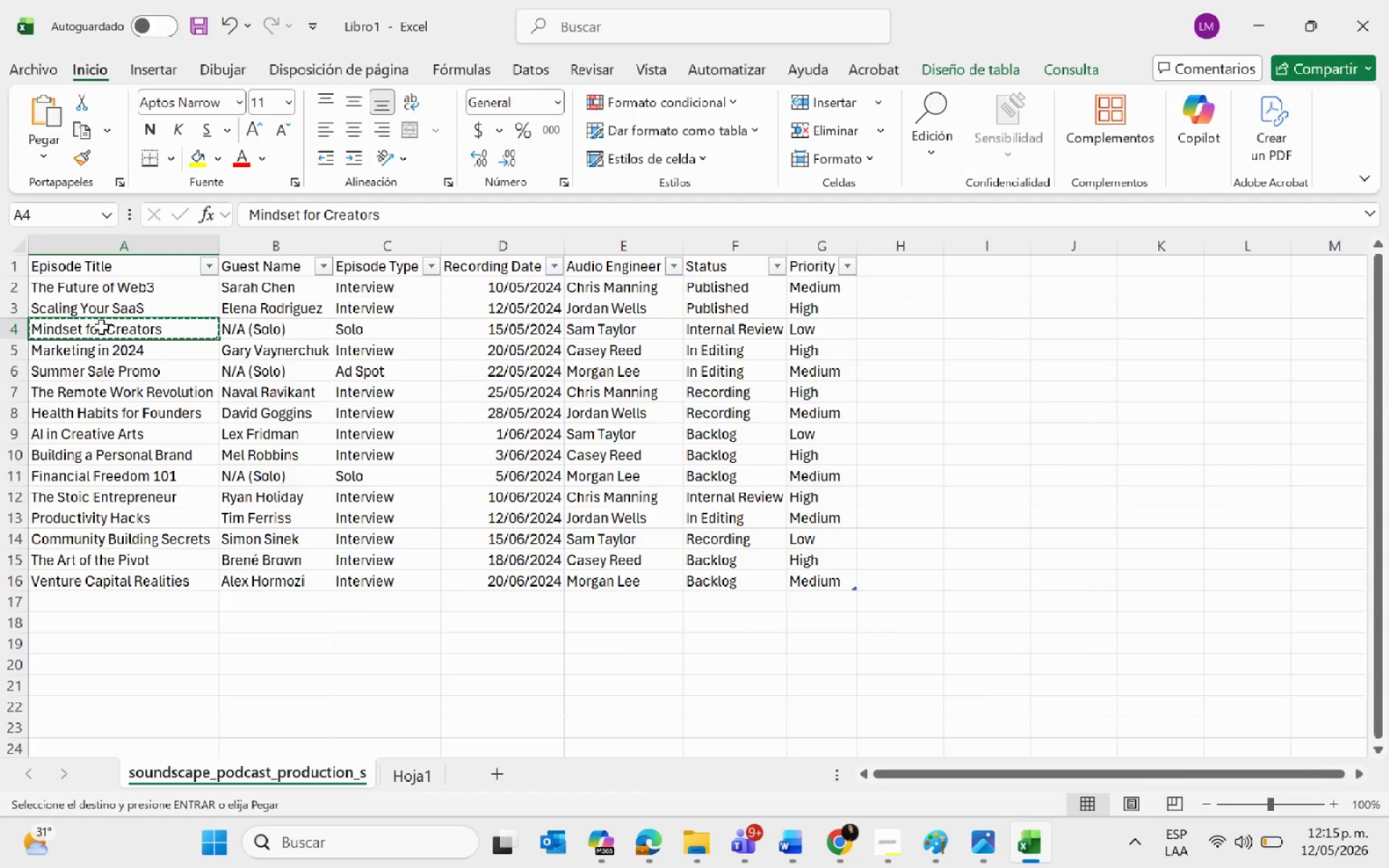 
key(Alt+Tab)
 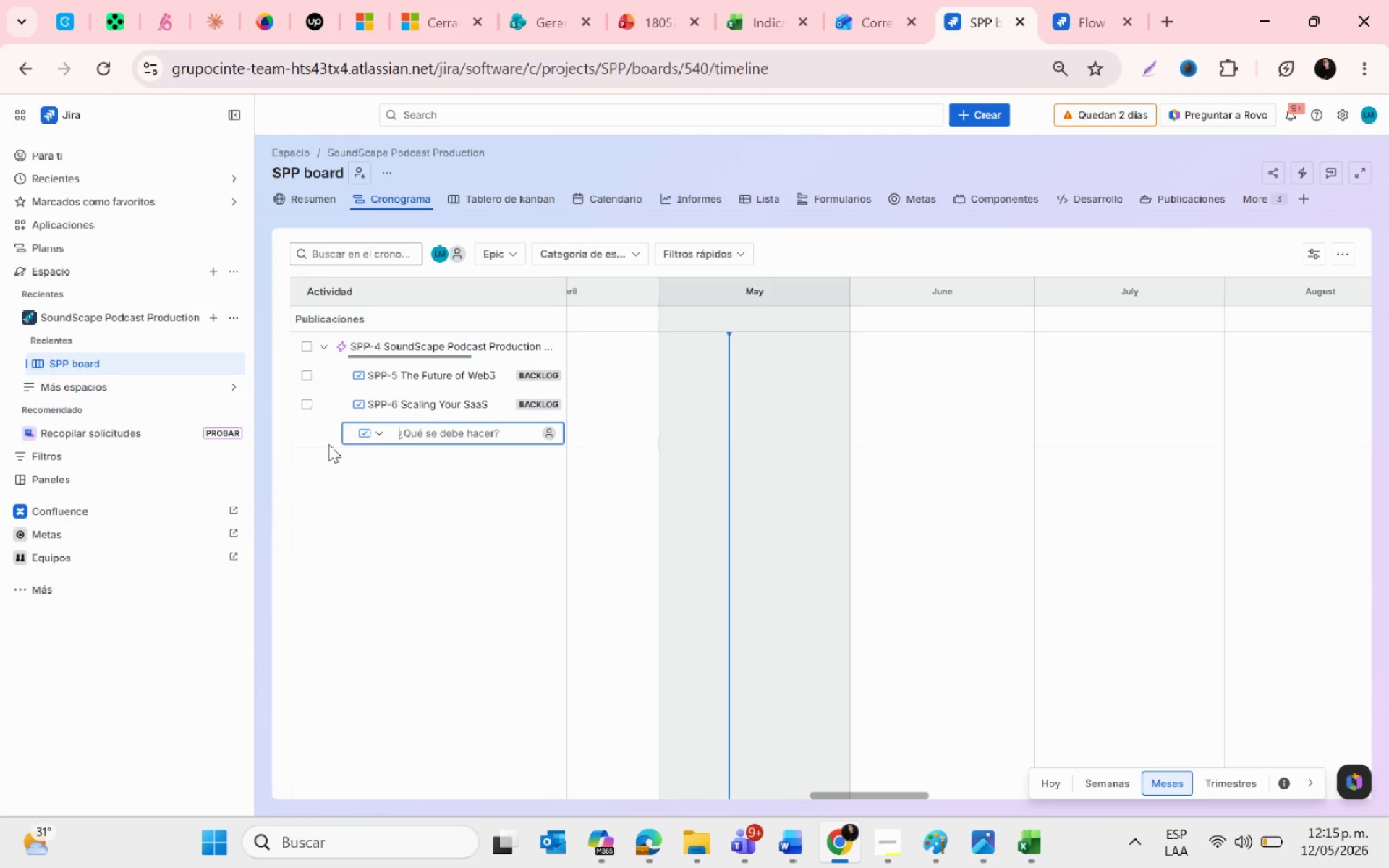 
key(Control+ControlLeft)
 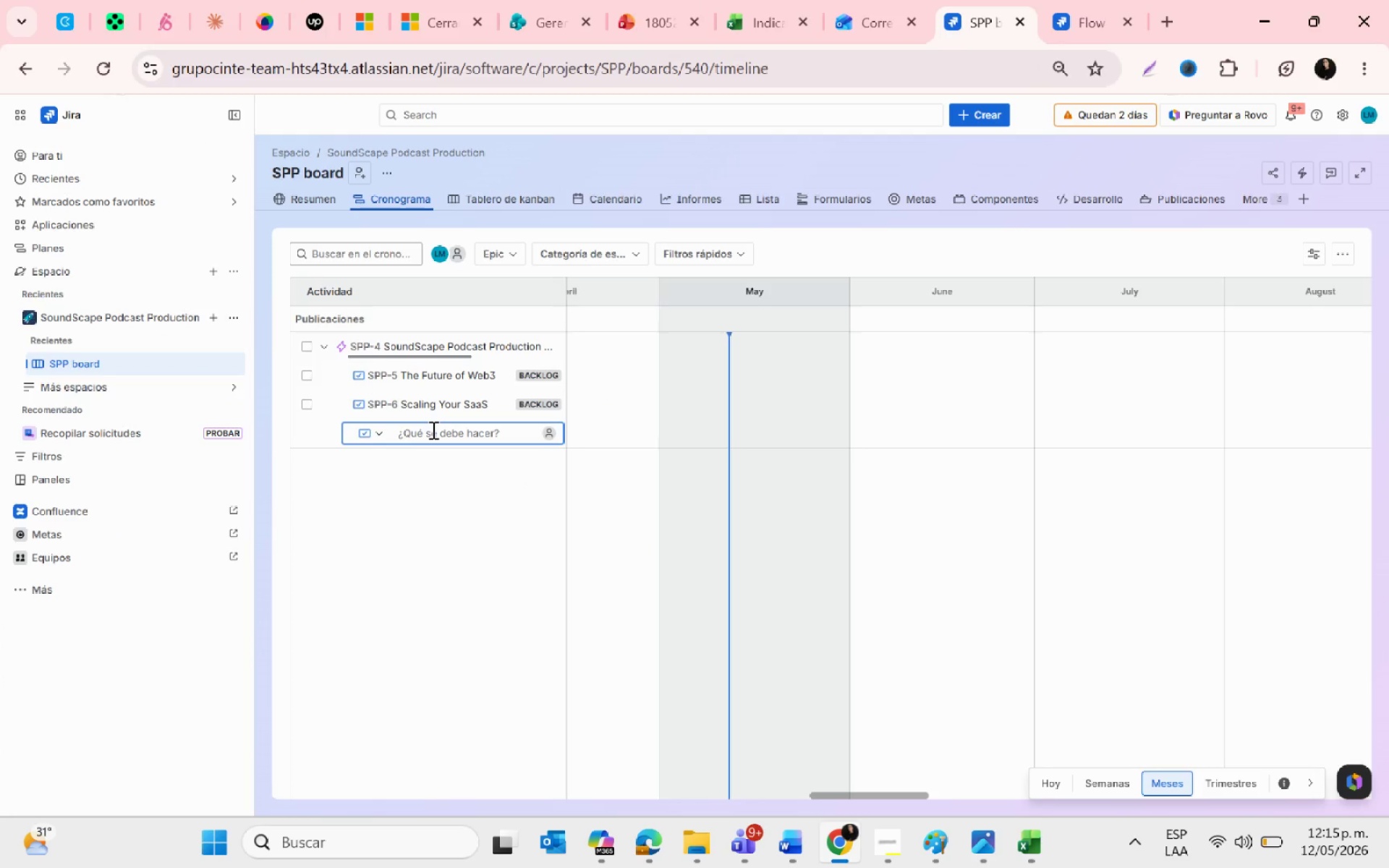 
key(Control+V)
 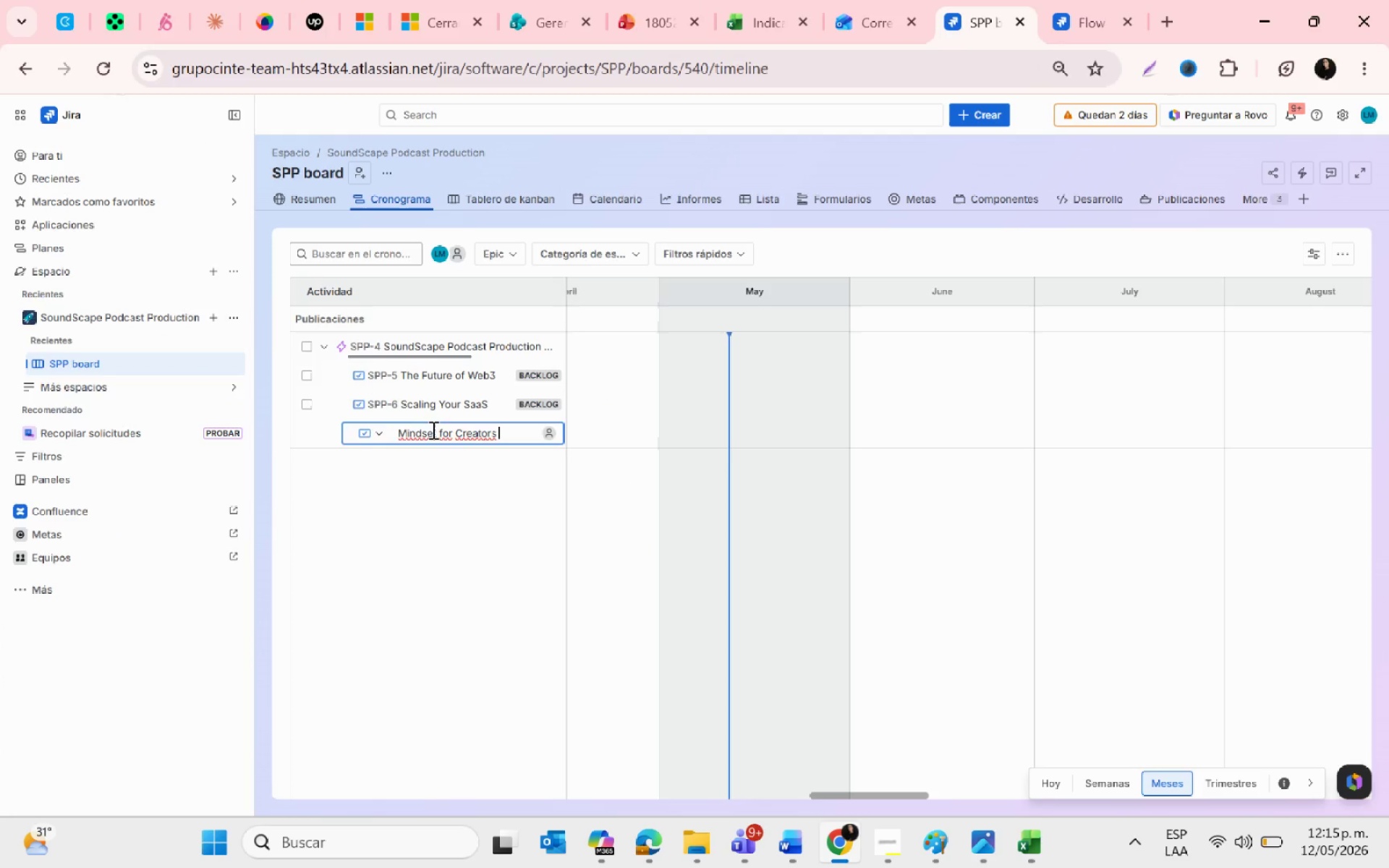 
key(Enter)
 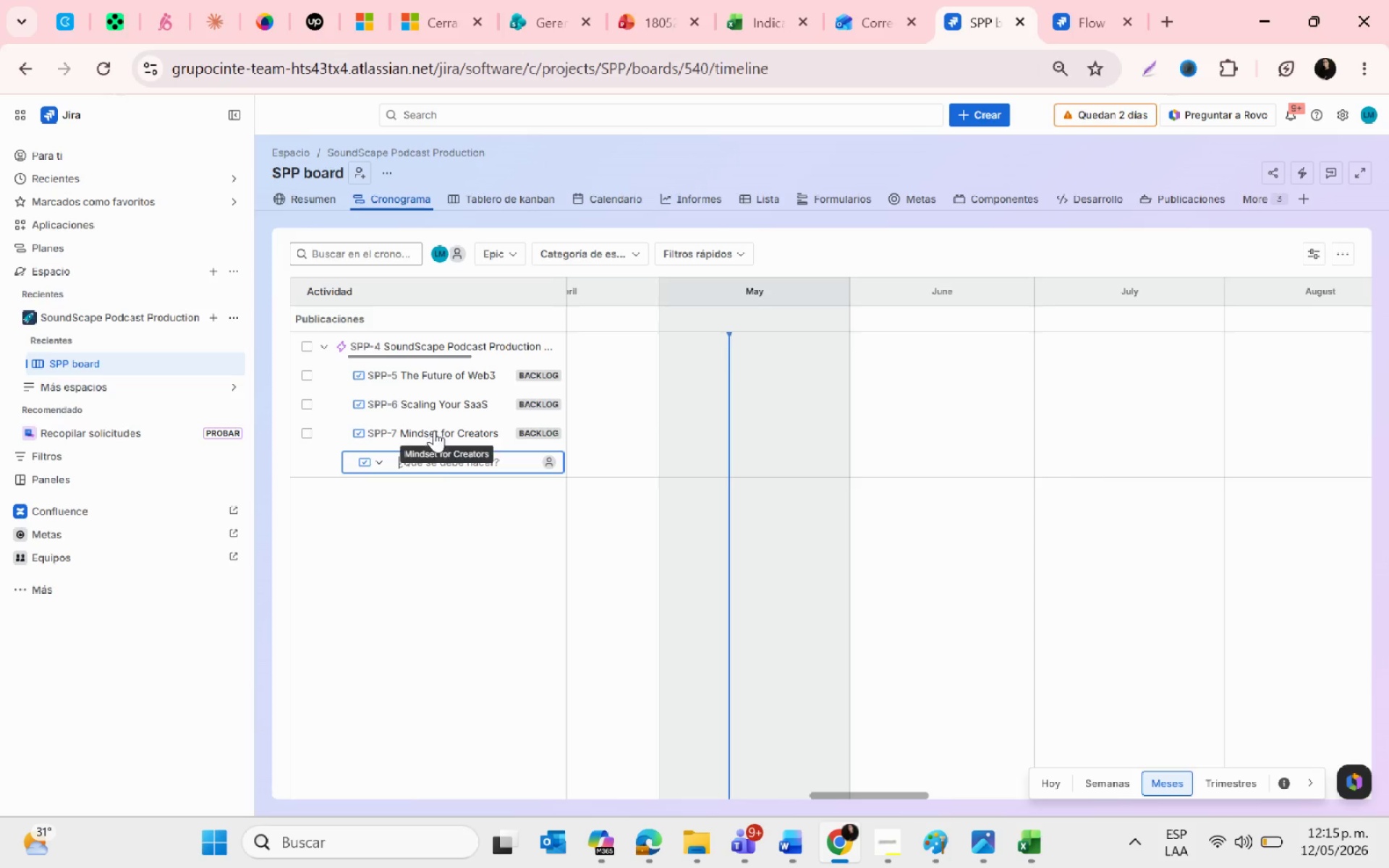 
key(Alt+AltLeft)
 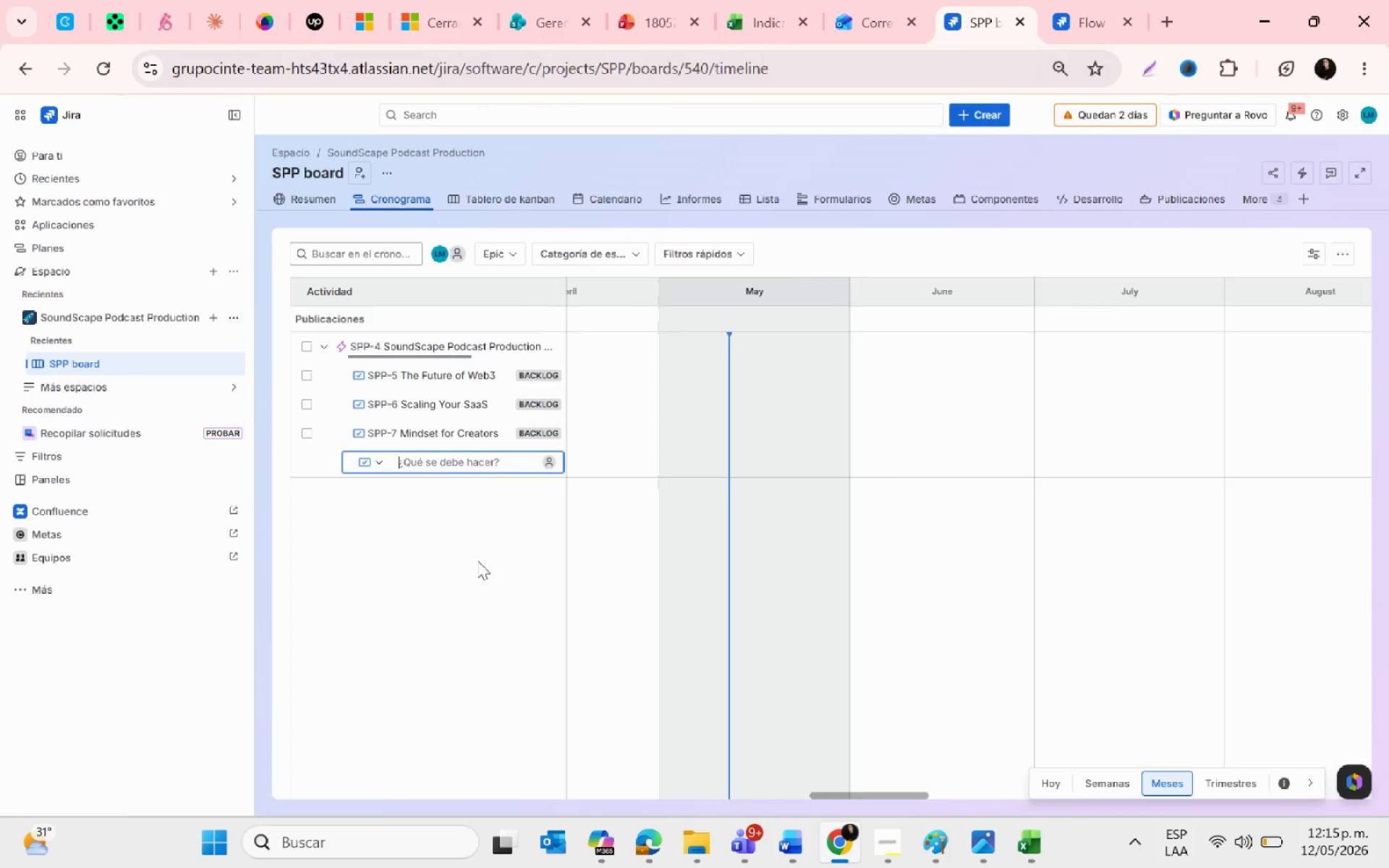 
key(Alt+Tab)
 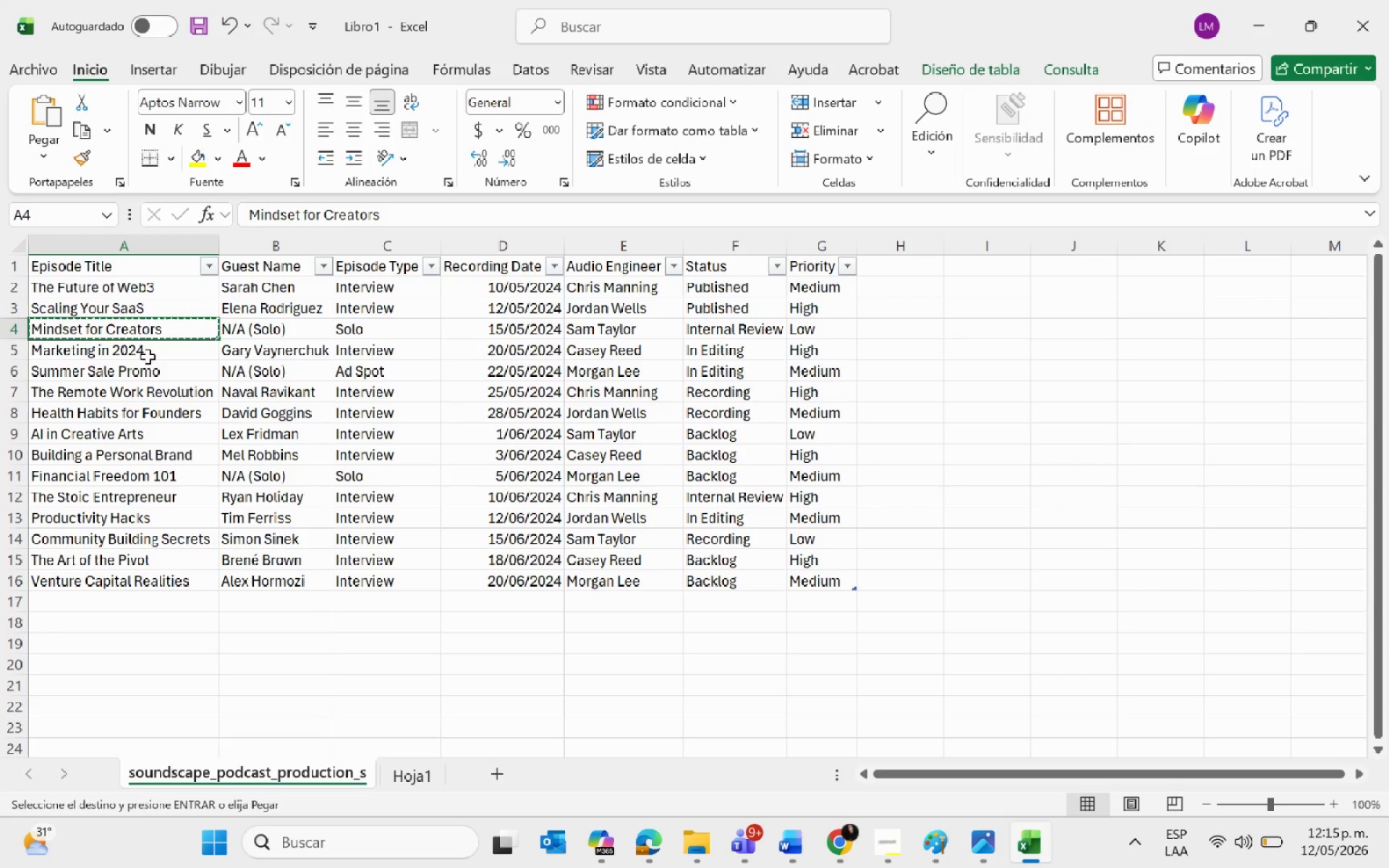 
left_click([146, 357])
 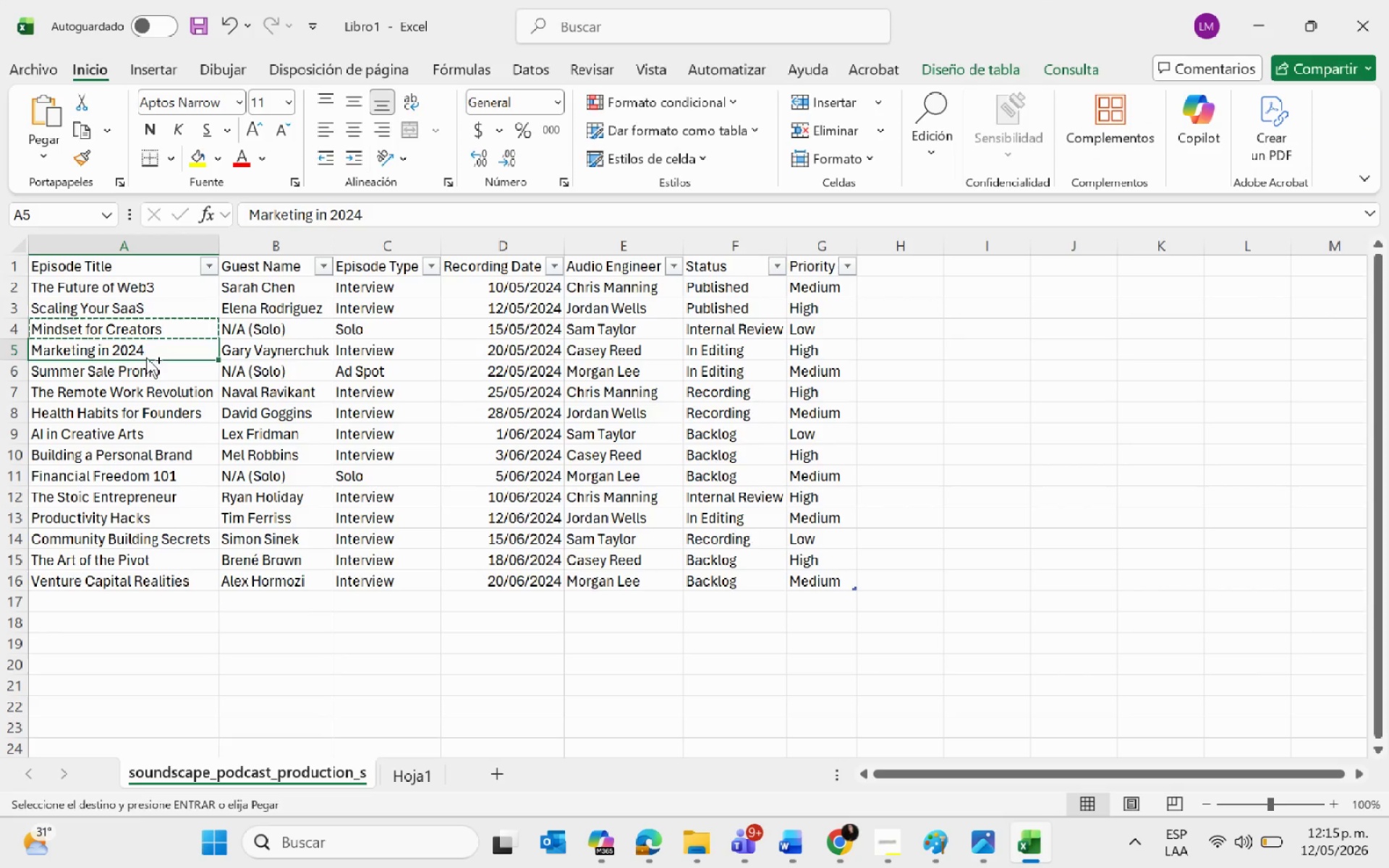 
key(Control+C)
 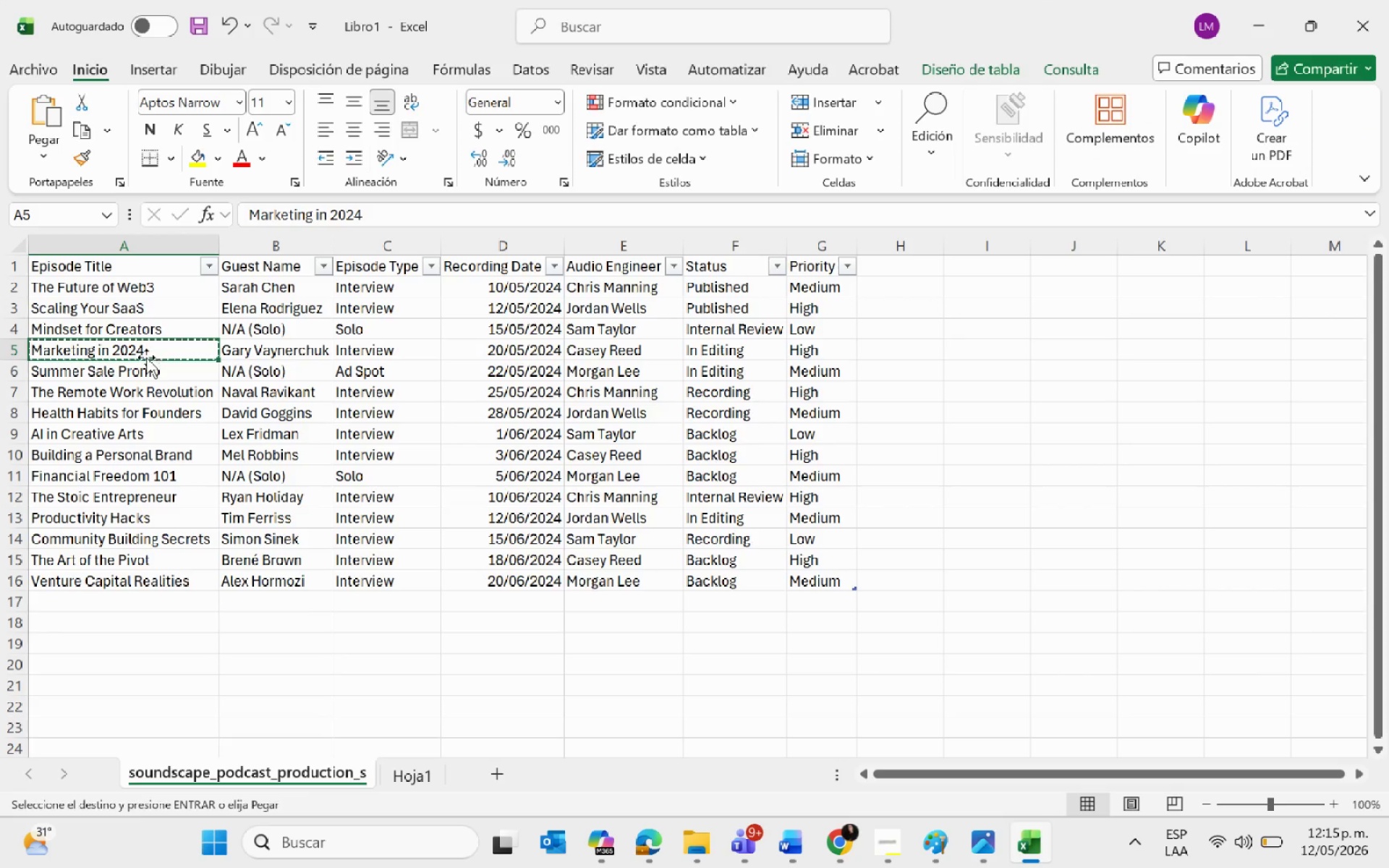 
key(Alt+AltLeft)
 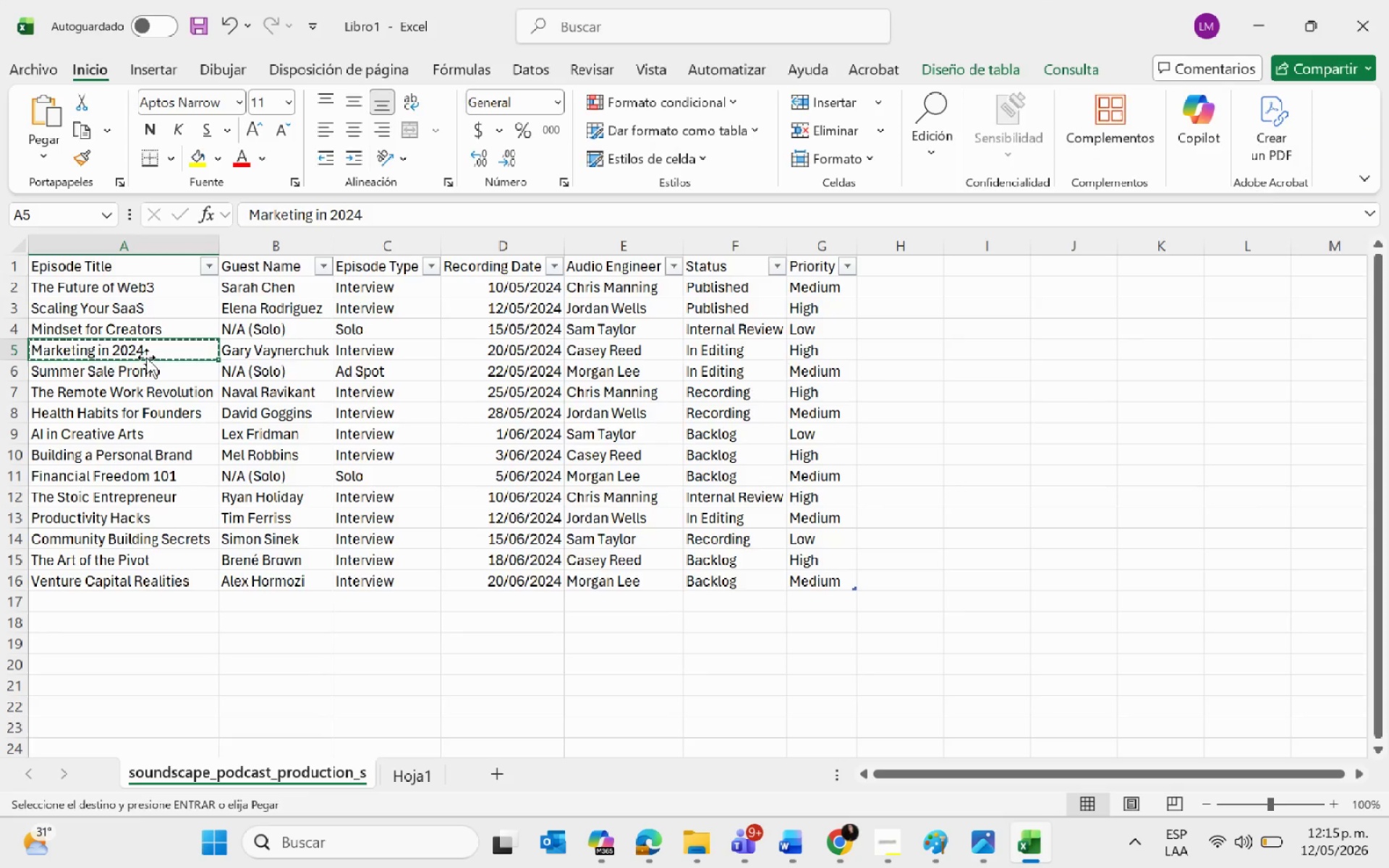 
key(Alt+Tab)
 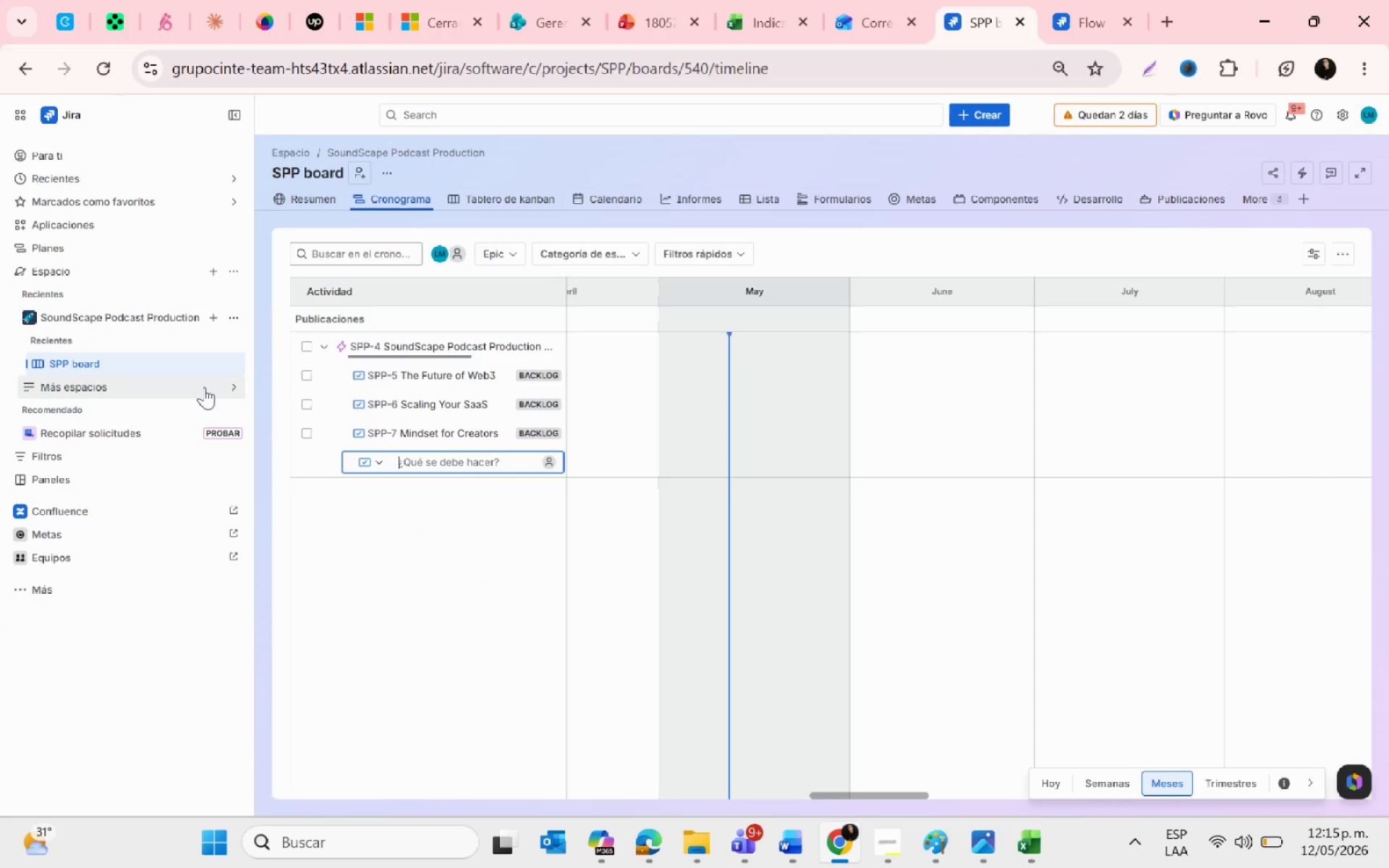 
key(Control+ControlLeft)
 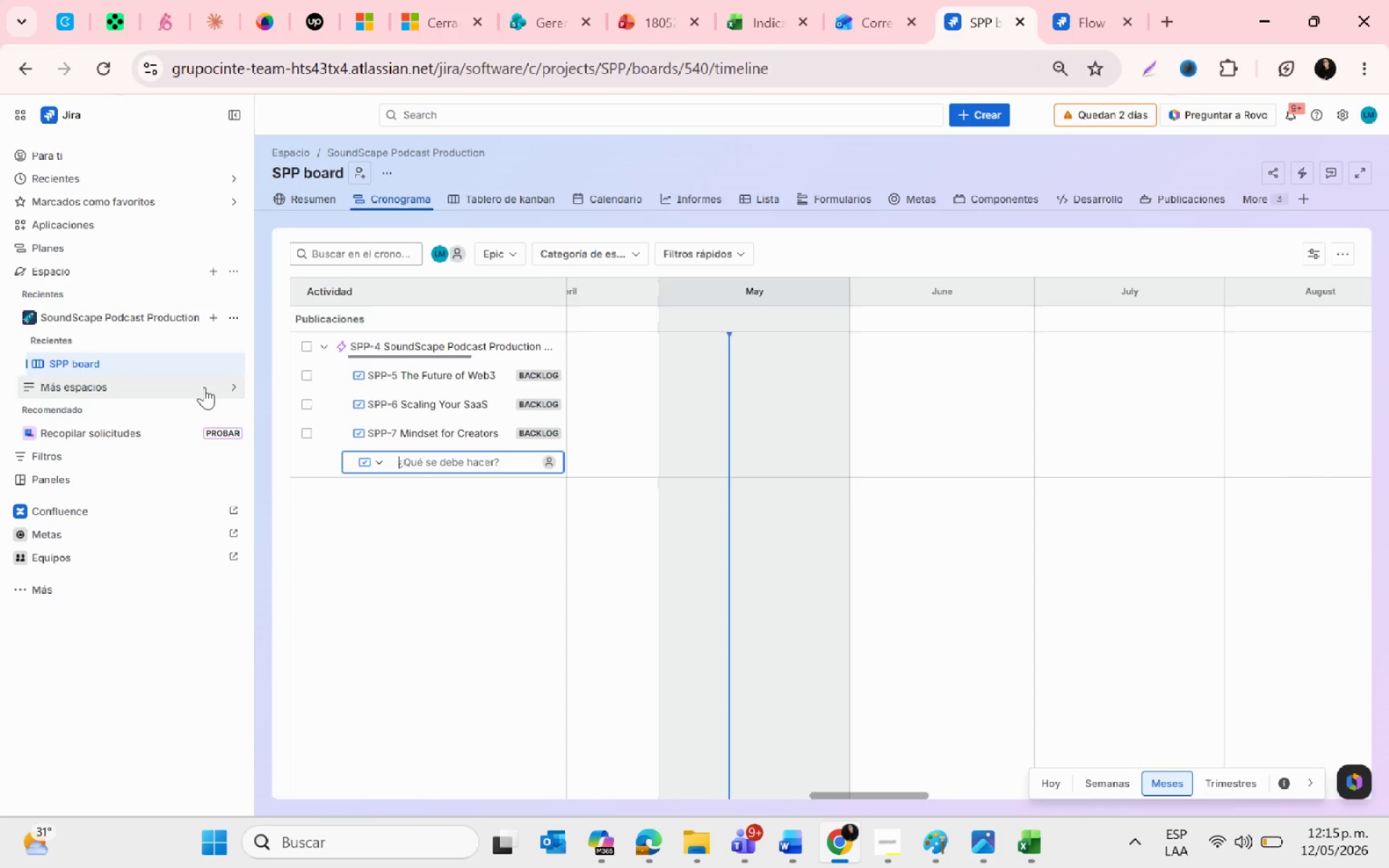 
key(Control+V)
 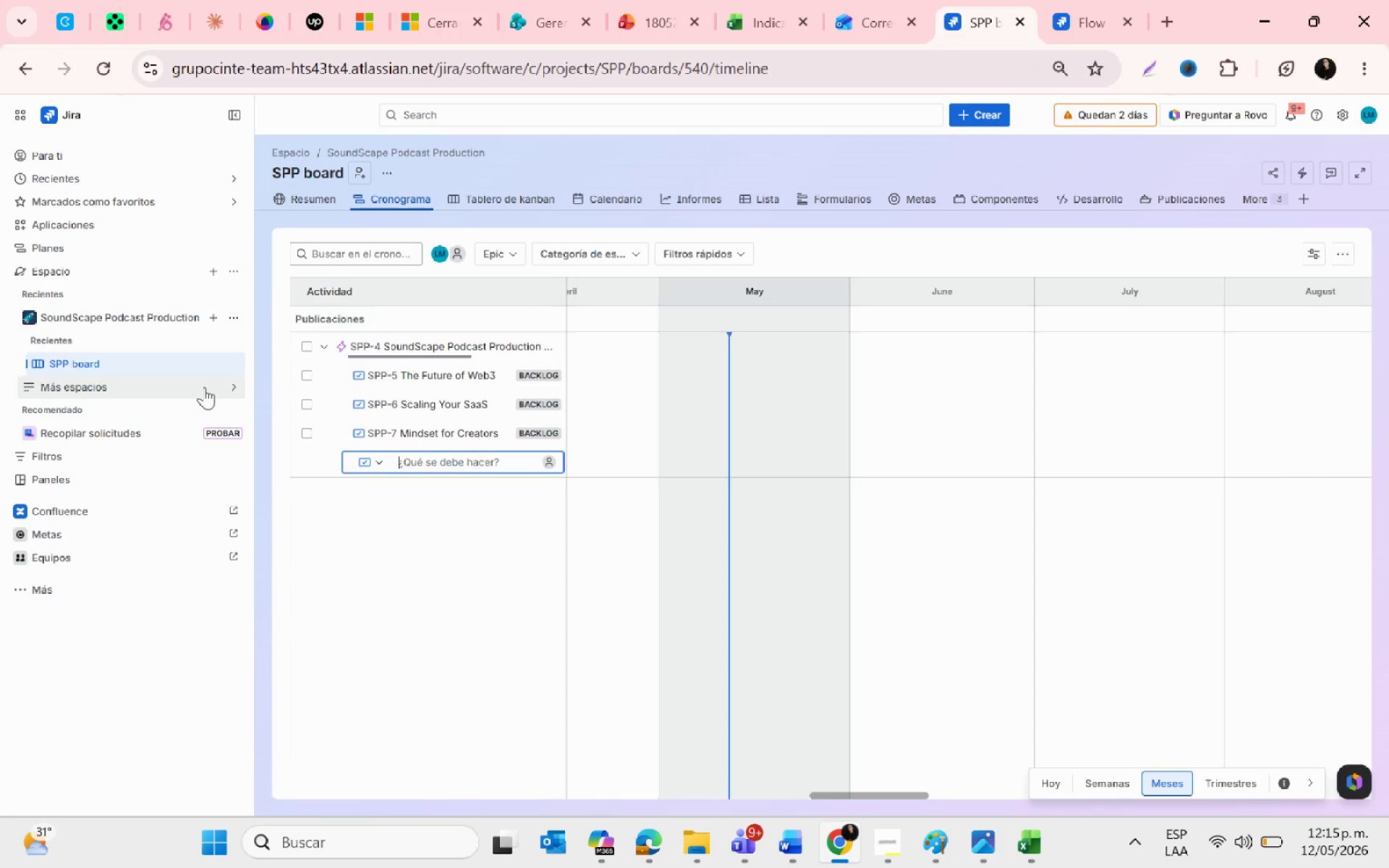 
key(Enter)
 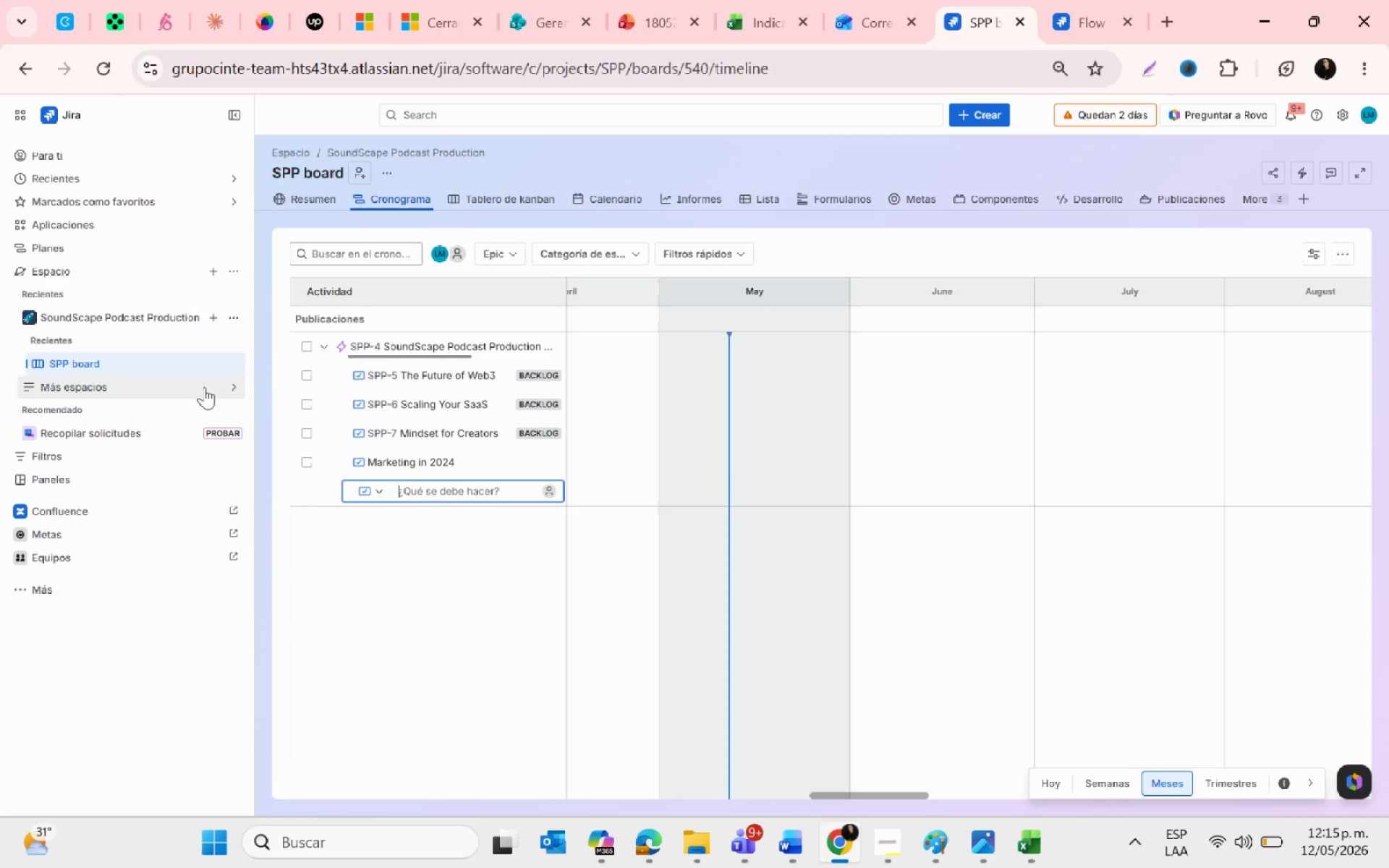 
key(Alt+AltLeft)
 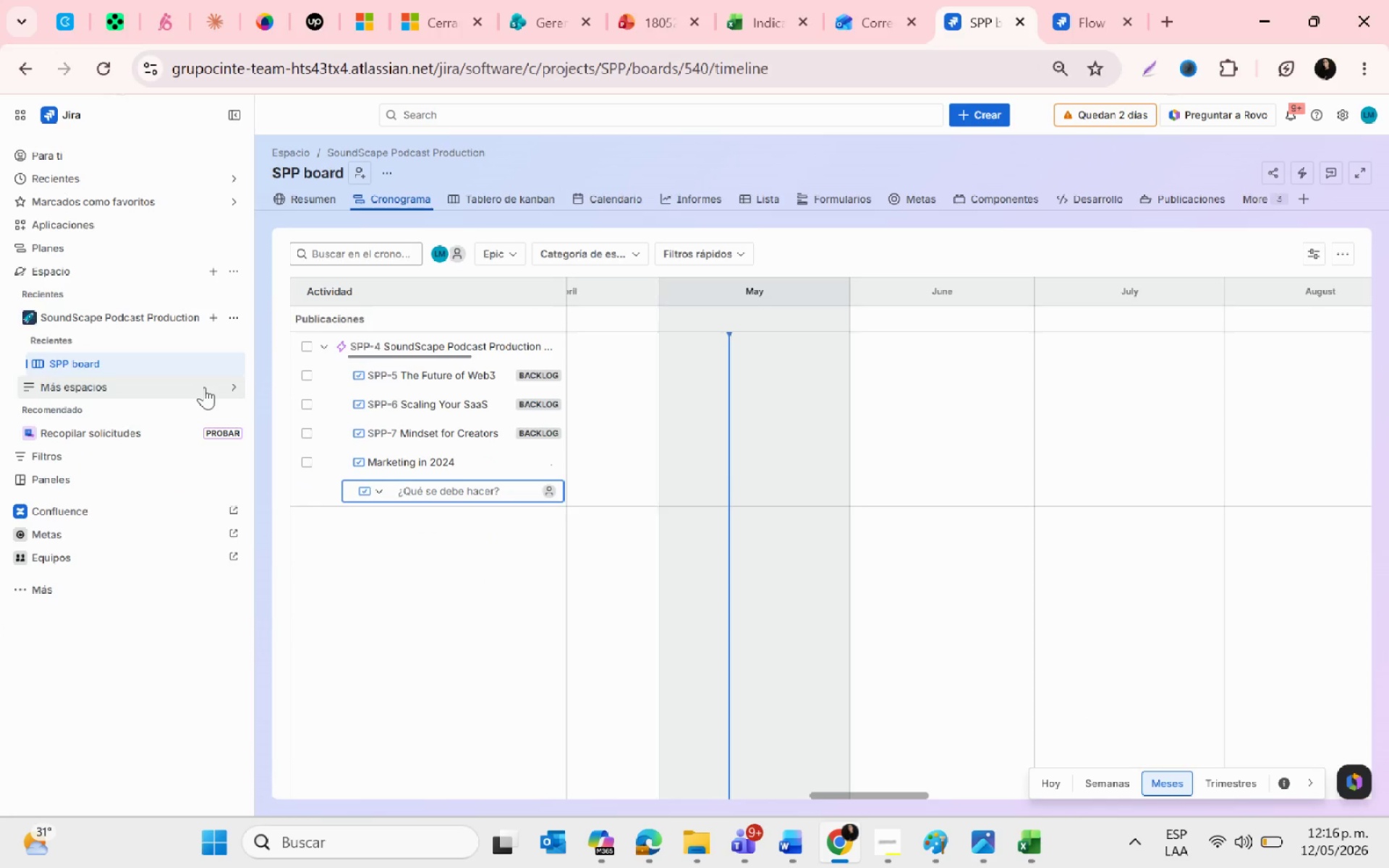 
key(Alt+Tab)
 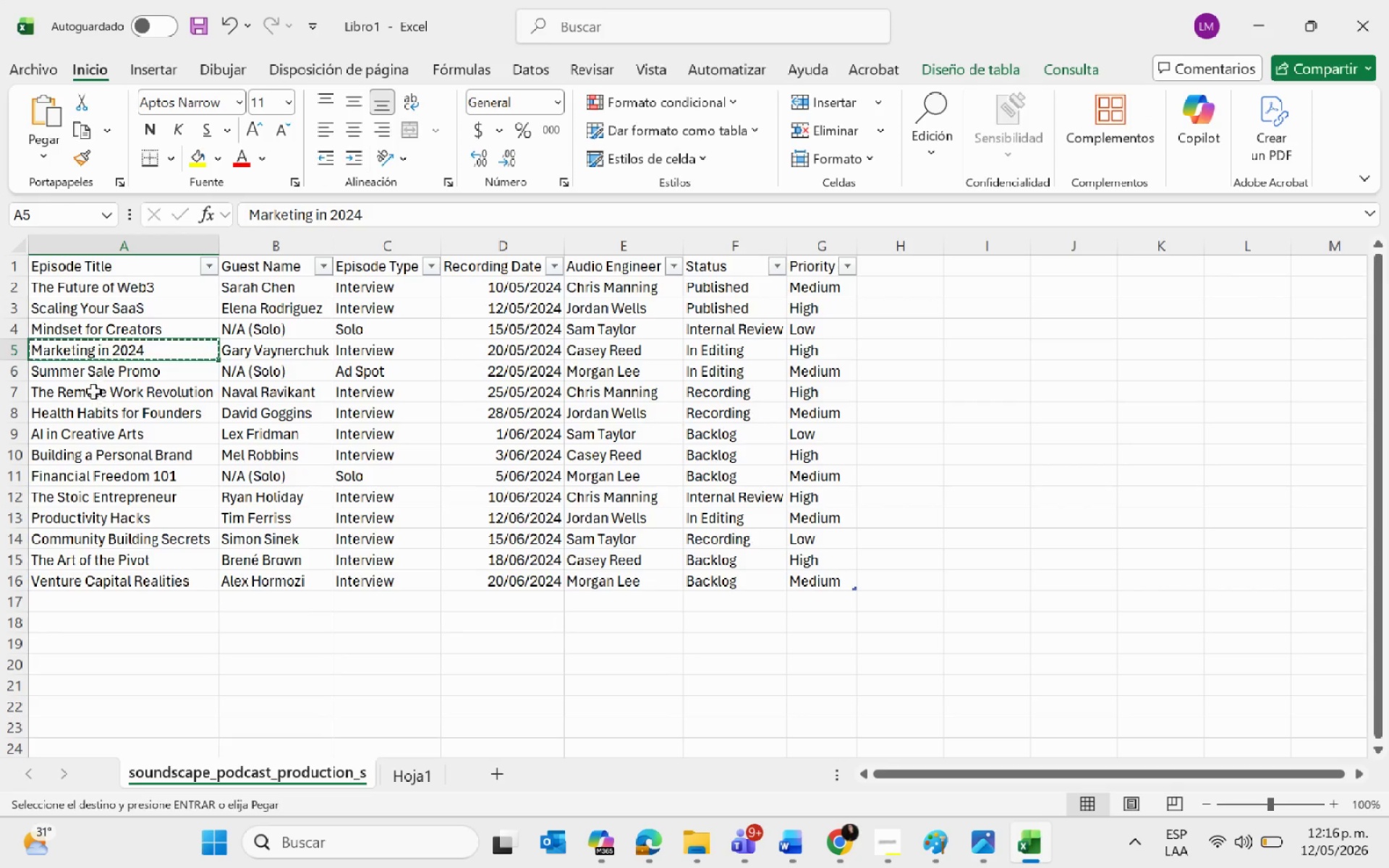 
left_click([76, 378])
 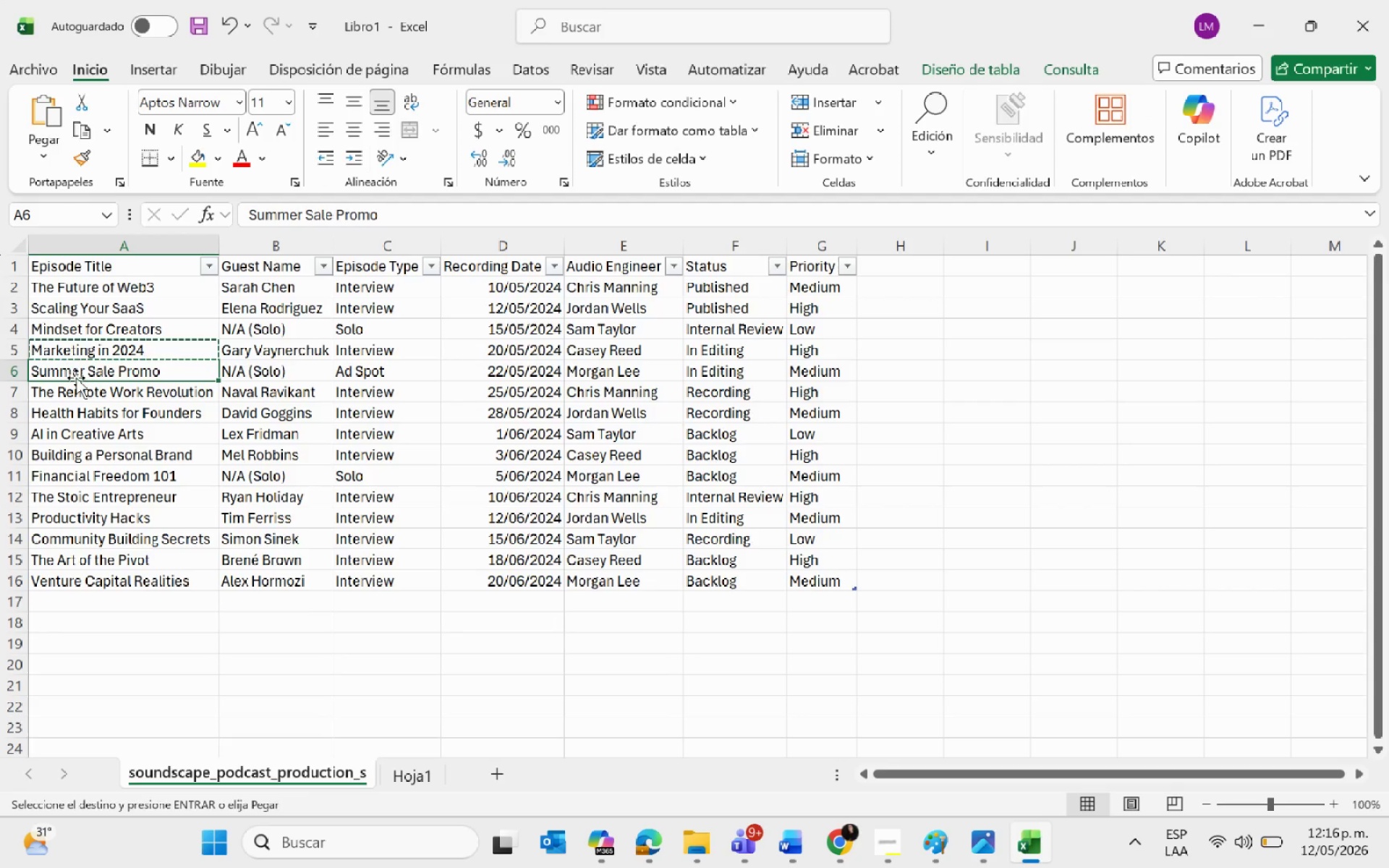 
key(Control+C)
 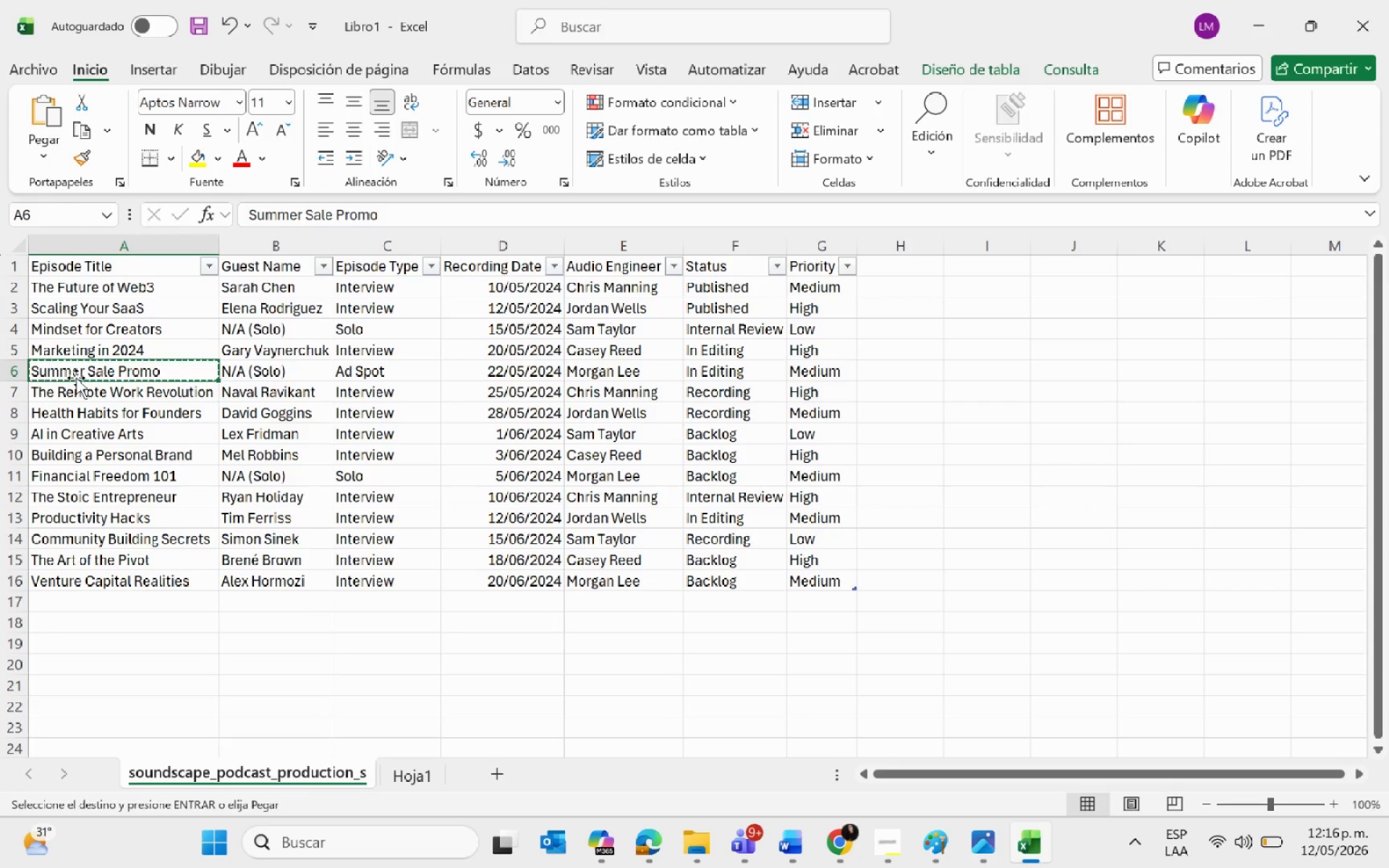 
key(Alt+AltLeft)
 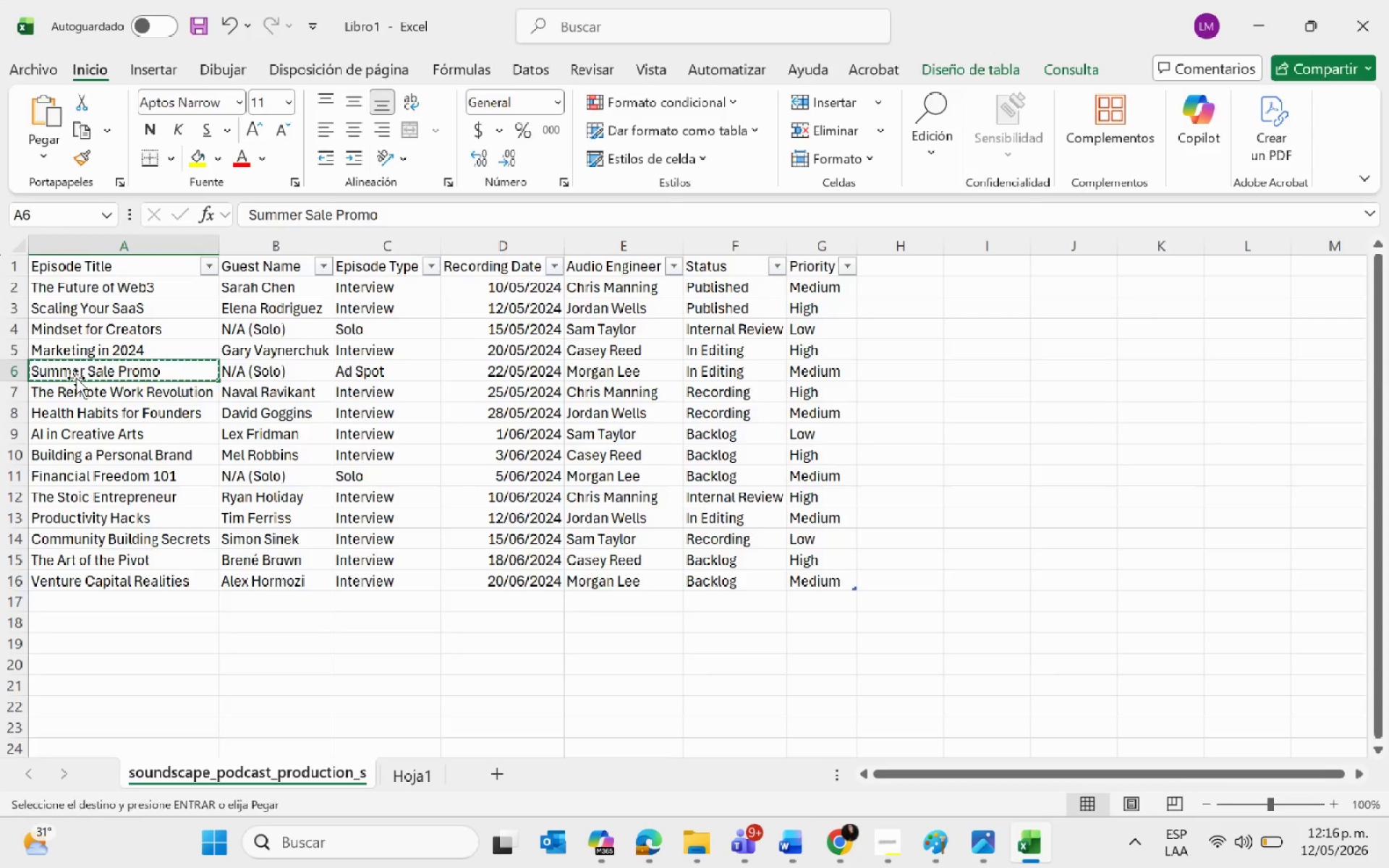 
key(Alt+Tab)
 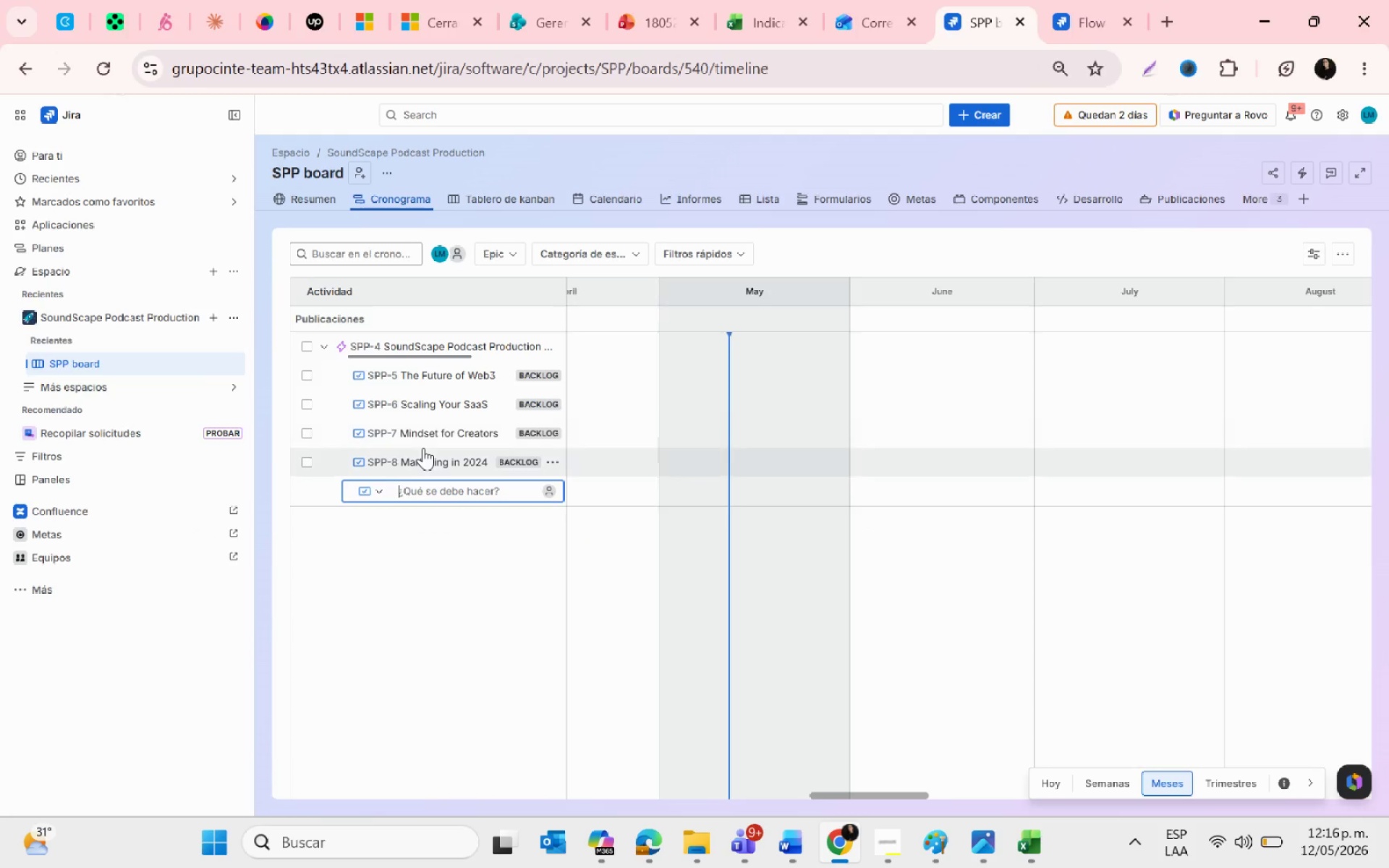 
key(Control+ControlLeft)
 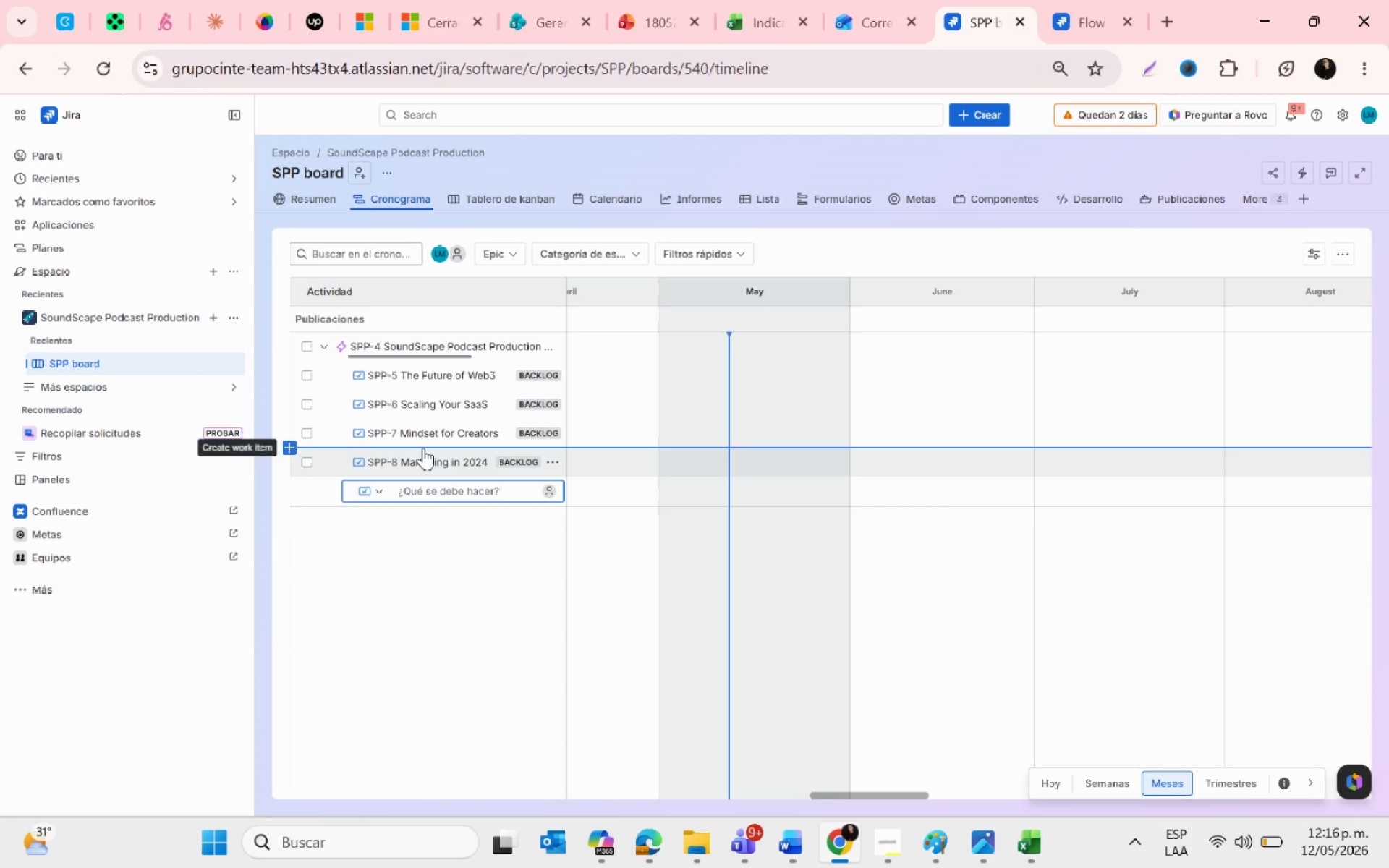 
key(Control+V)
 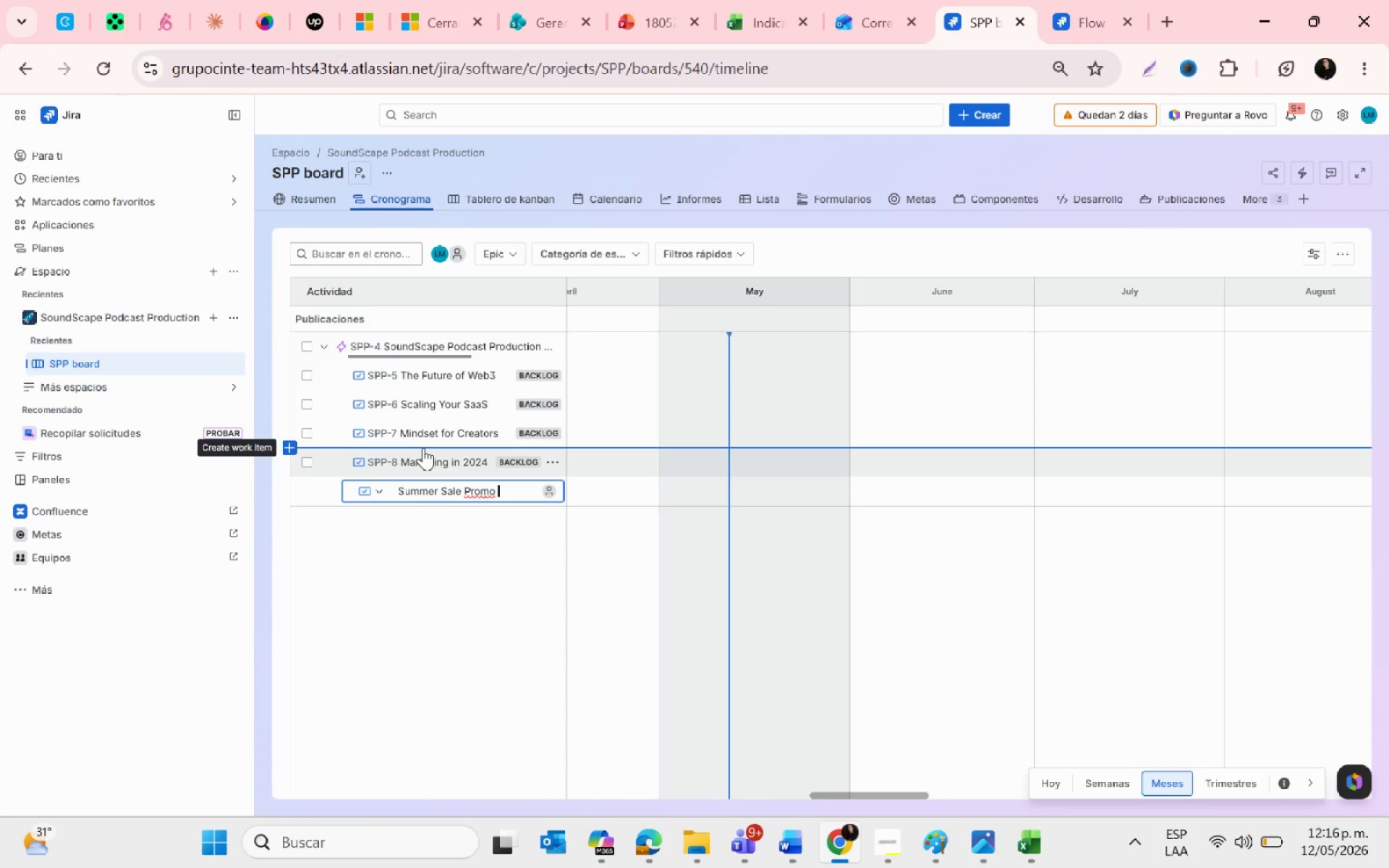 
key(Enter)
 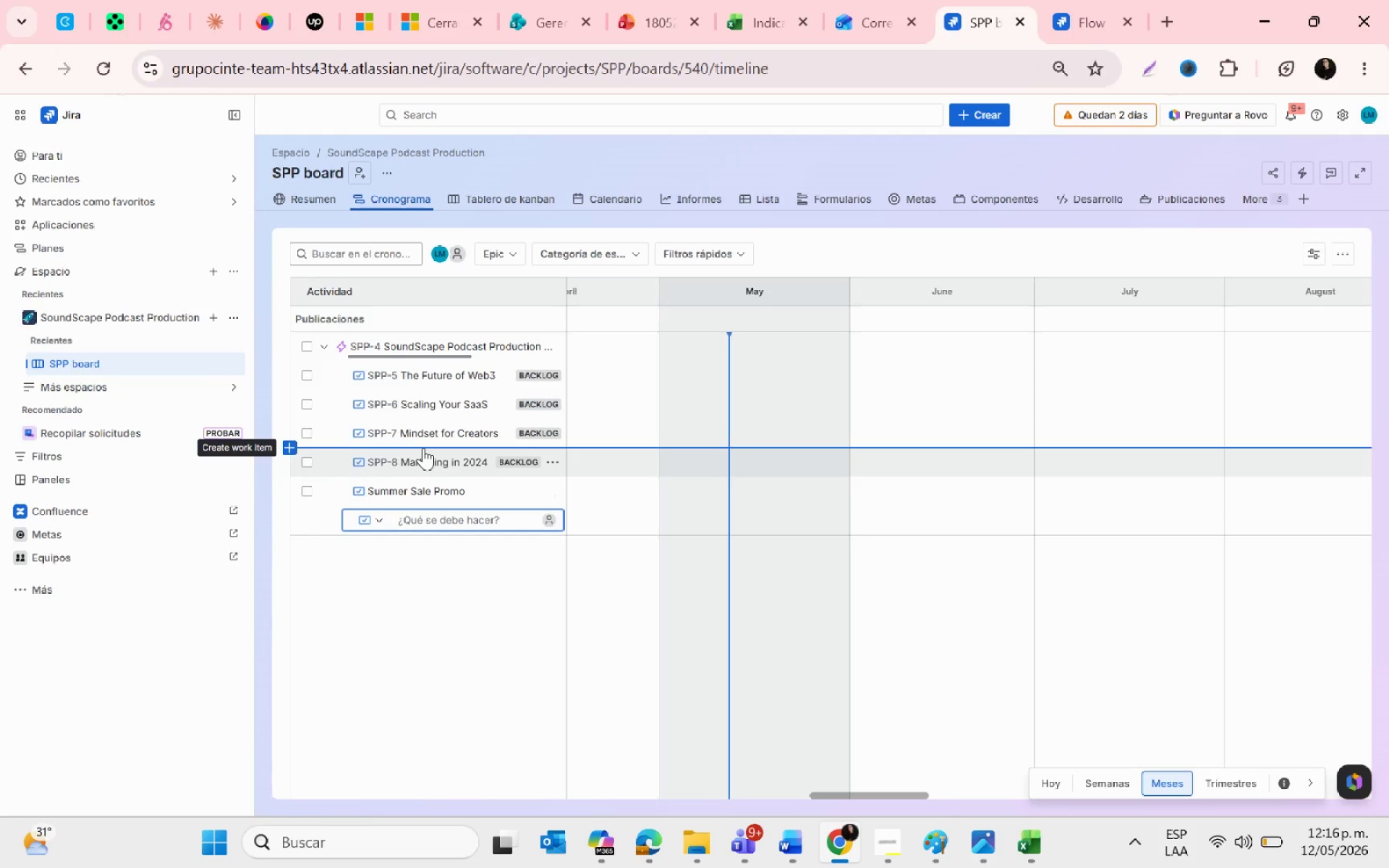 
key(Alt+AltLeft)
 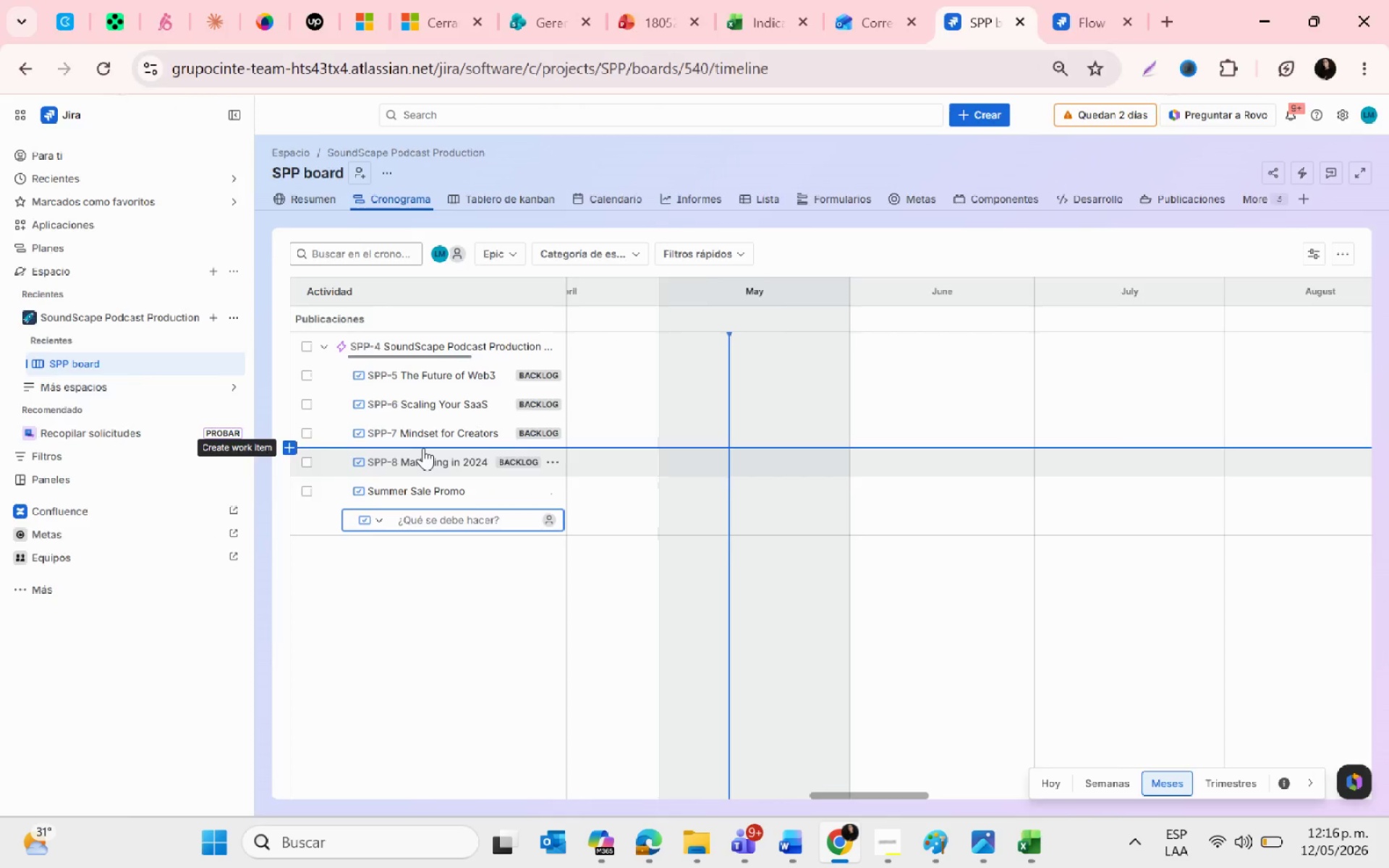 
key(Alt+Tab)
 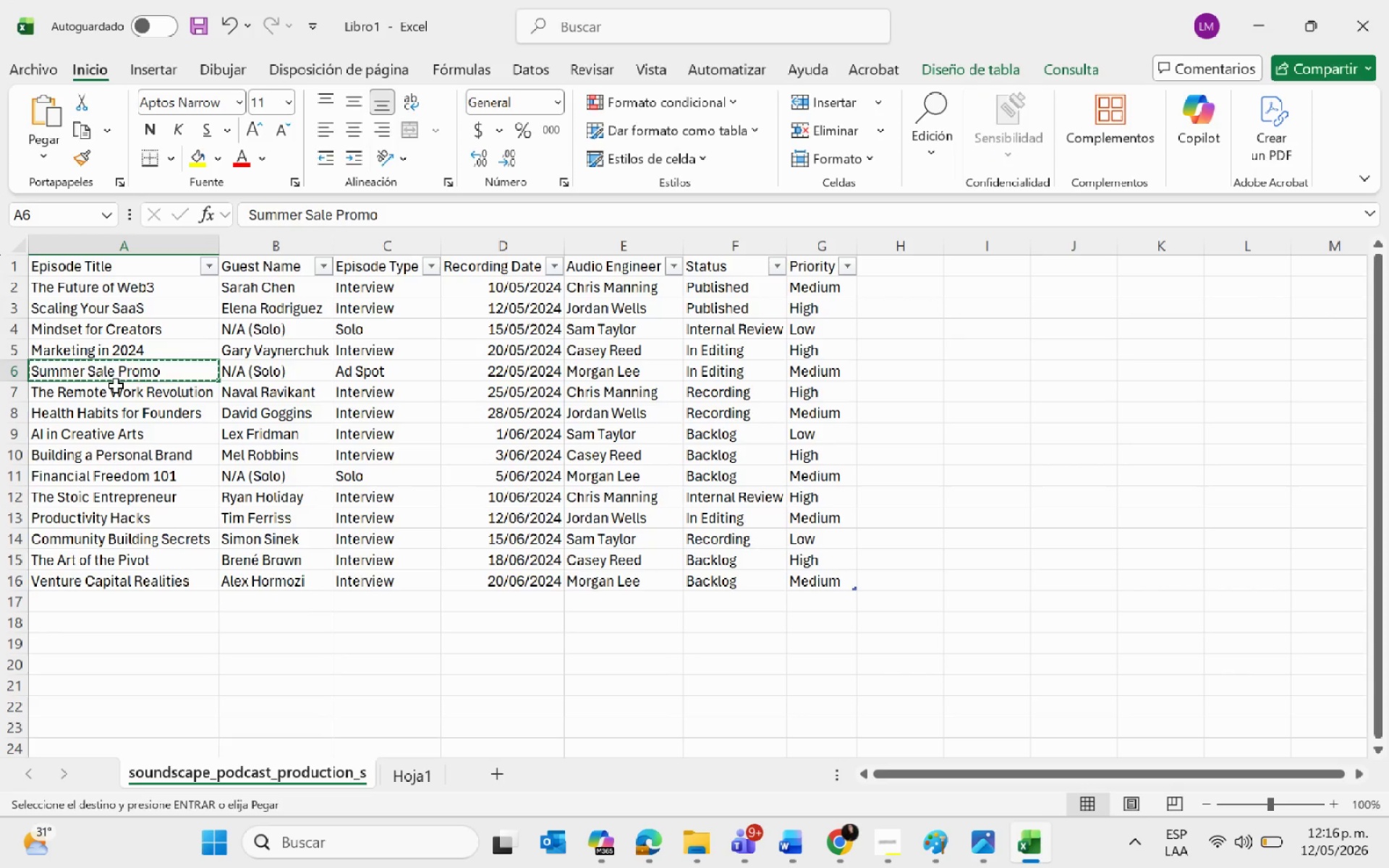 
left_click([114, 391])
 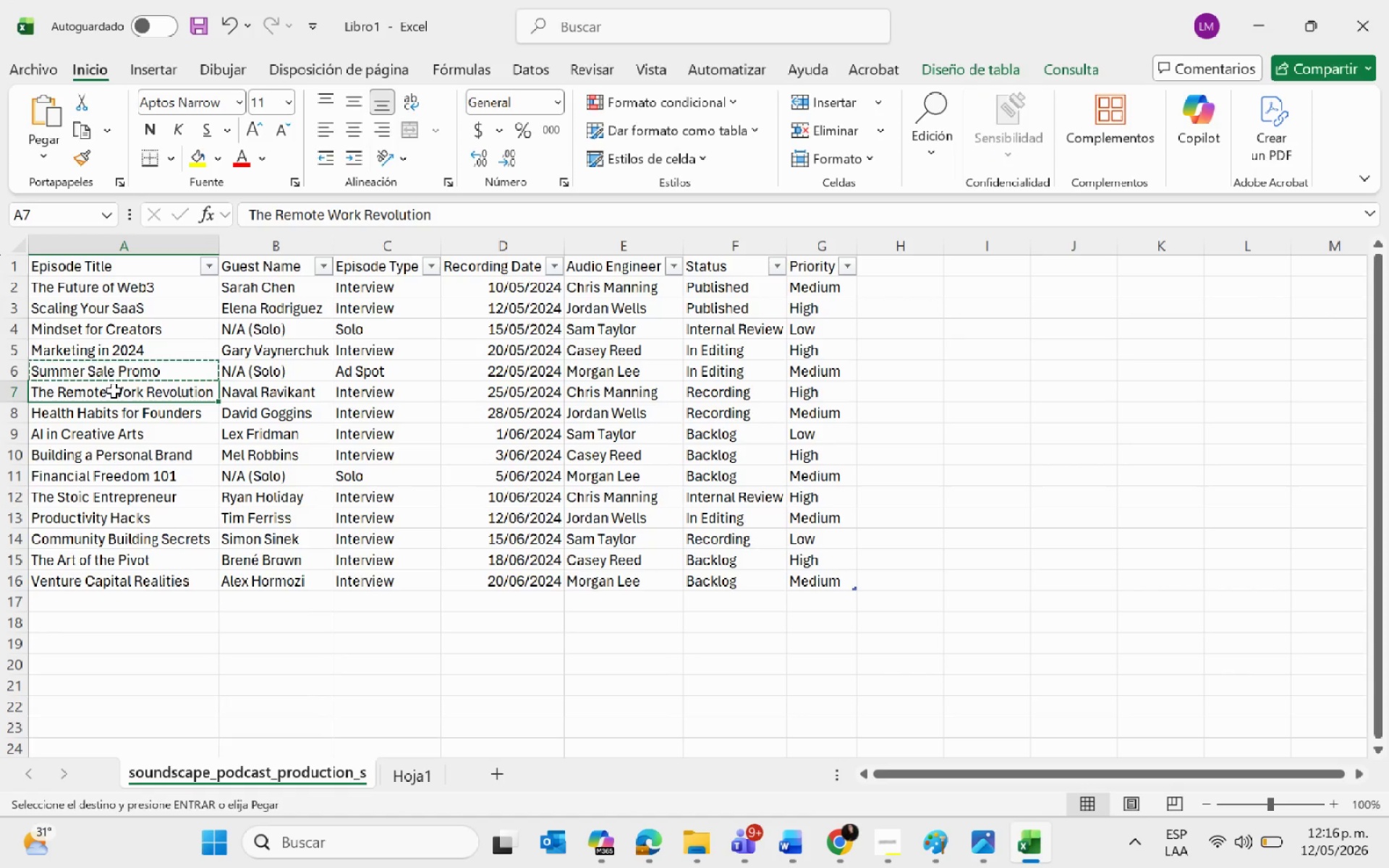 
key(Control+C)
 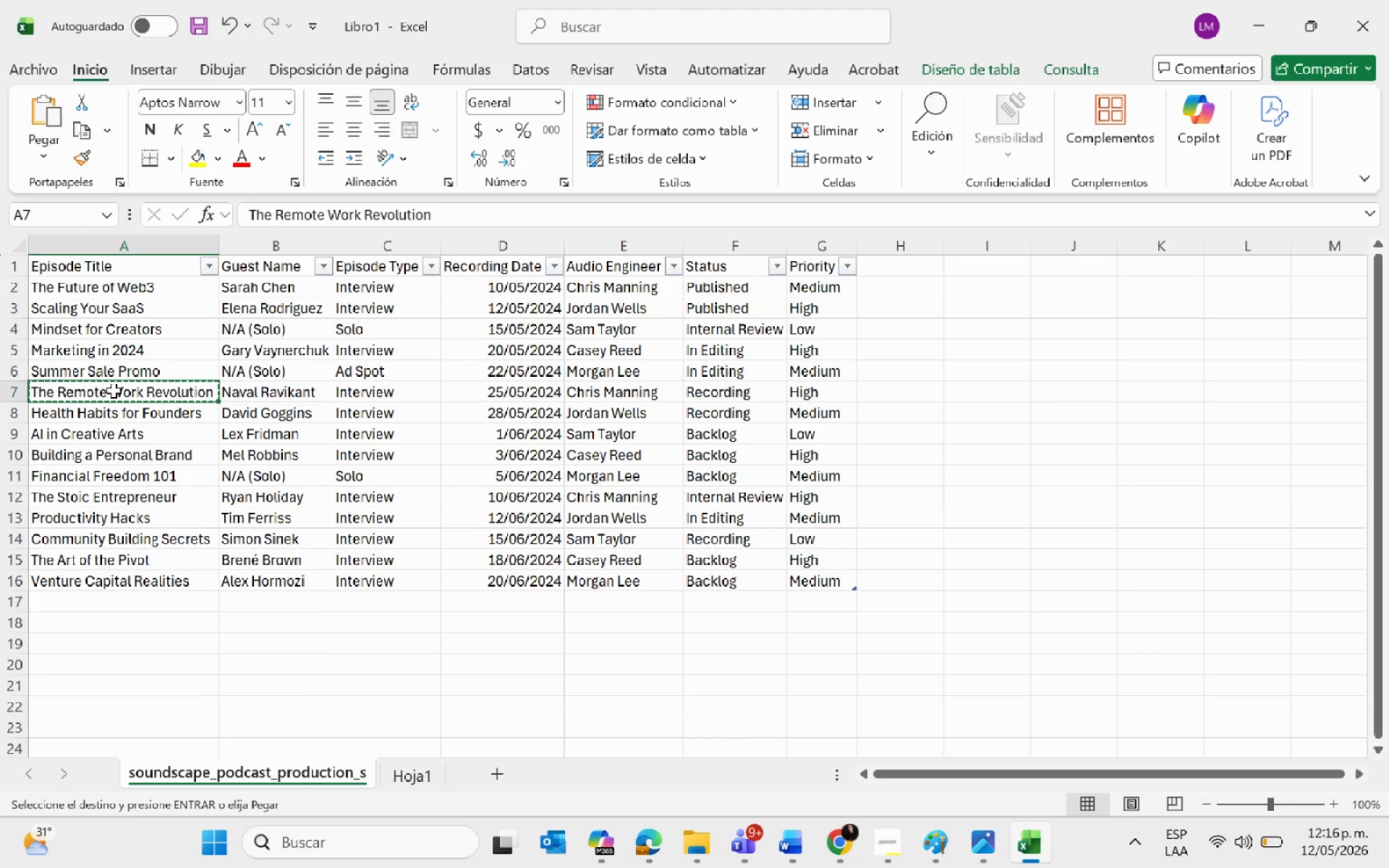 
key(Alt+AltLeft)
 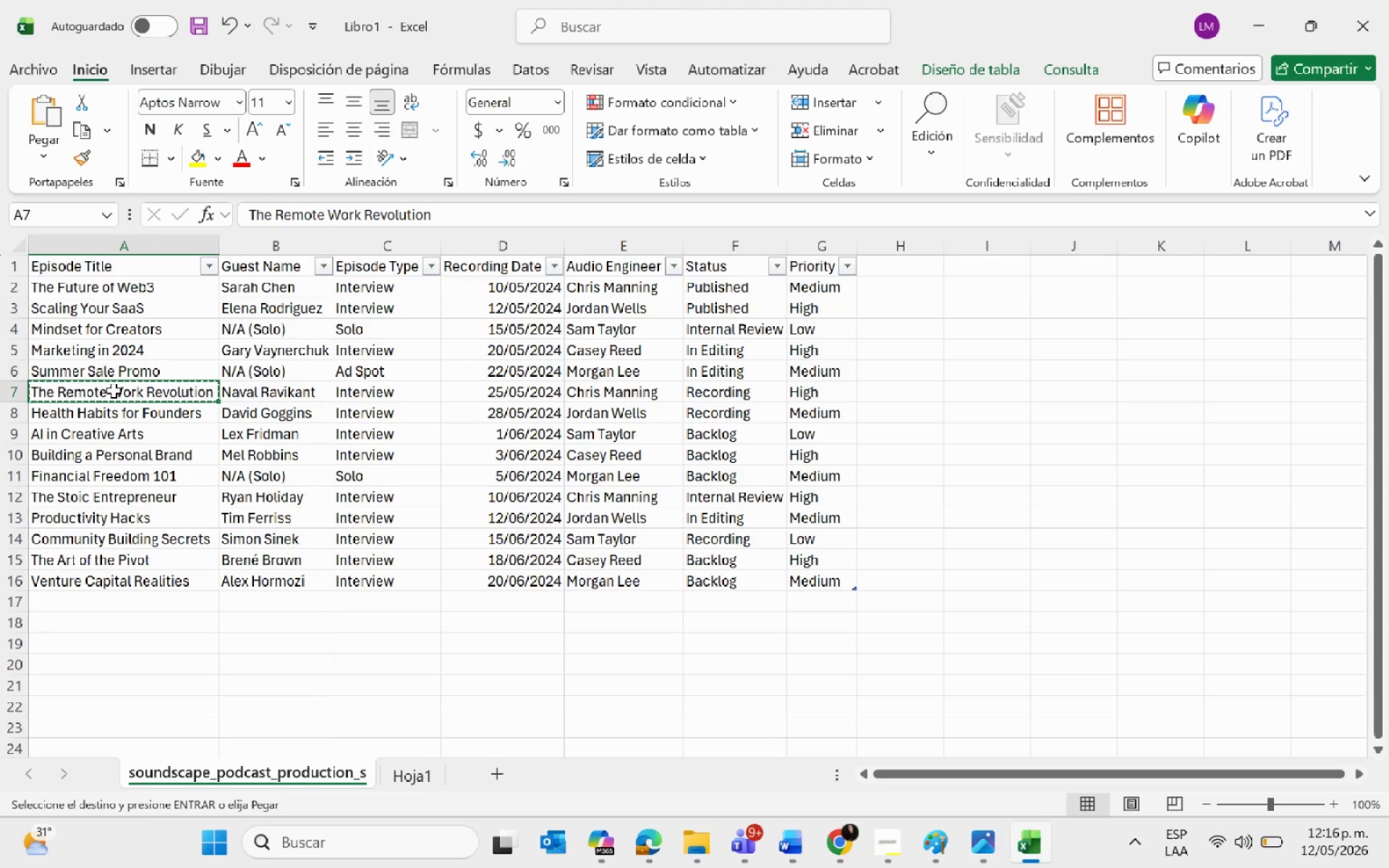 
key(Alt+Tab)
 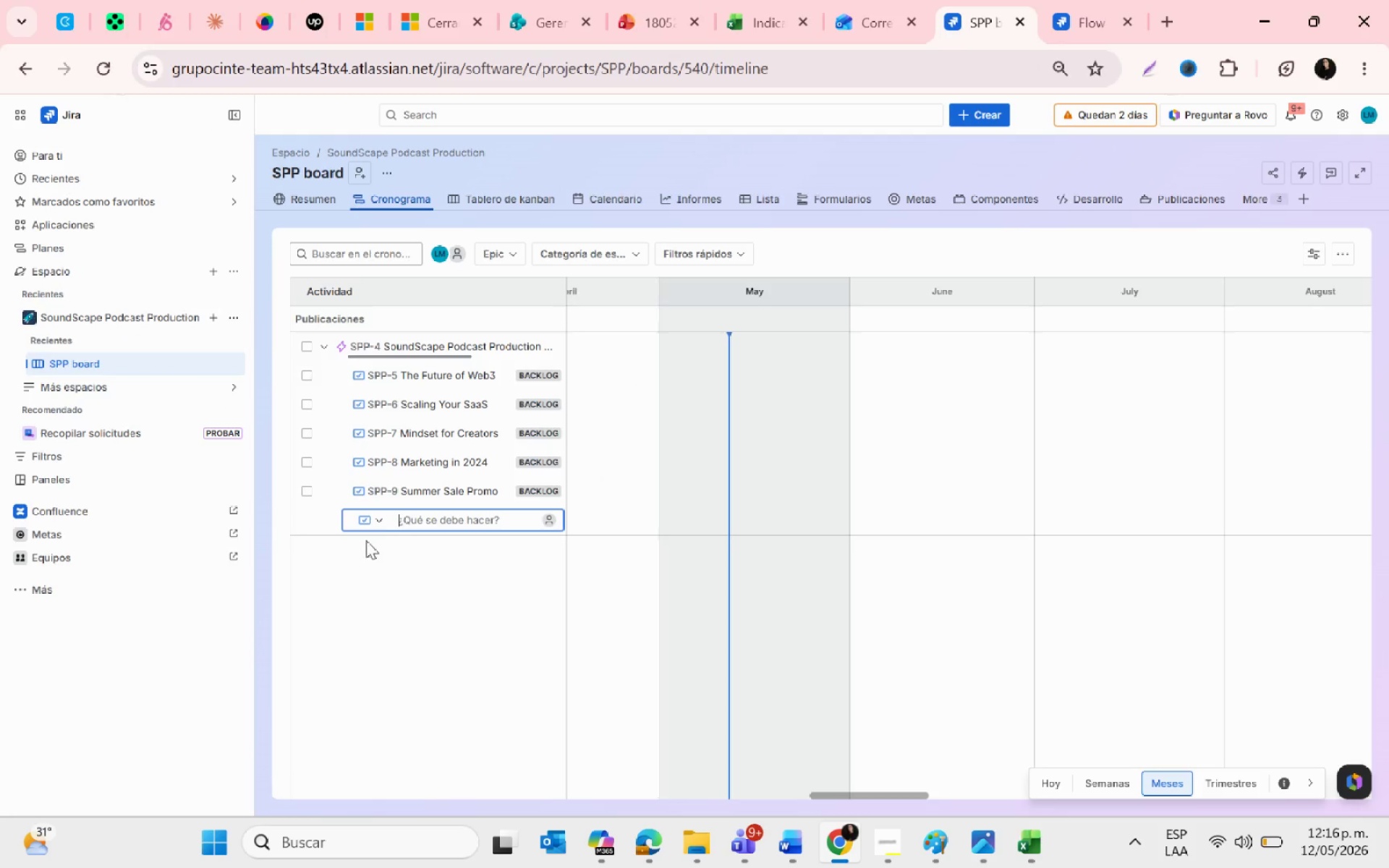 
key(Control+ControlLeft)
 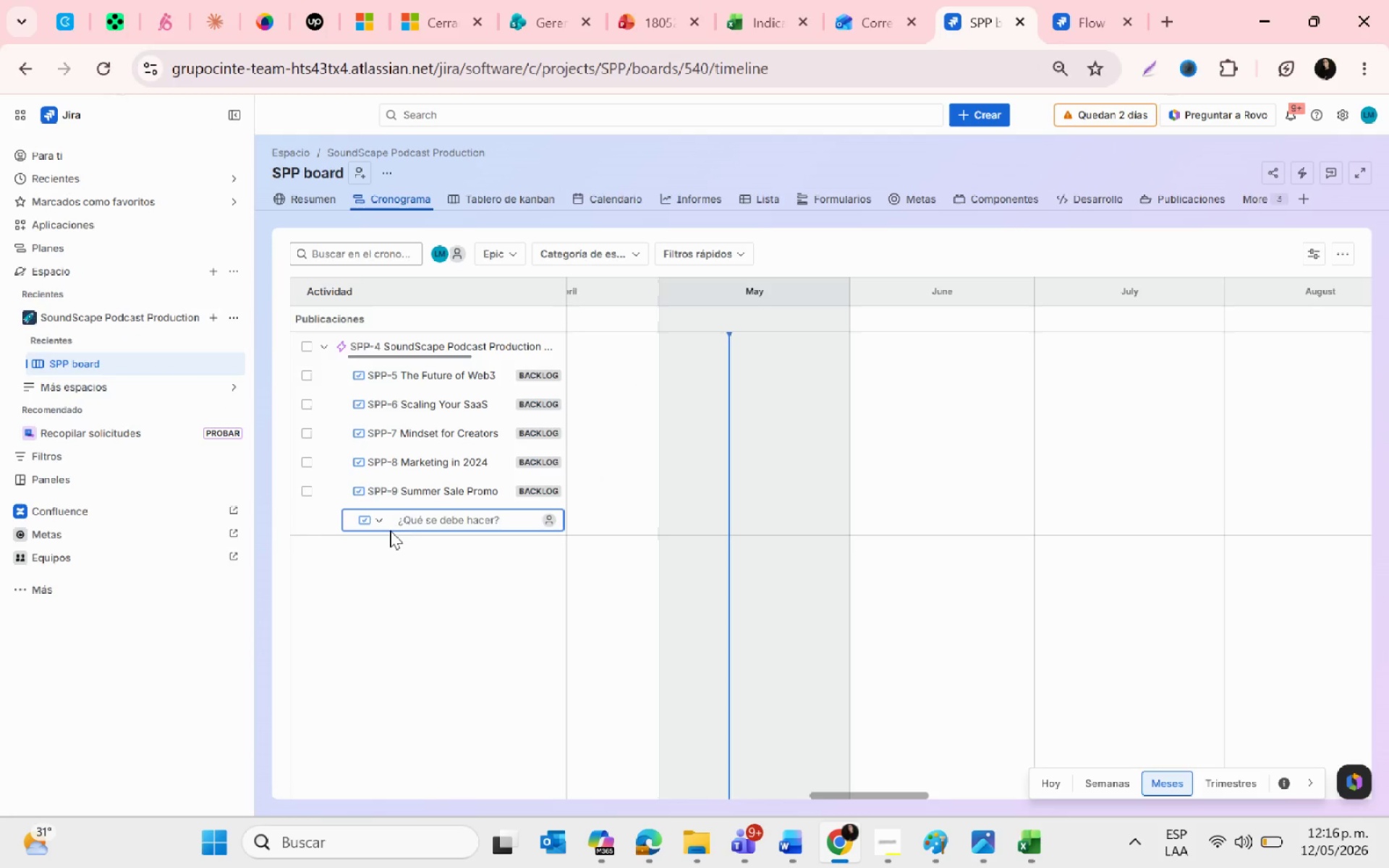 
key(Control+V)
 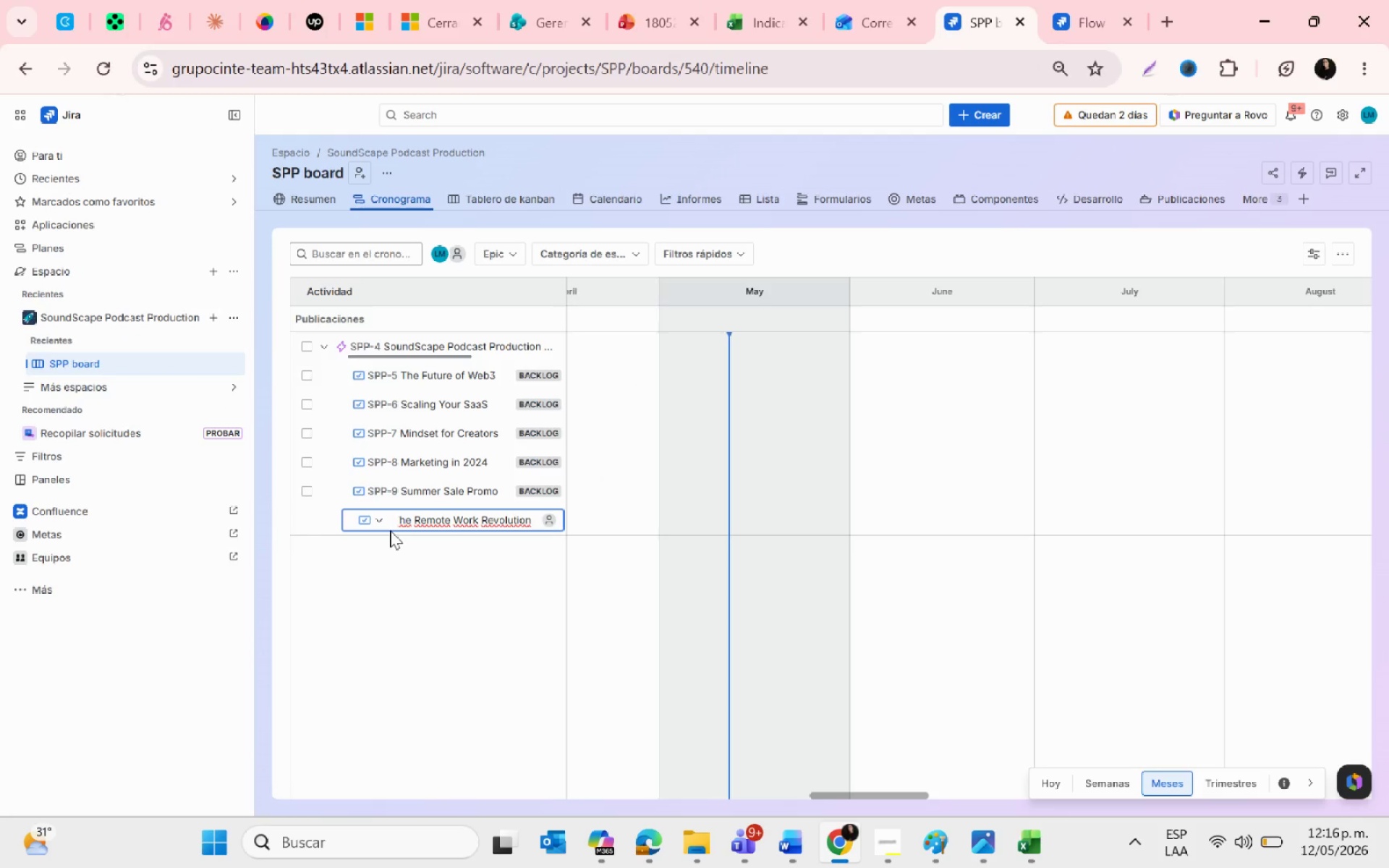 
key(Enter)
 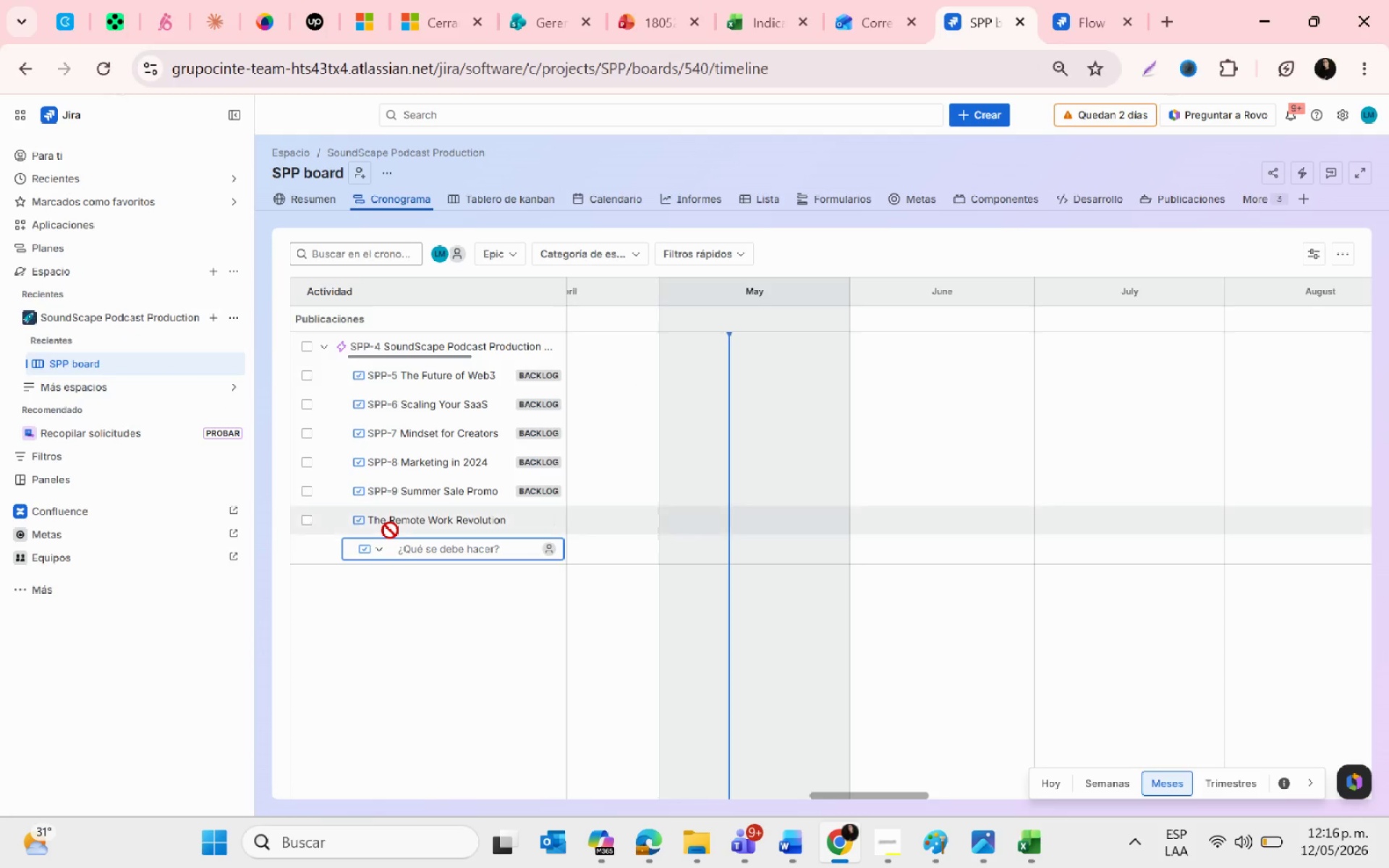 
key(Alt+AltLeft)
 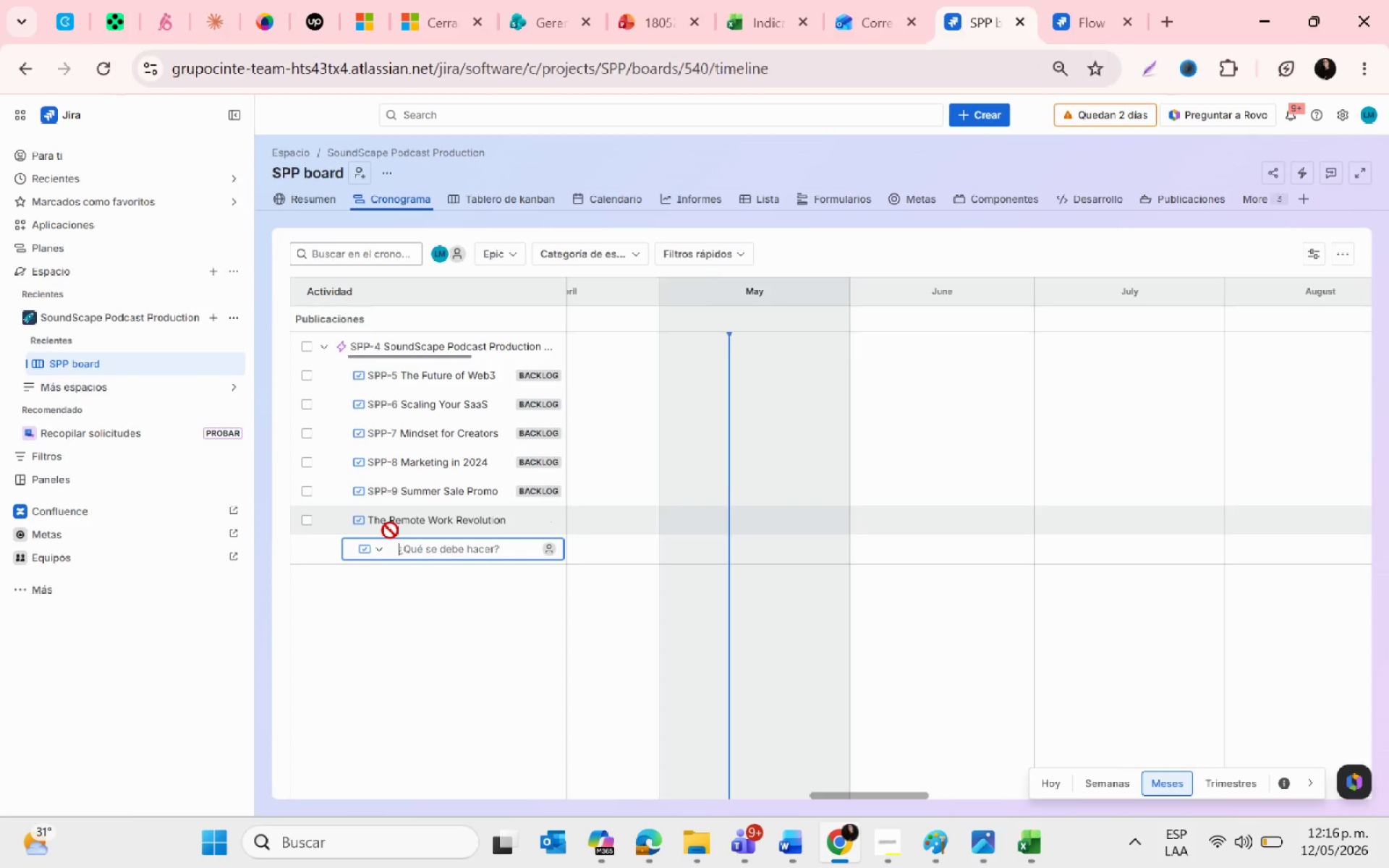 
key(Alt+Tab)
 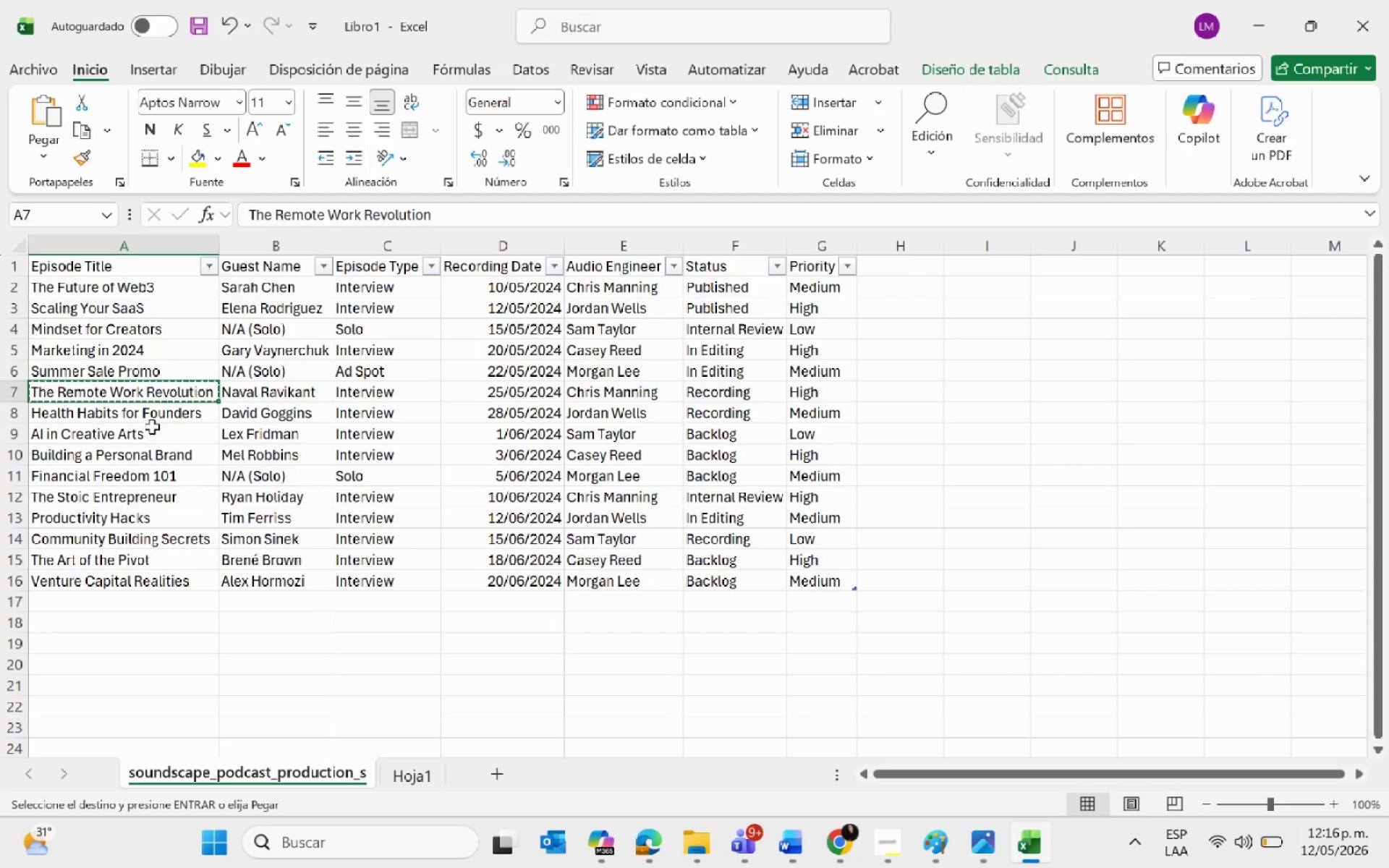 
left_click([147, 412])
 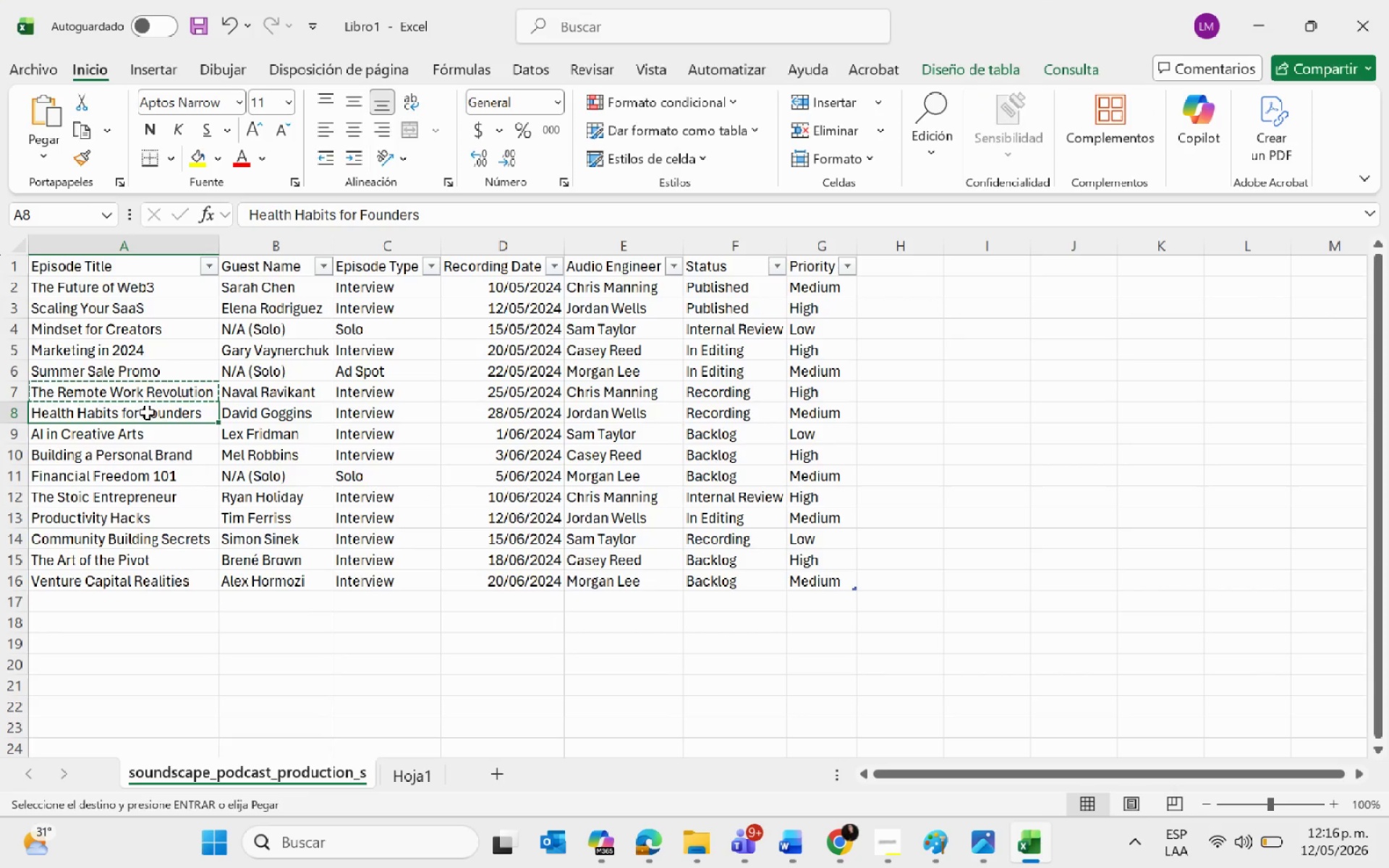 
double_click([147, 412])
 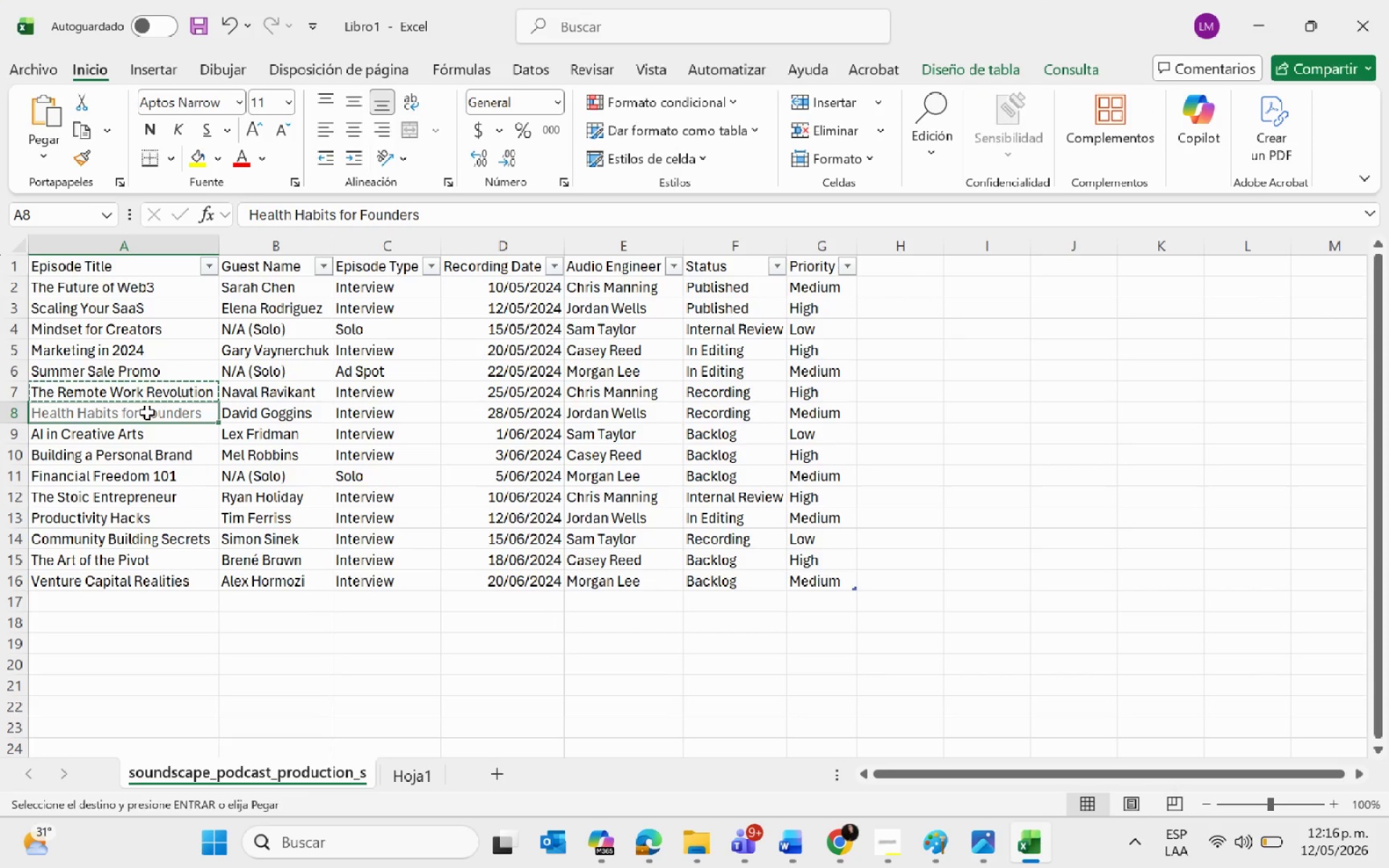 
key(Control+C)
 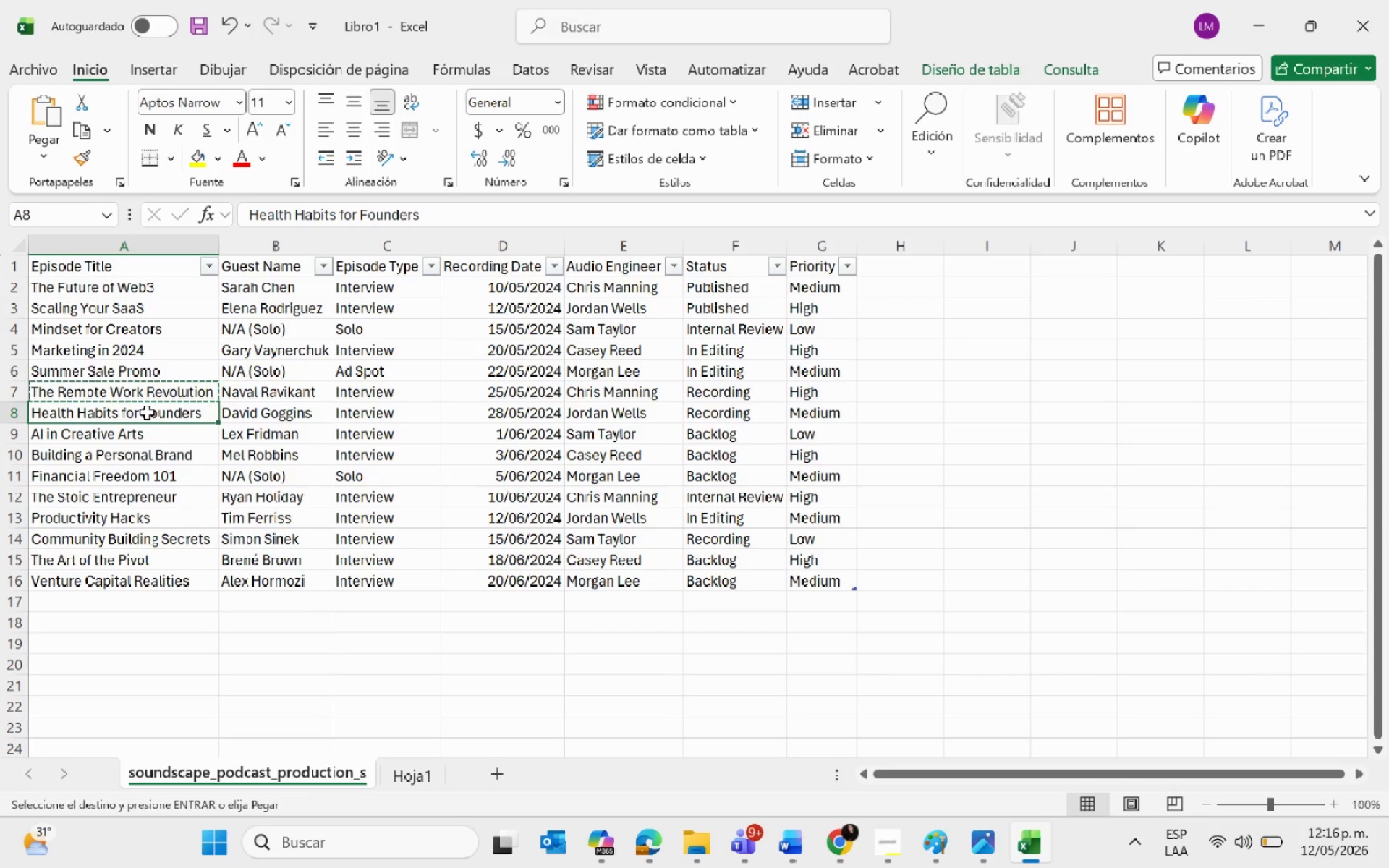 
key(Alt+AltLeft)
 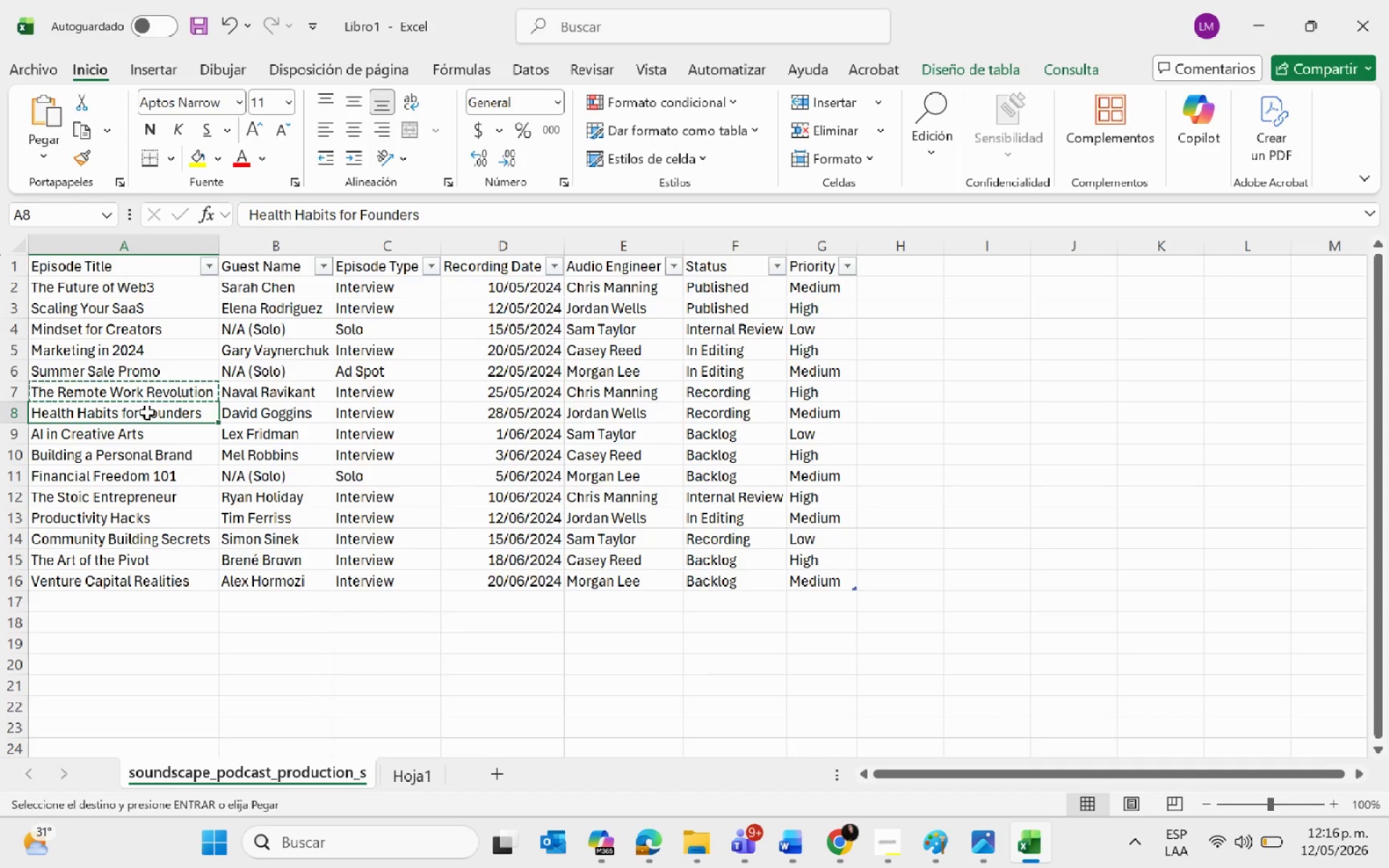 
key(Alt+Tab)
 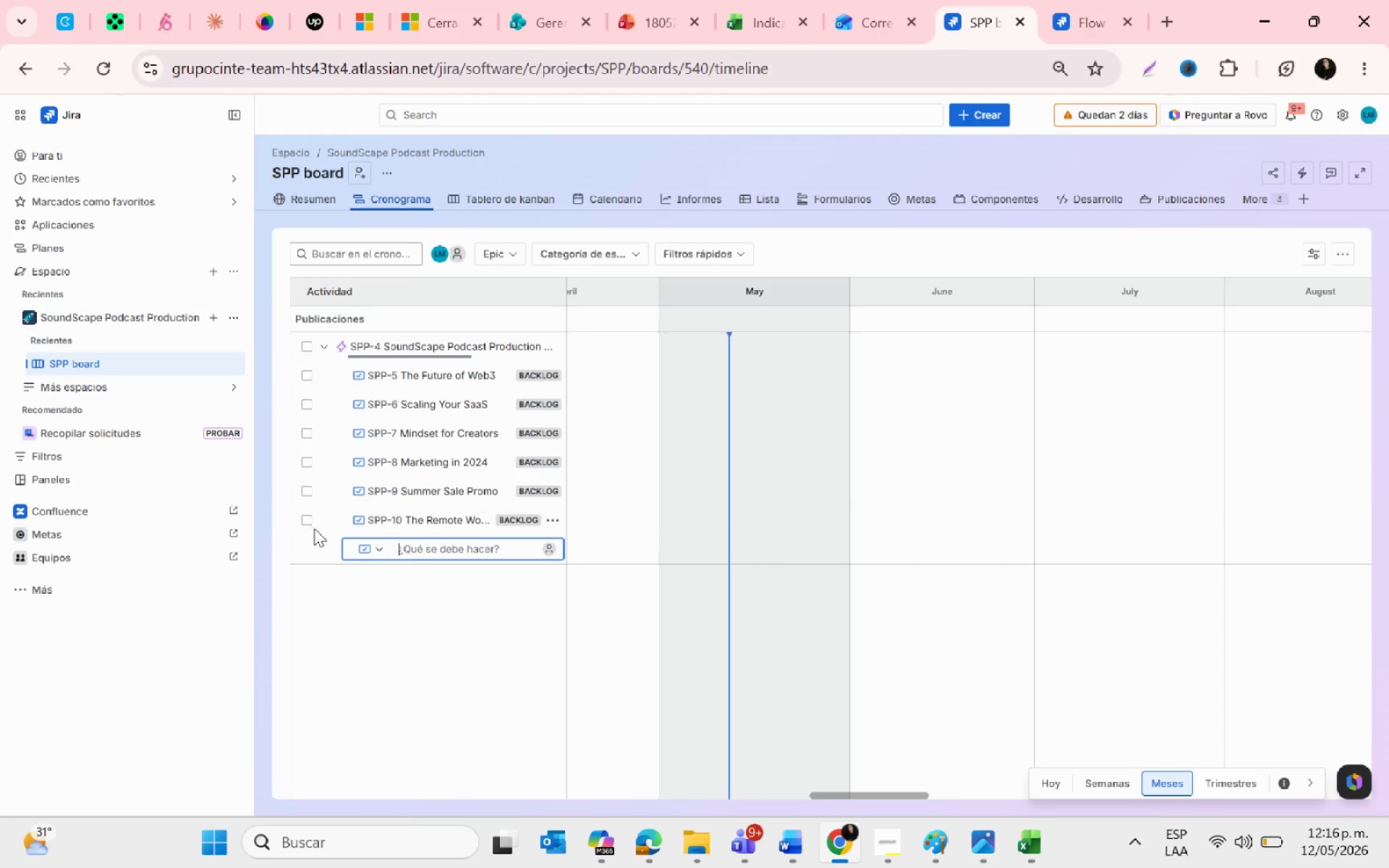 
key(Control+ControlLeft)
 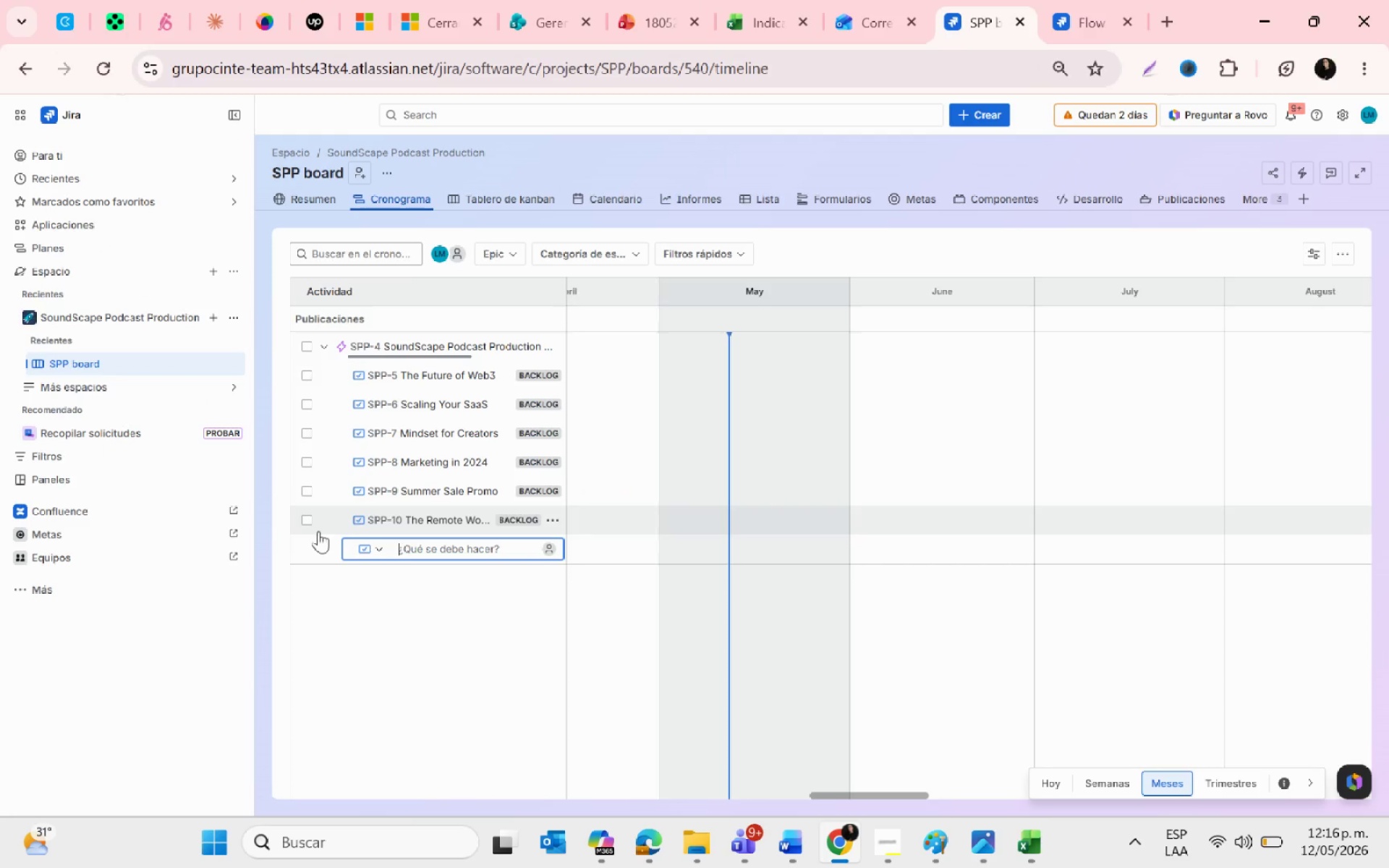 
key(Control+V)
 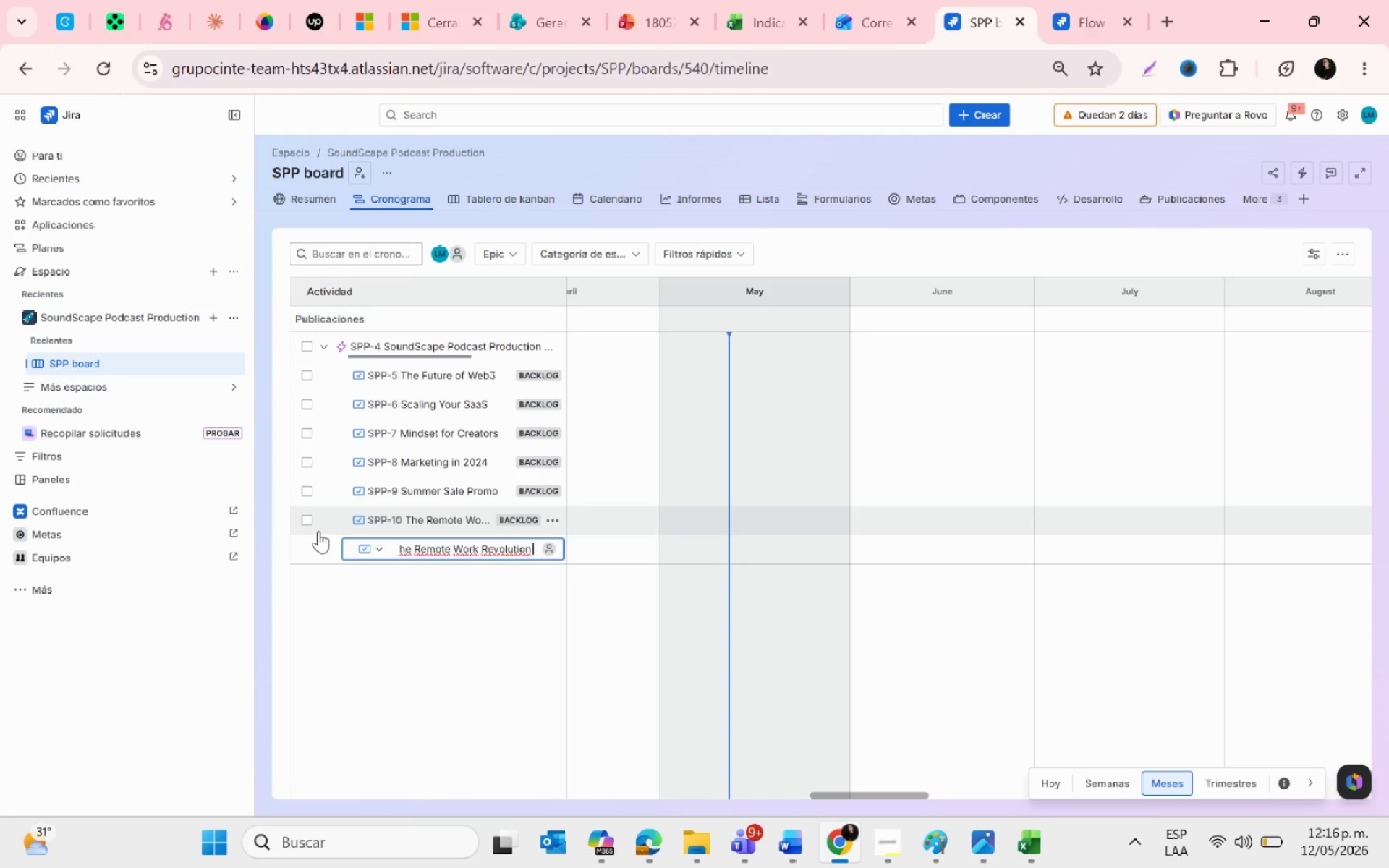 
key(Enter)
 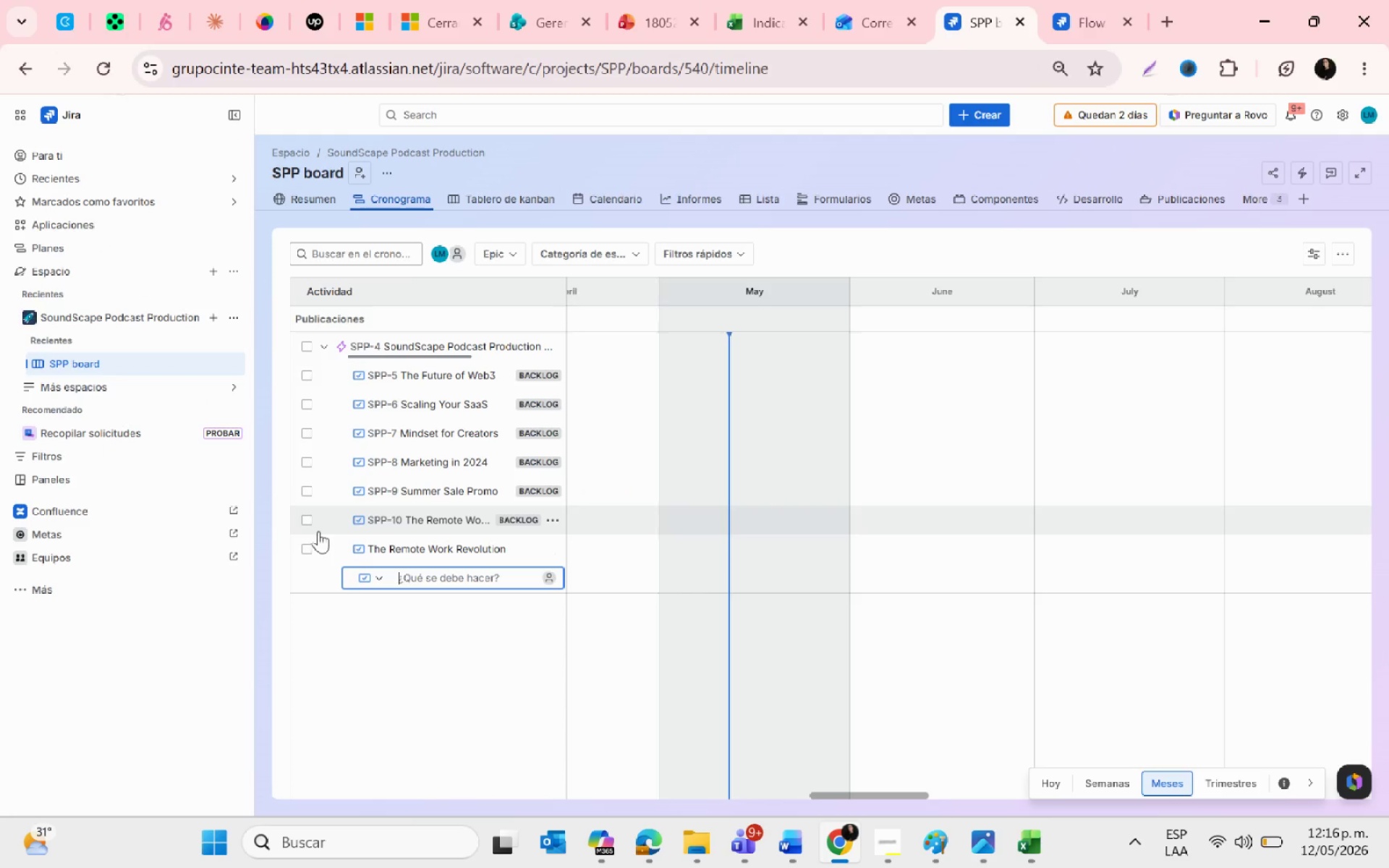 
key(Alt+AltLeft)
 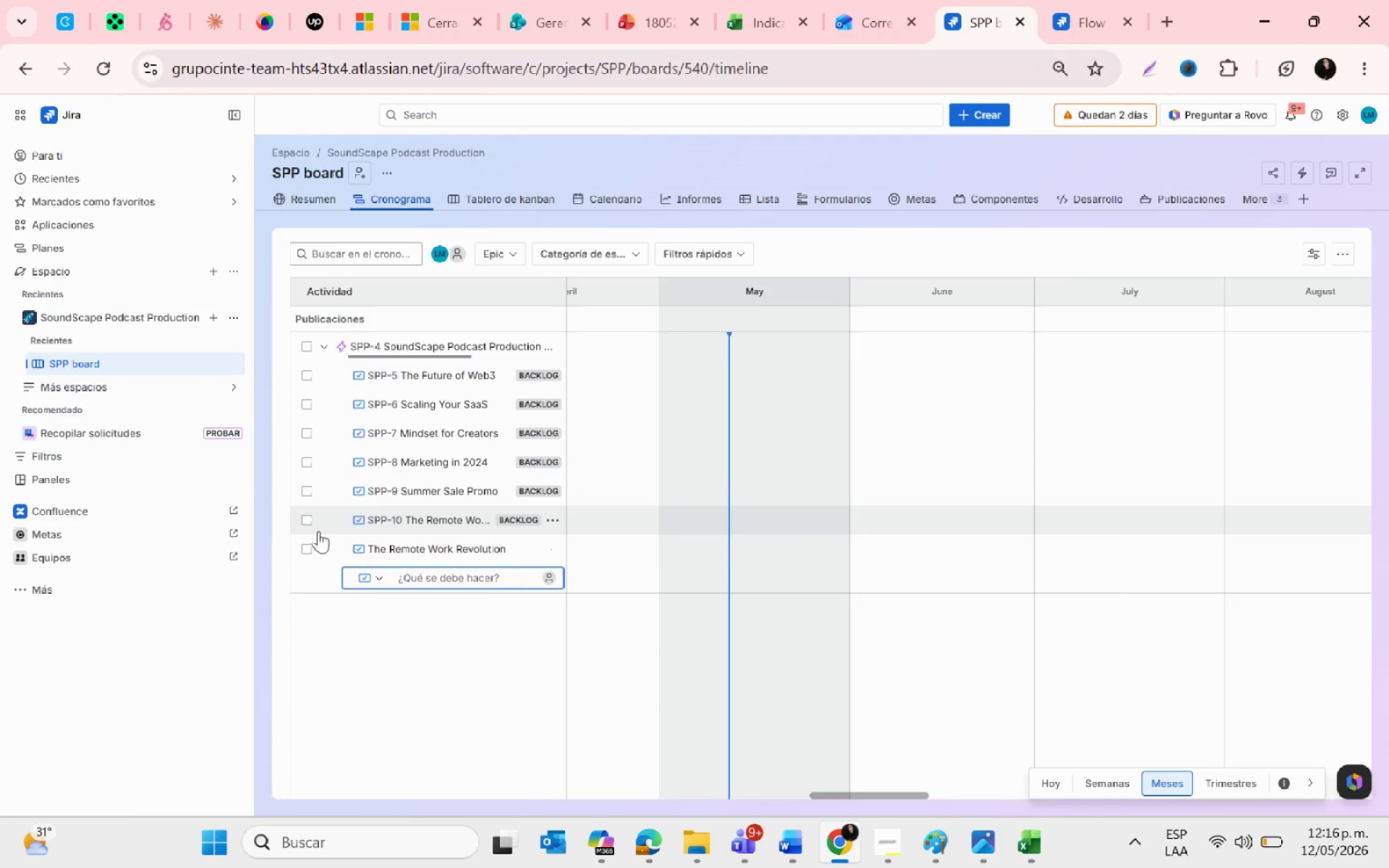 
key(Alt+Tab)
 